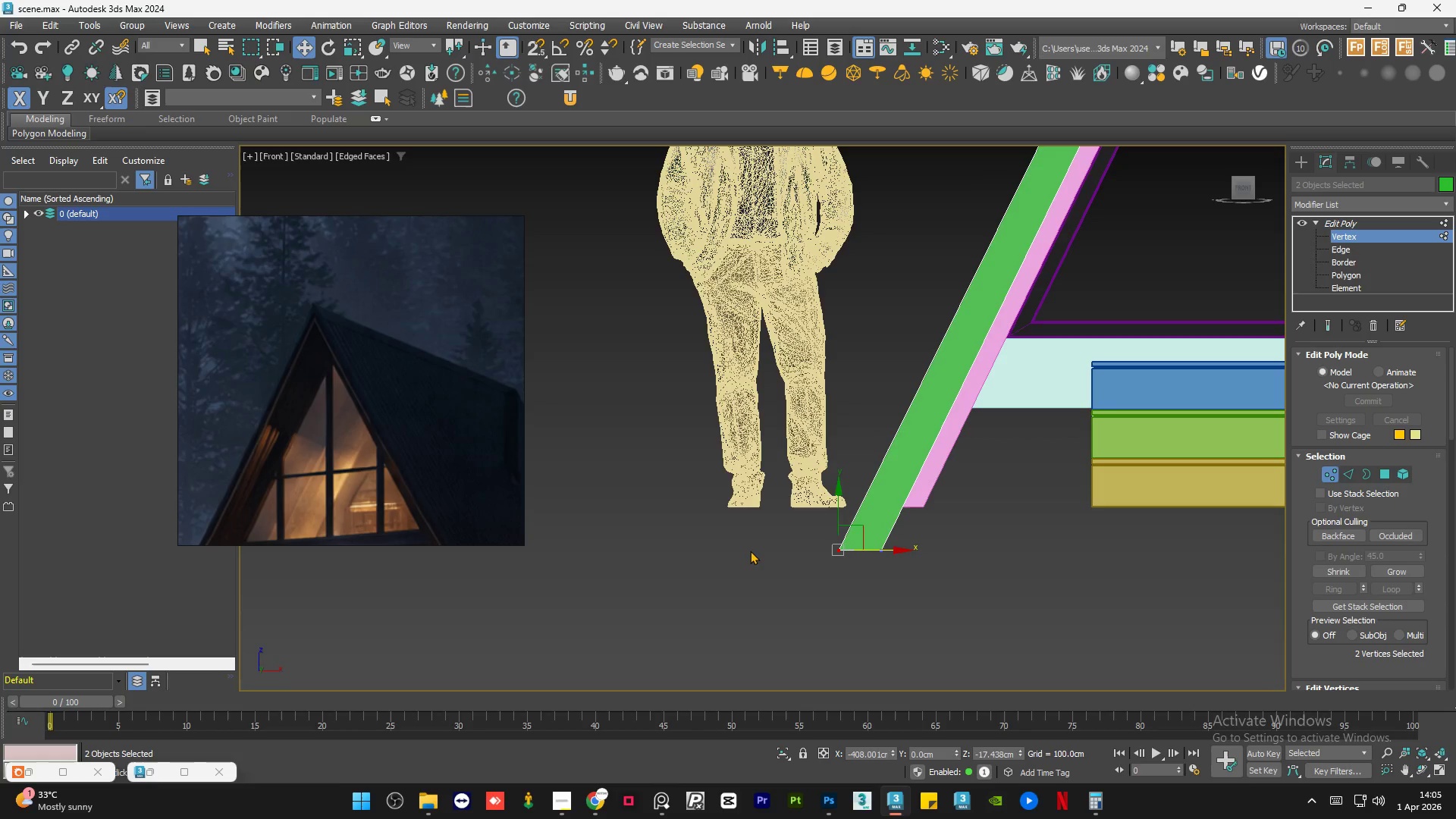 
left_click([746, 551])
 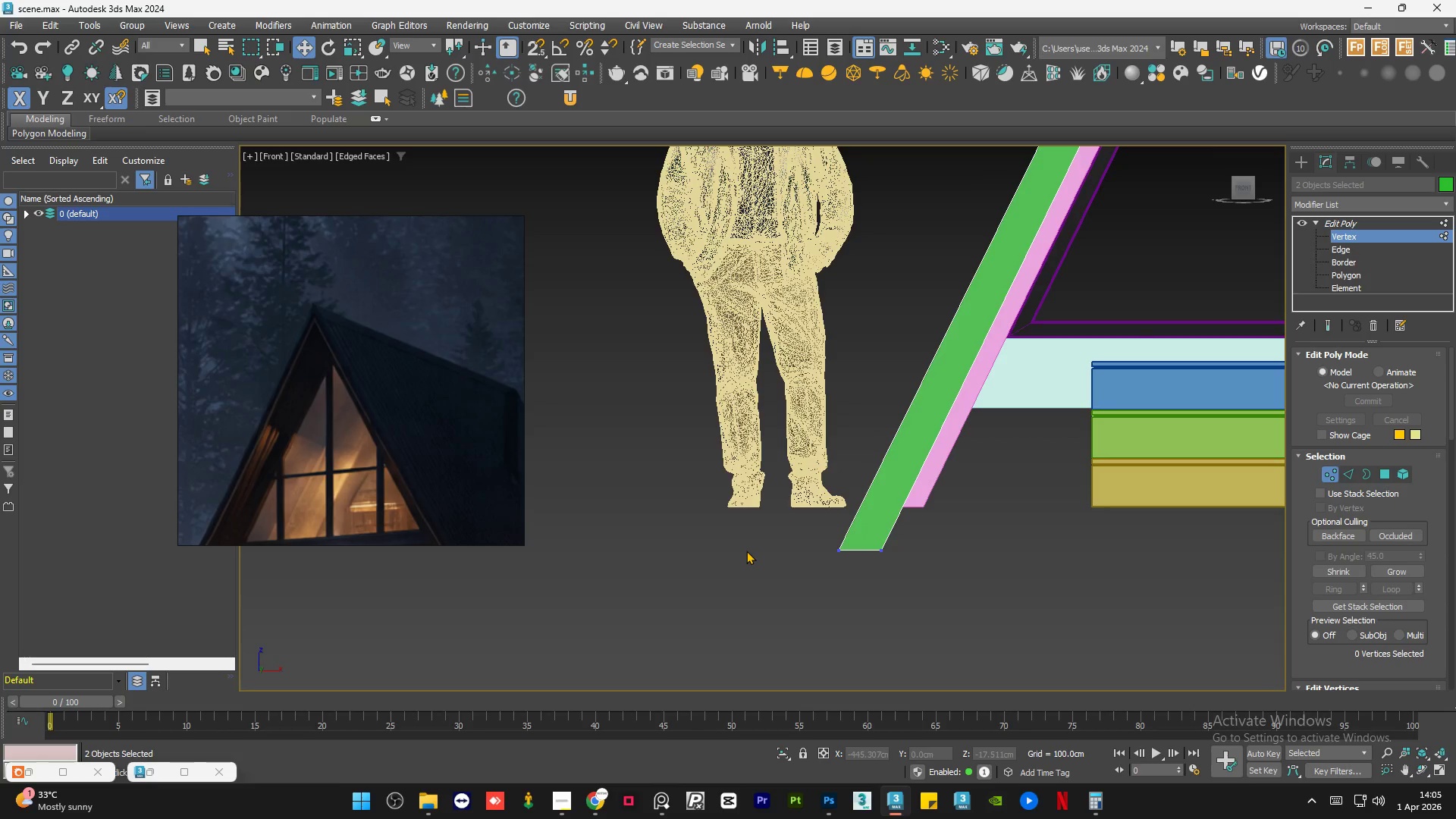 
scroll: coordinate [732, 608], scroll_direction: down, amount: 8.0
 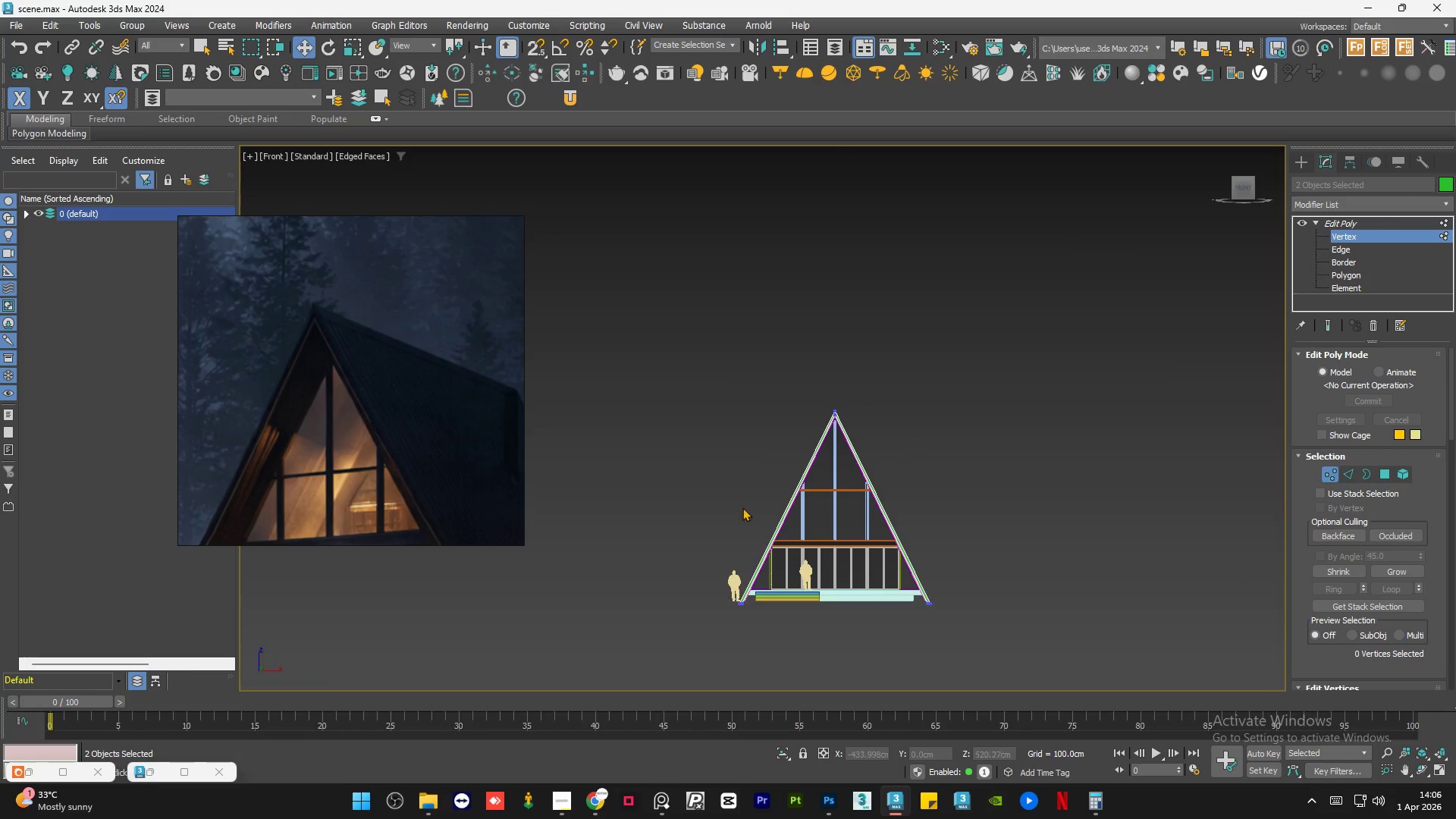 
key(Control+ControlLeft)
 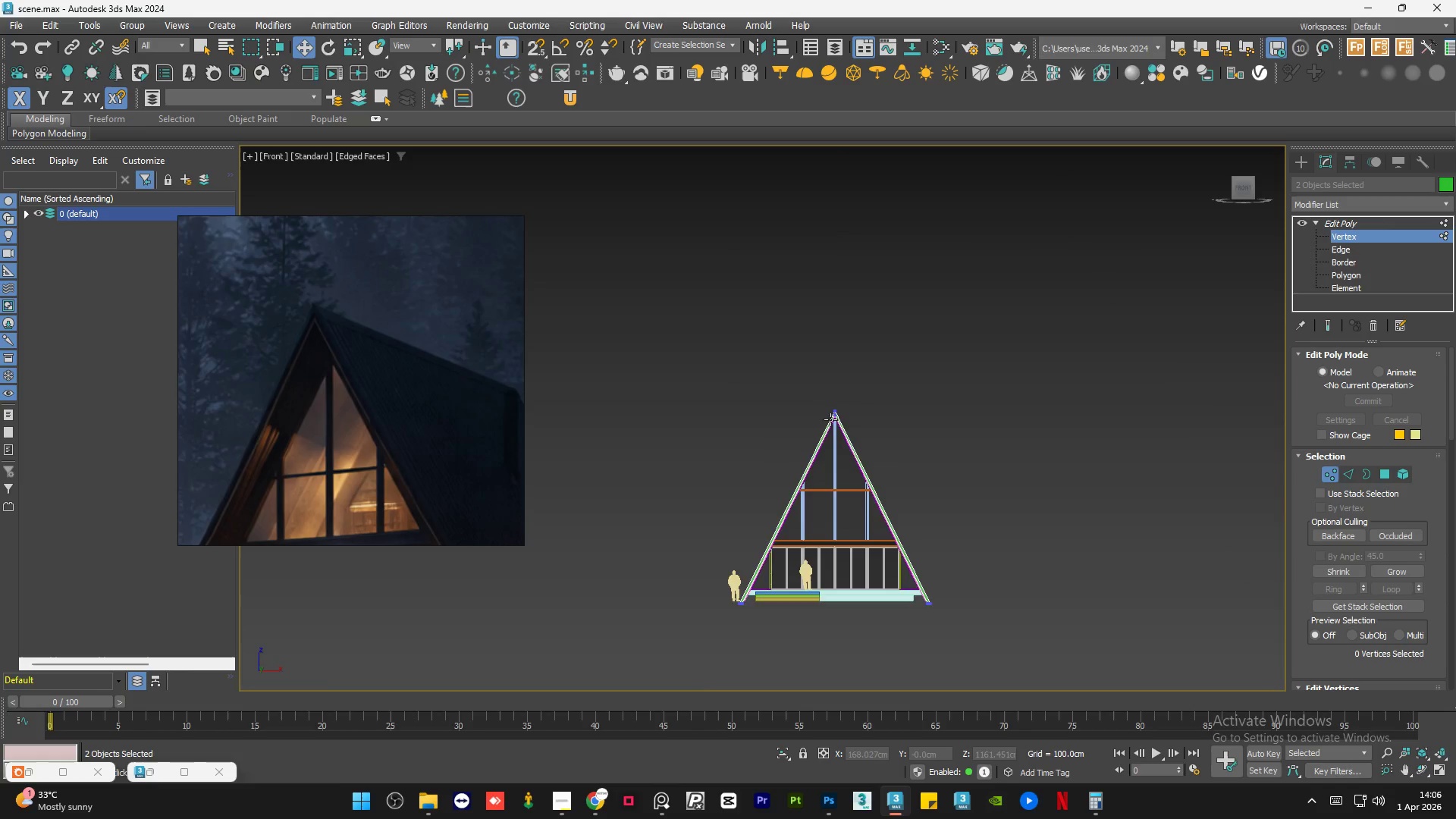 
scroll: coordinate [844, 412], scroll_direction: up, amount: 7.0
 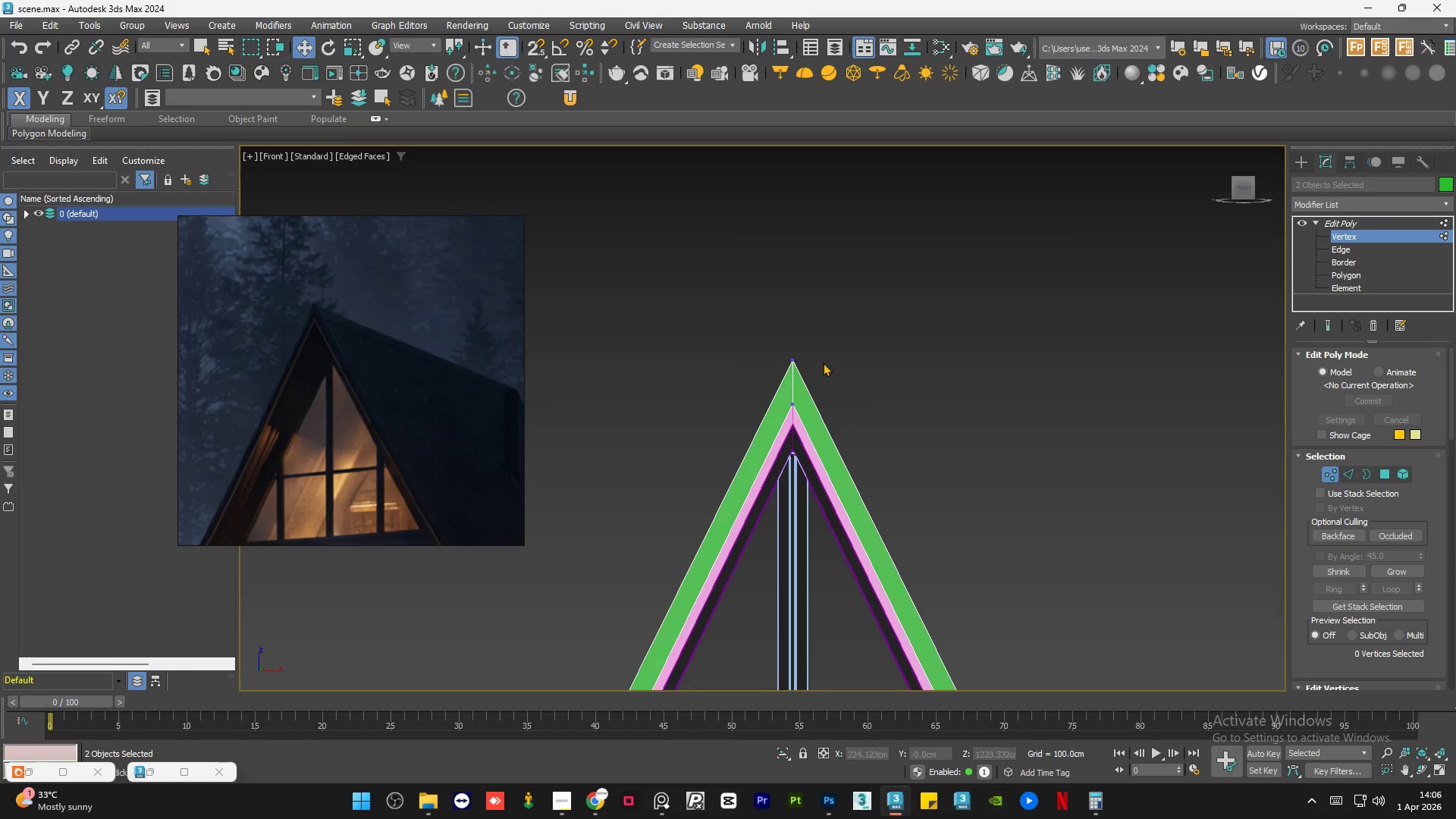 
left_click_drag(start_coordinate=[834, 334], to_coordinate=[767, 373])
 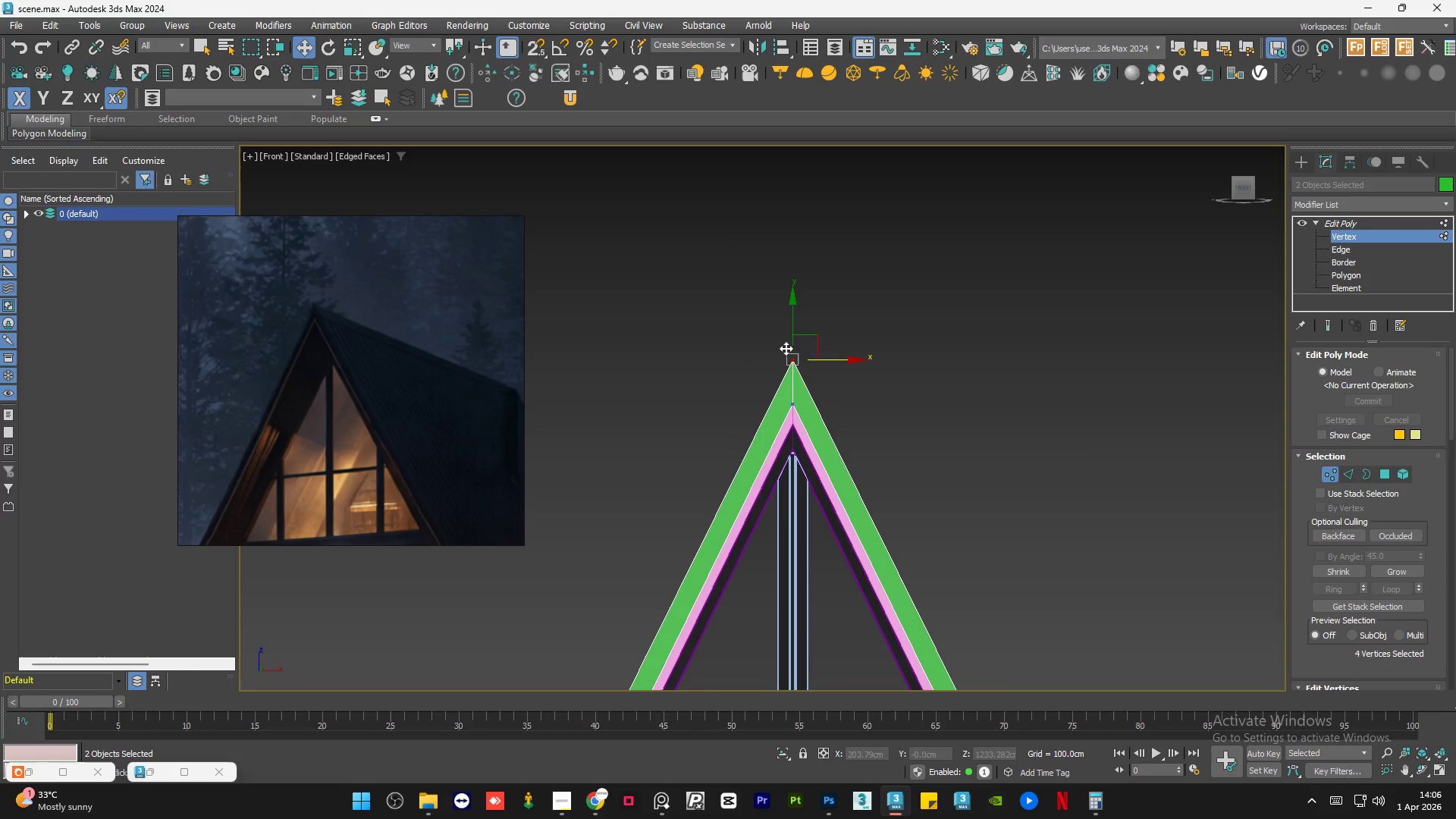 
left_click_drag(start_coordinate=[796, 341], to_coordinate=[800, 344])
 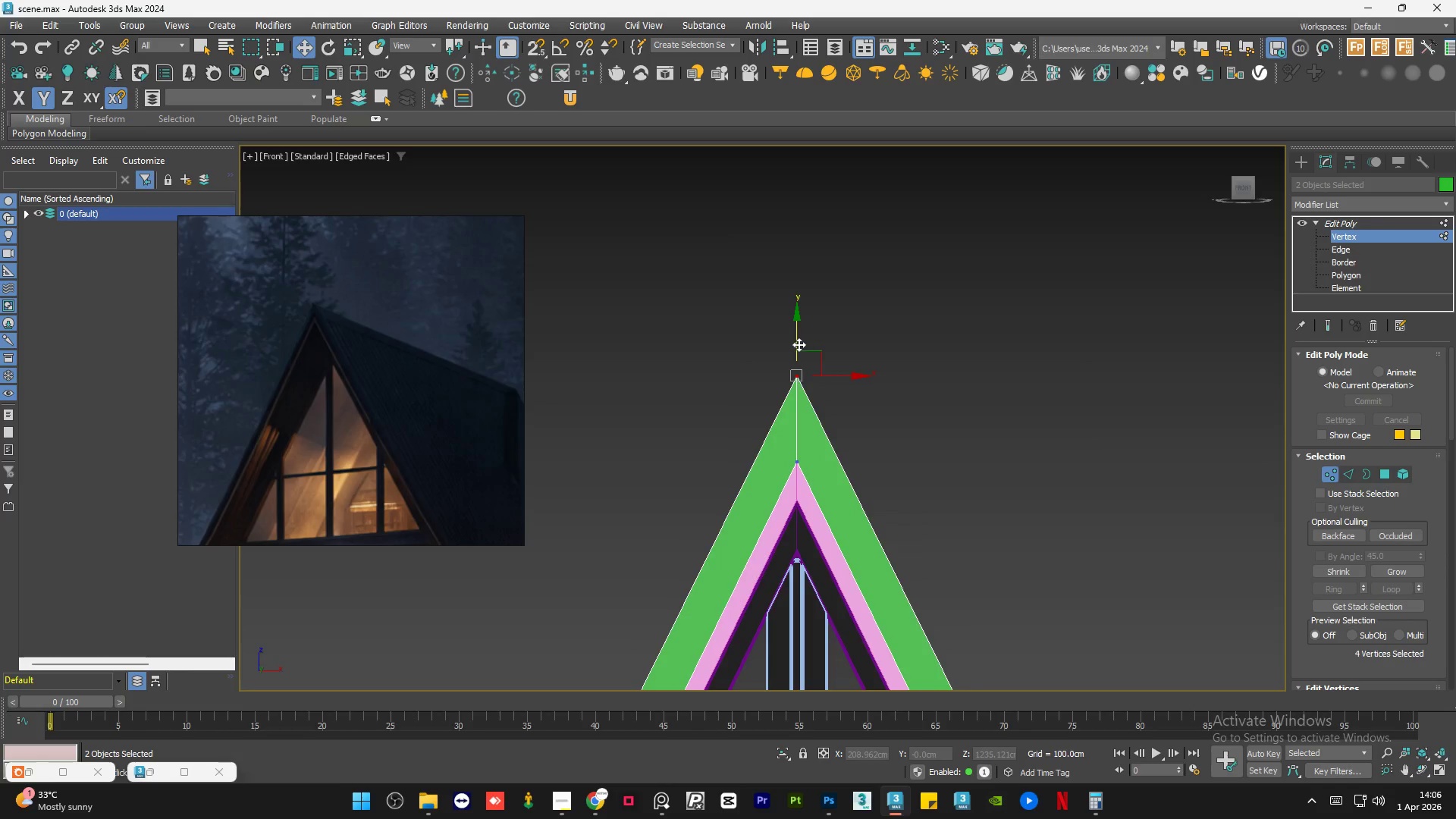 
scroll: coordinate [789, 346], scroll_direction: up, amount: 2.0
 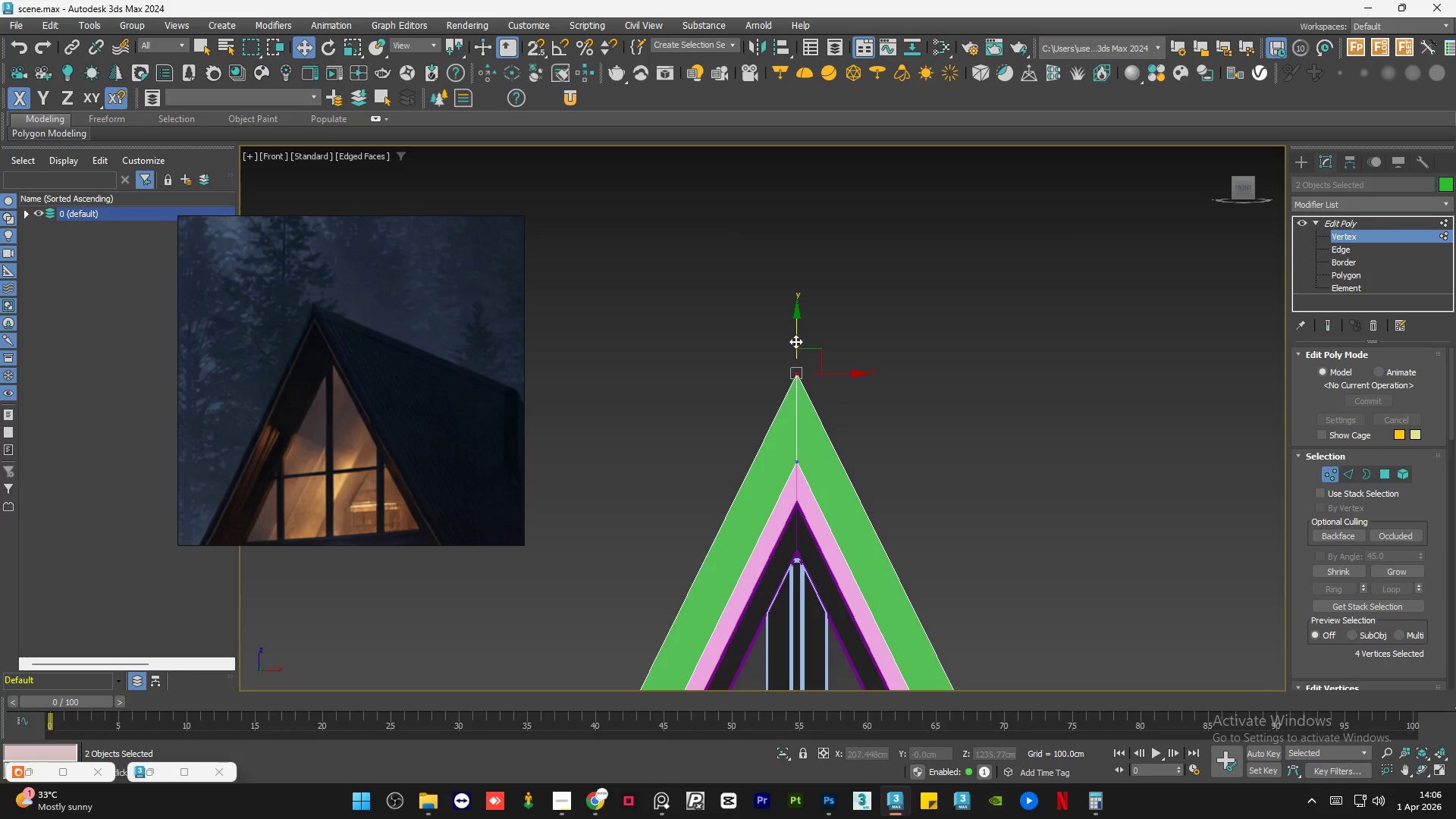 
scroll: coordinate [804, 362], scroll_direction: down, amount: 7.0
 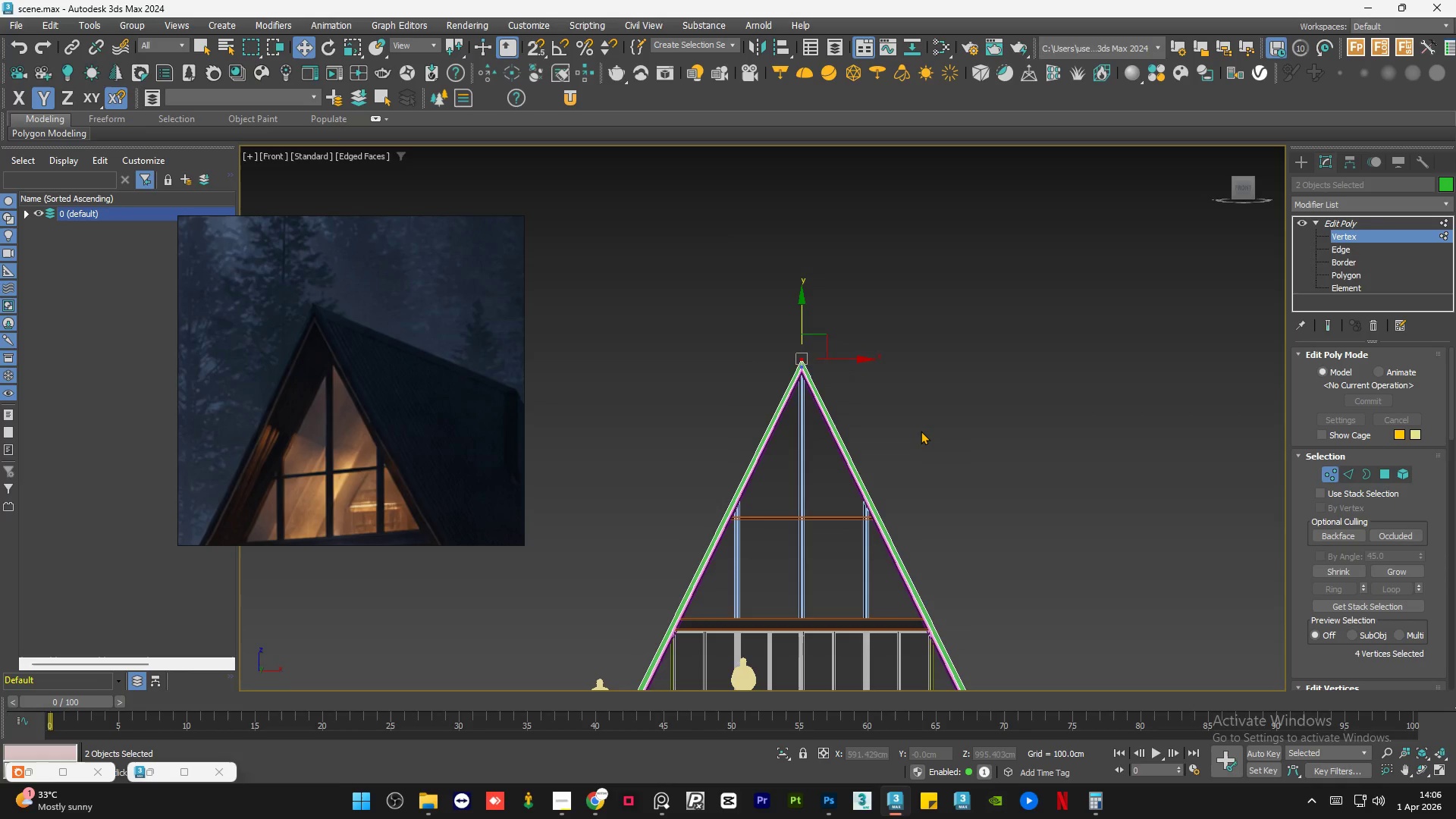 
hold_key(key=AltLeft, duration=1.22)
 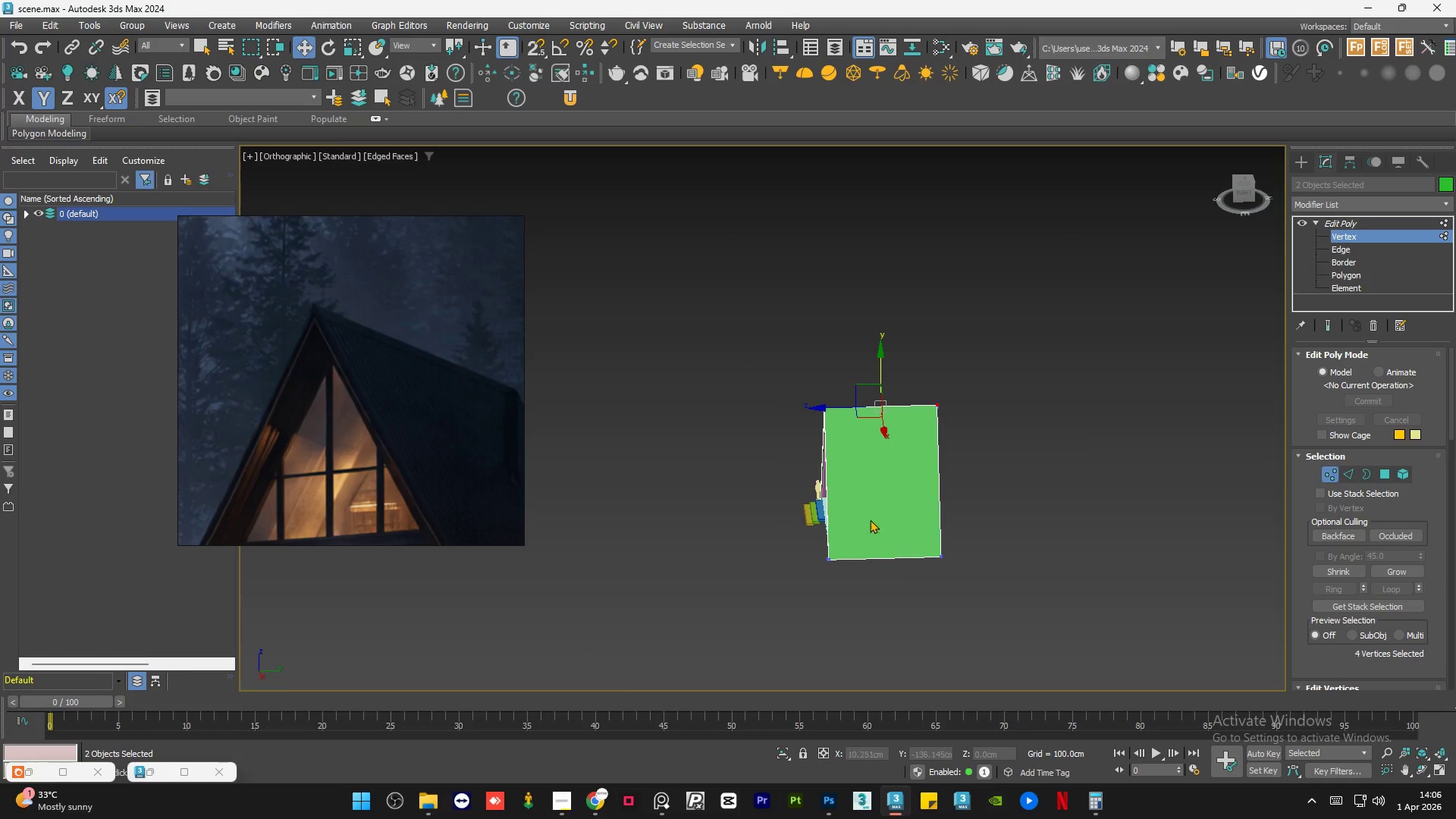 
scroll: coordinate [925, 431], scroll_direction: down, amount: 3.0
 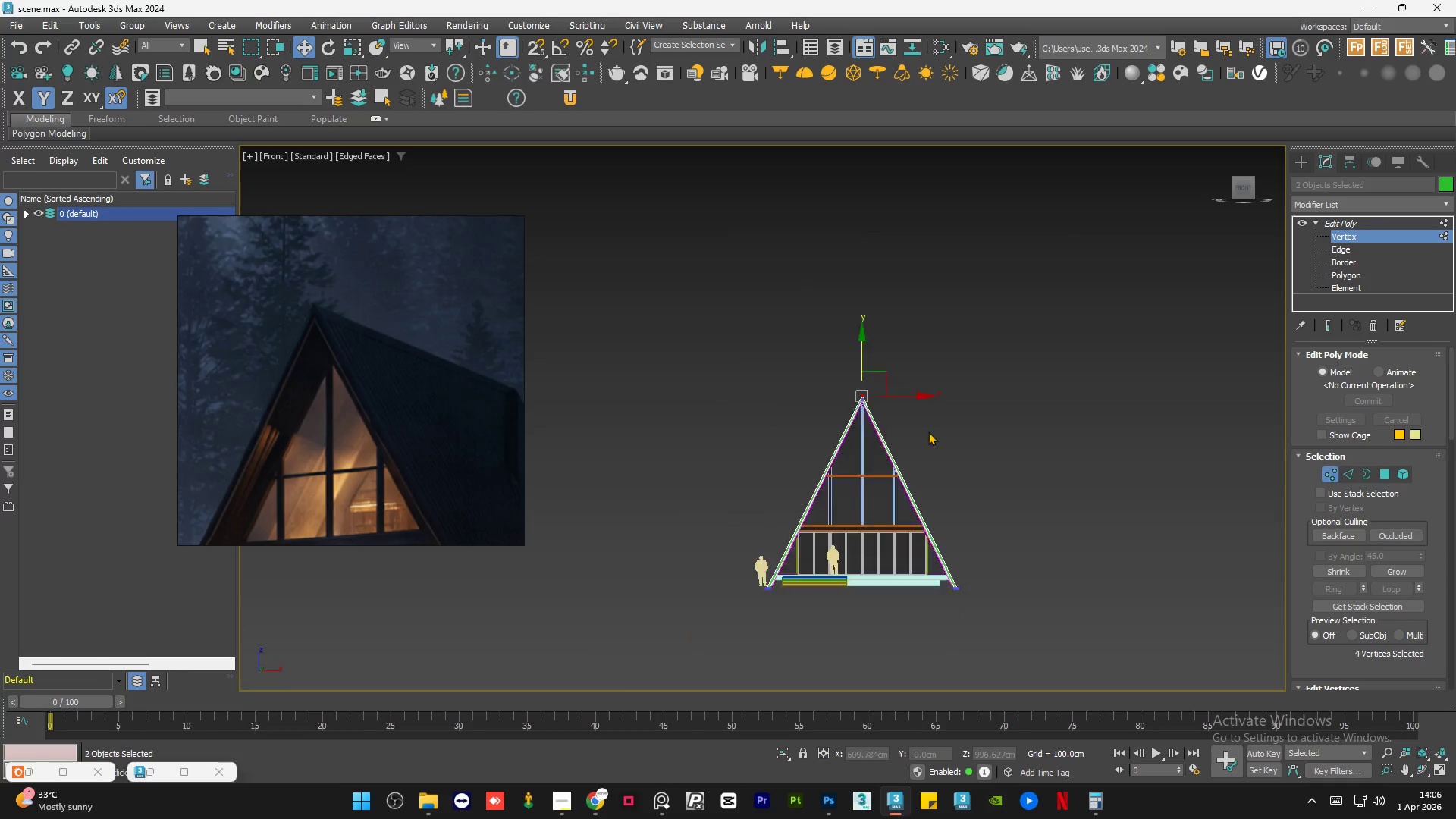 
hold_key(key=AltLeft, duration=0.53)
 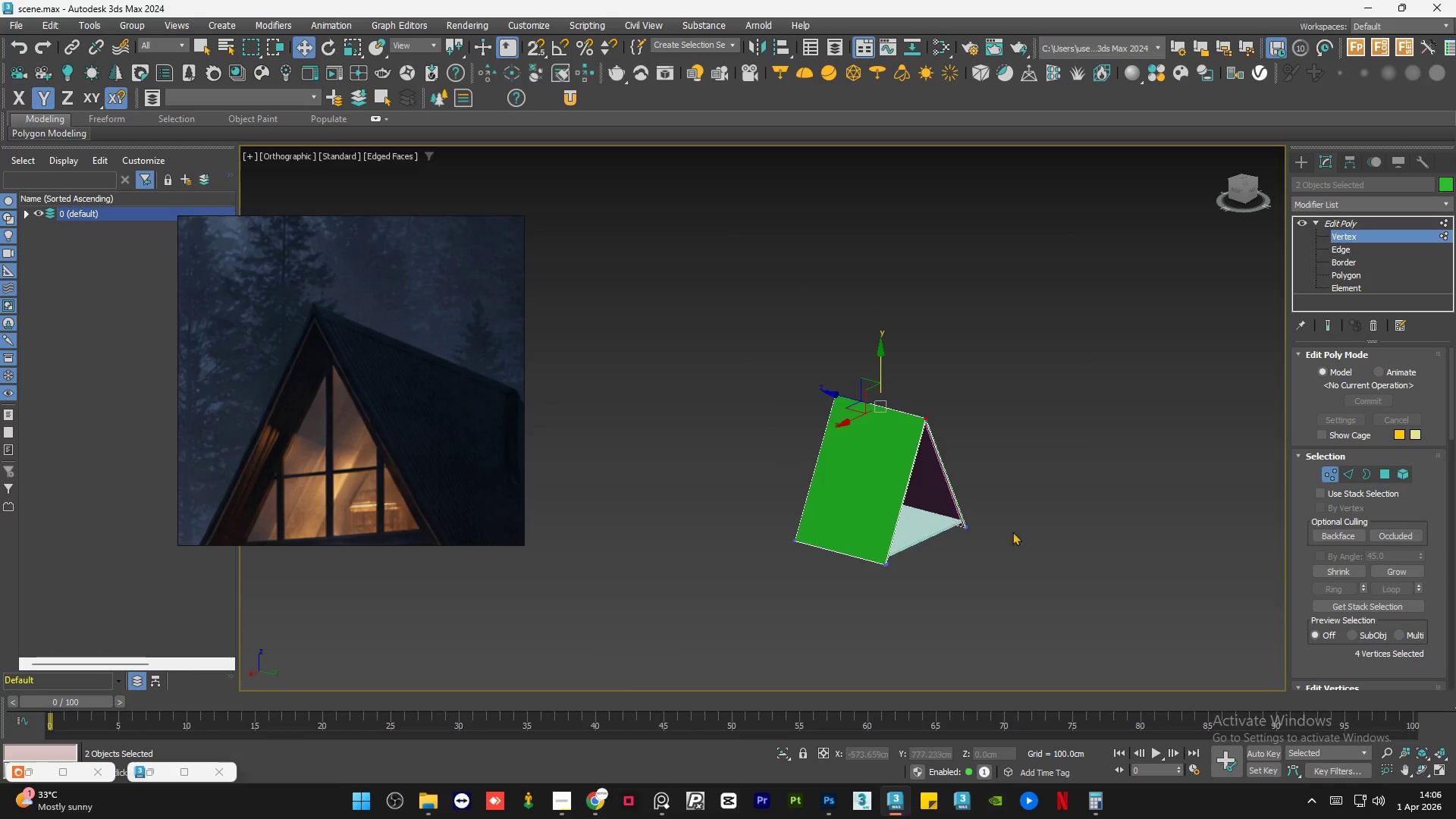 
scroll: coordinate [925, 513], scroll_direction: up, amount: 6.0
 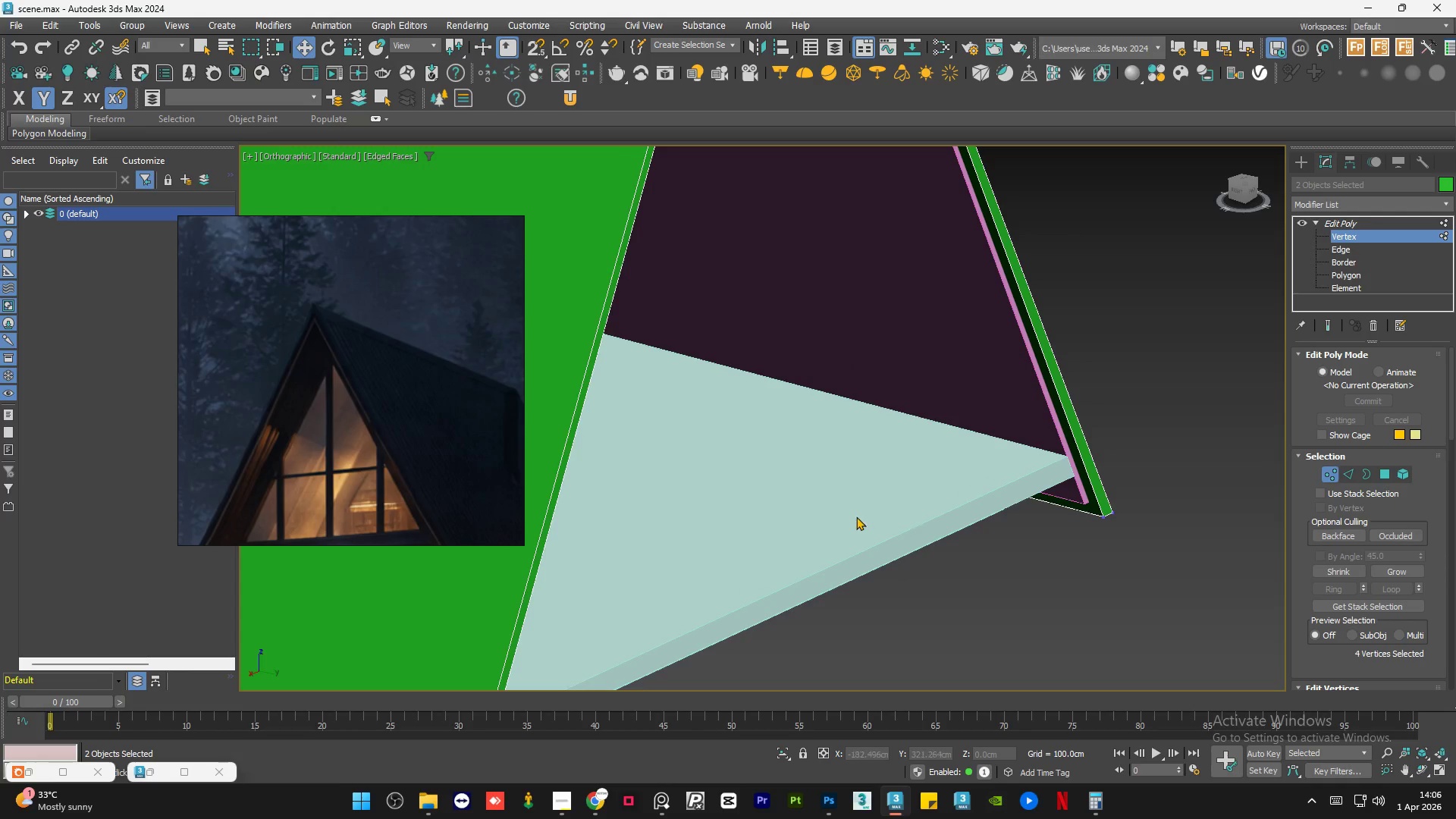 
scroll: coordinate [310, 331], scroll_direction: down, amount: 1.0
 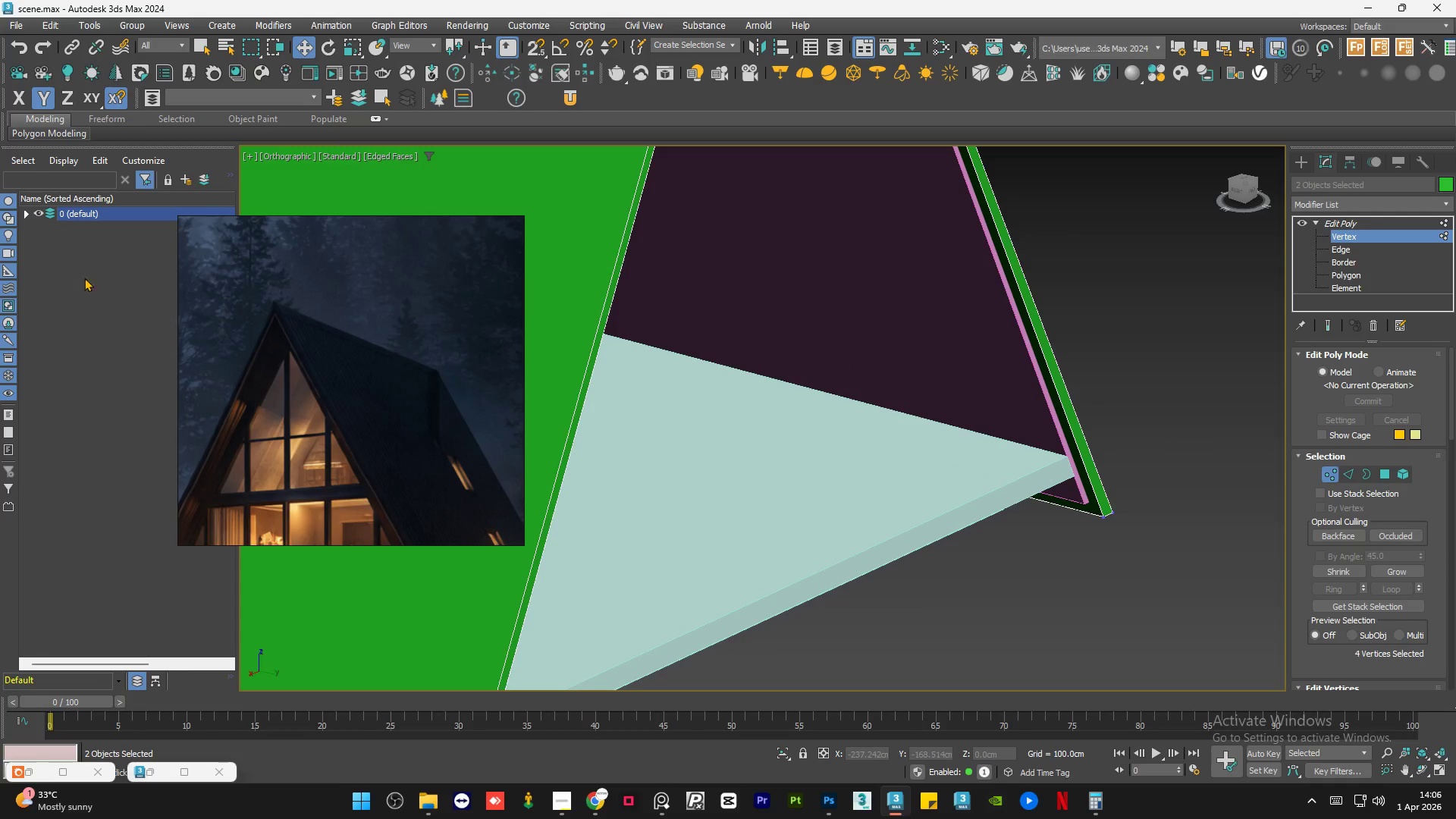 
scroll: coordinate [314, 323], scroll_direction: up, amount: 5.0
 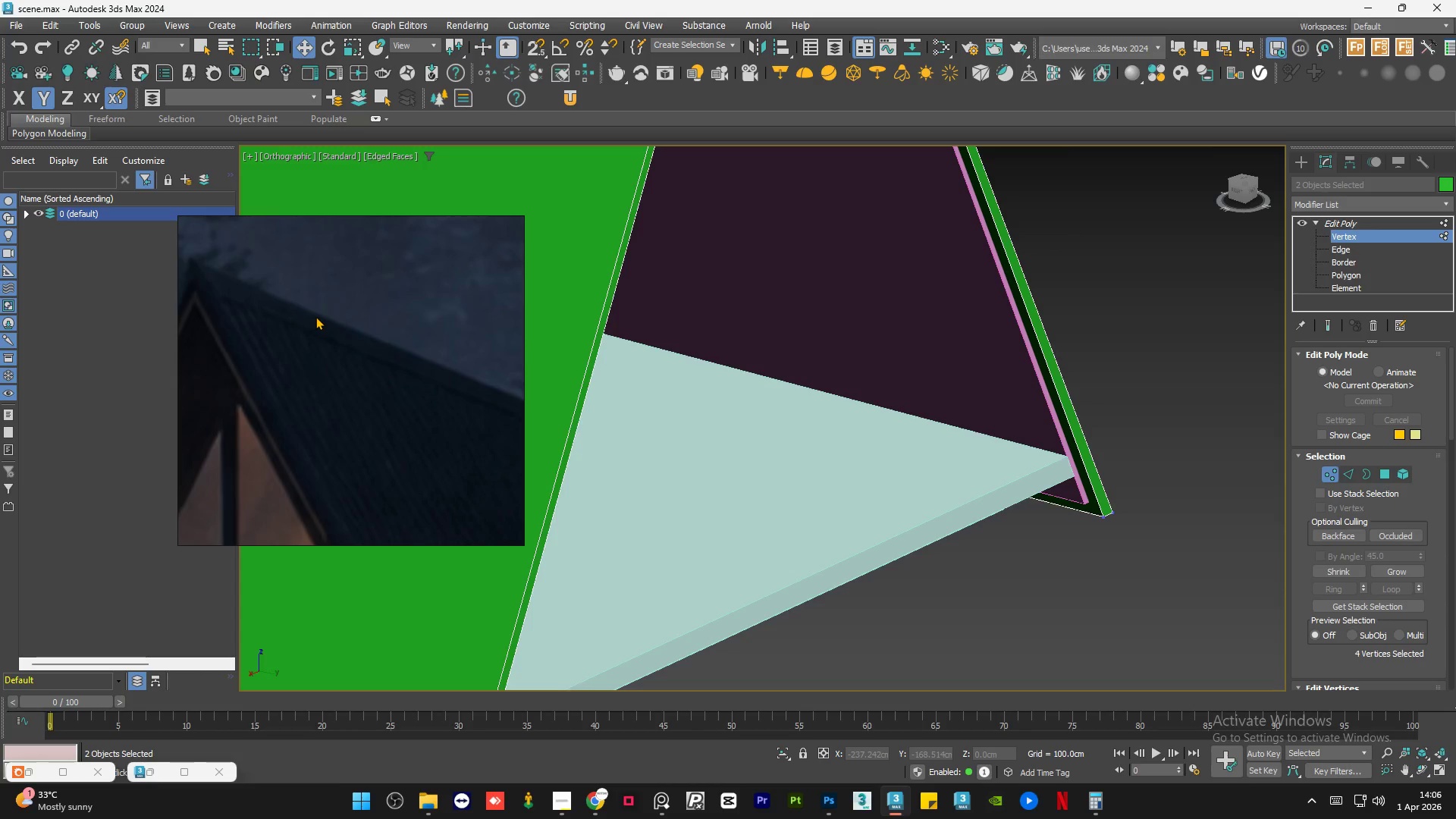 
hold_key(key=AltLeft, duration=0.91)
 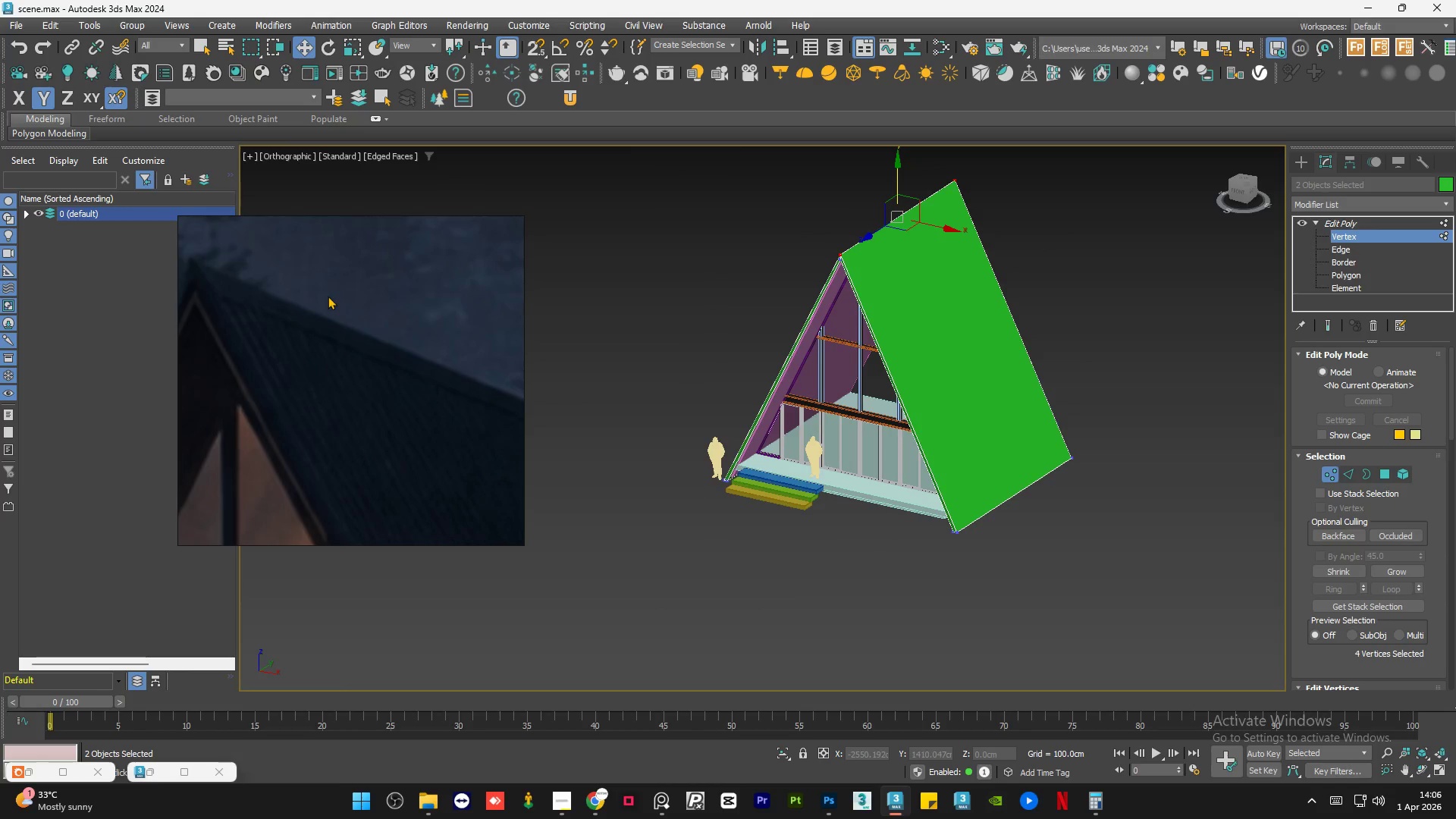 
scroll: coordinate [1054, 441], scroll_direction: down, amount: 4.0
 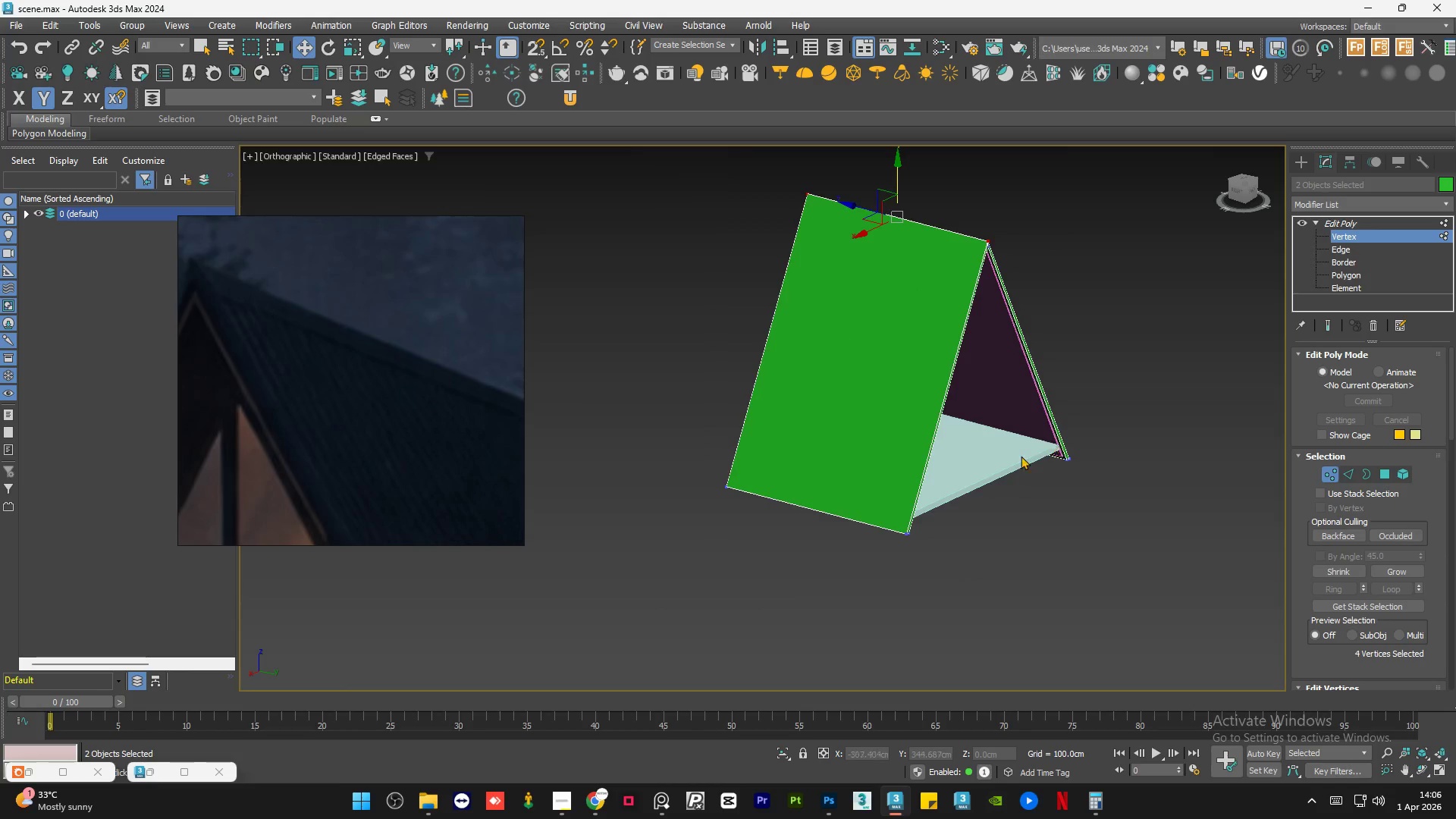 
scroll: coordinate [916, 238], scroll_direction: up, amount: 9.0
 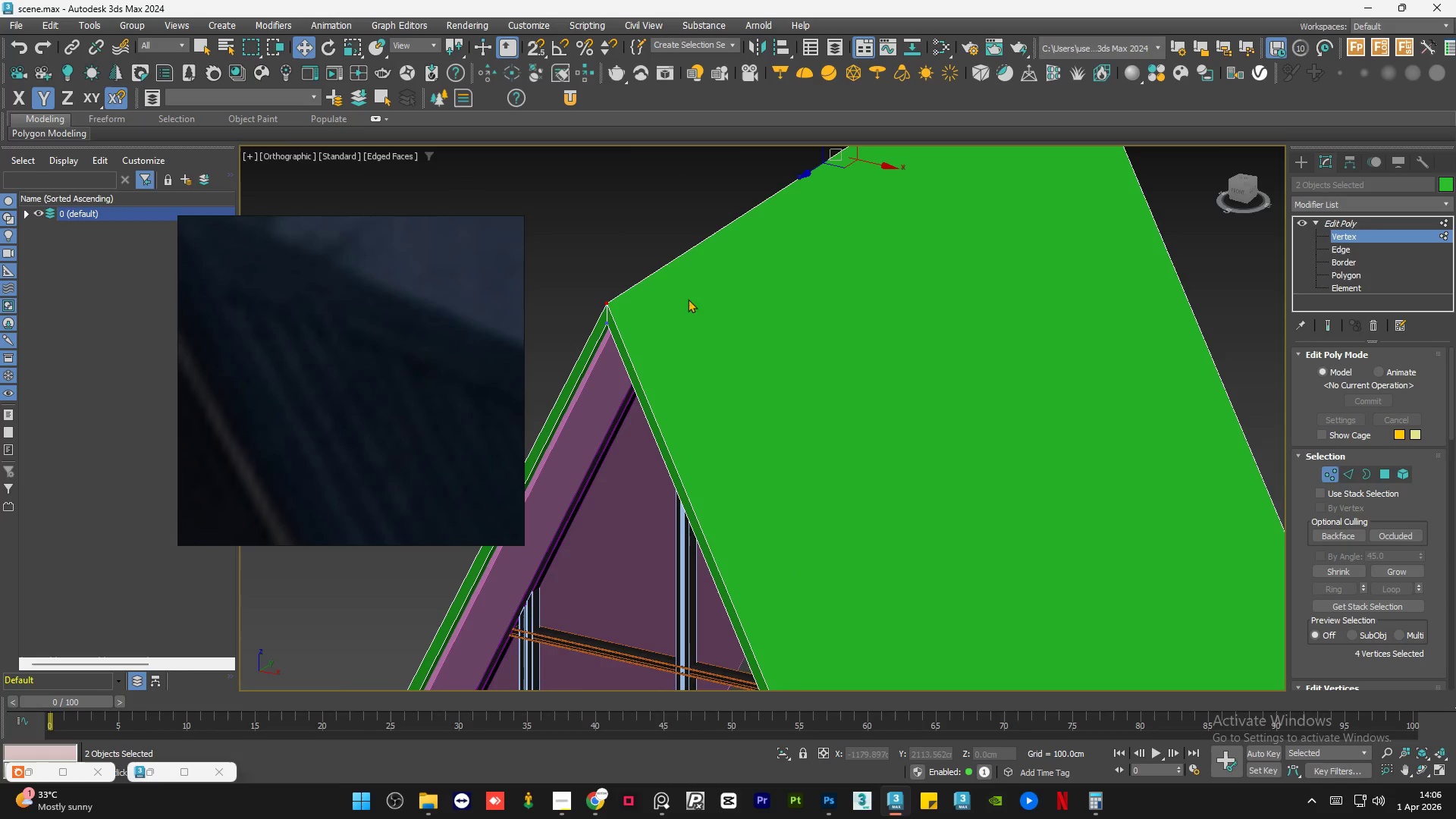 
scroll: coordinate [254, 306], scroll_direction: down, amount: 13.0
 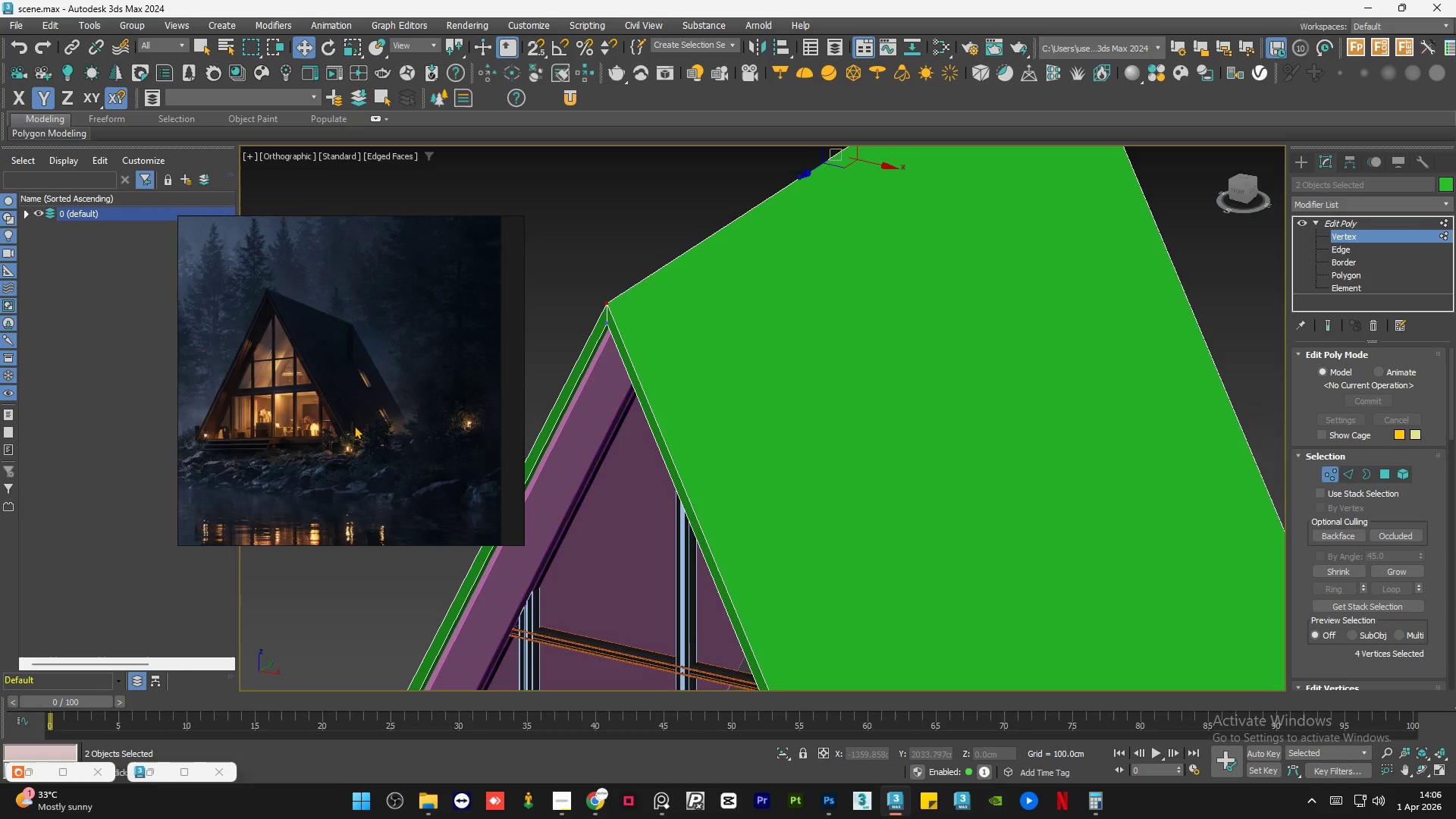 
scroll: coordinate [372, 387], scroll_direction: up, amount: 9.0
 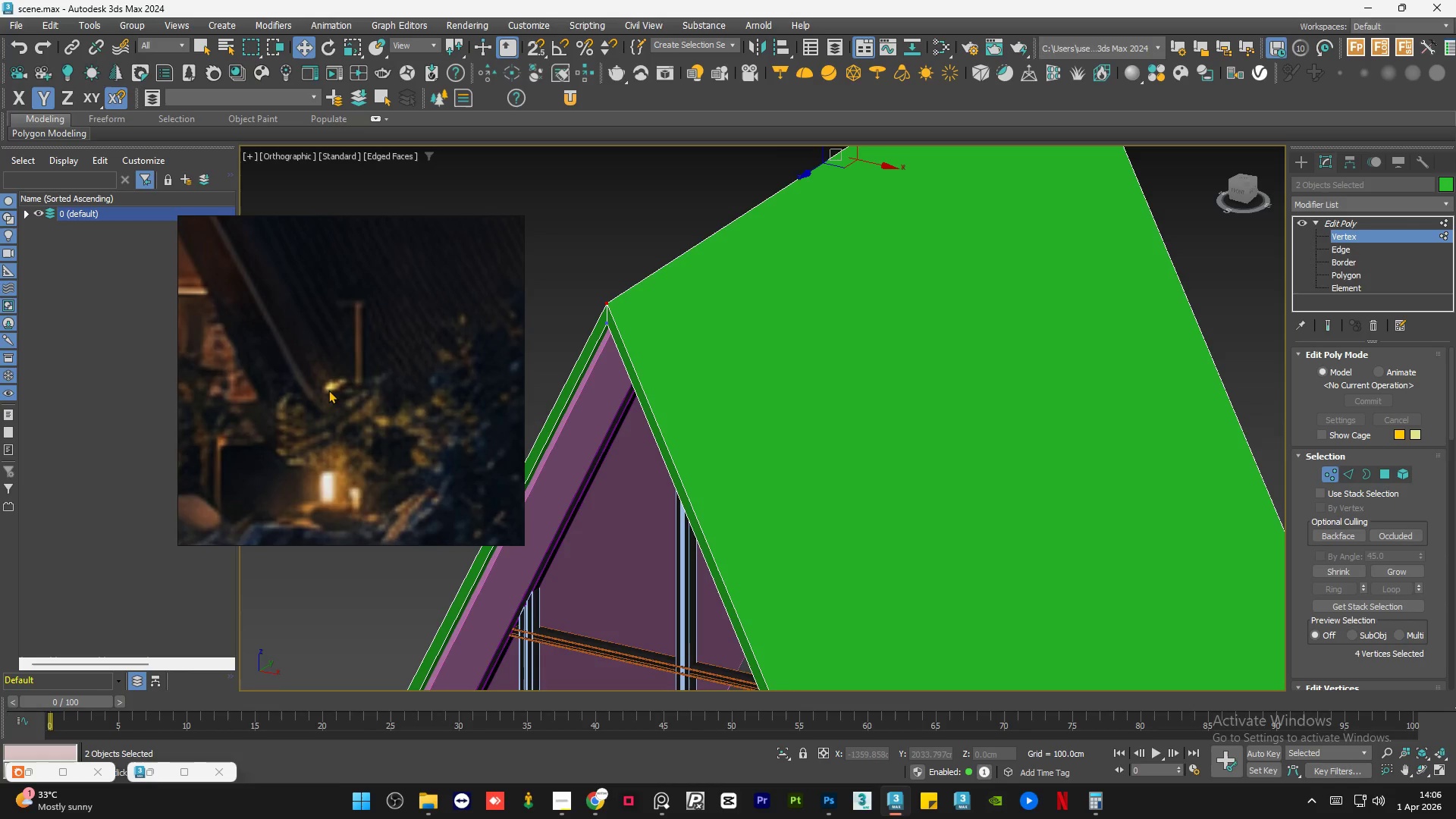 
scroll: coordinate [852, 419], scroll_direction: down, amount: 8.0
 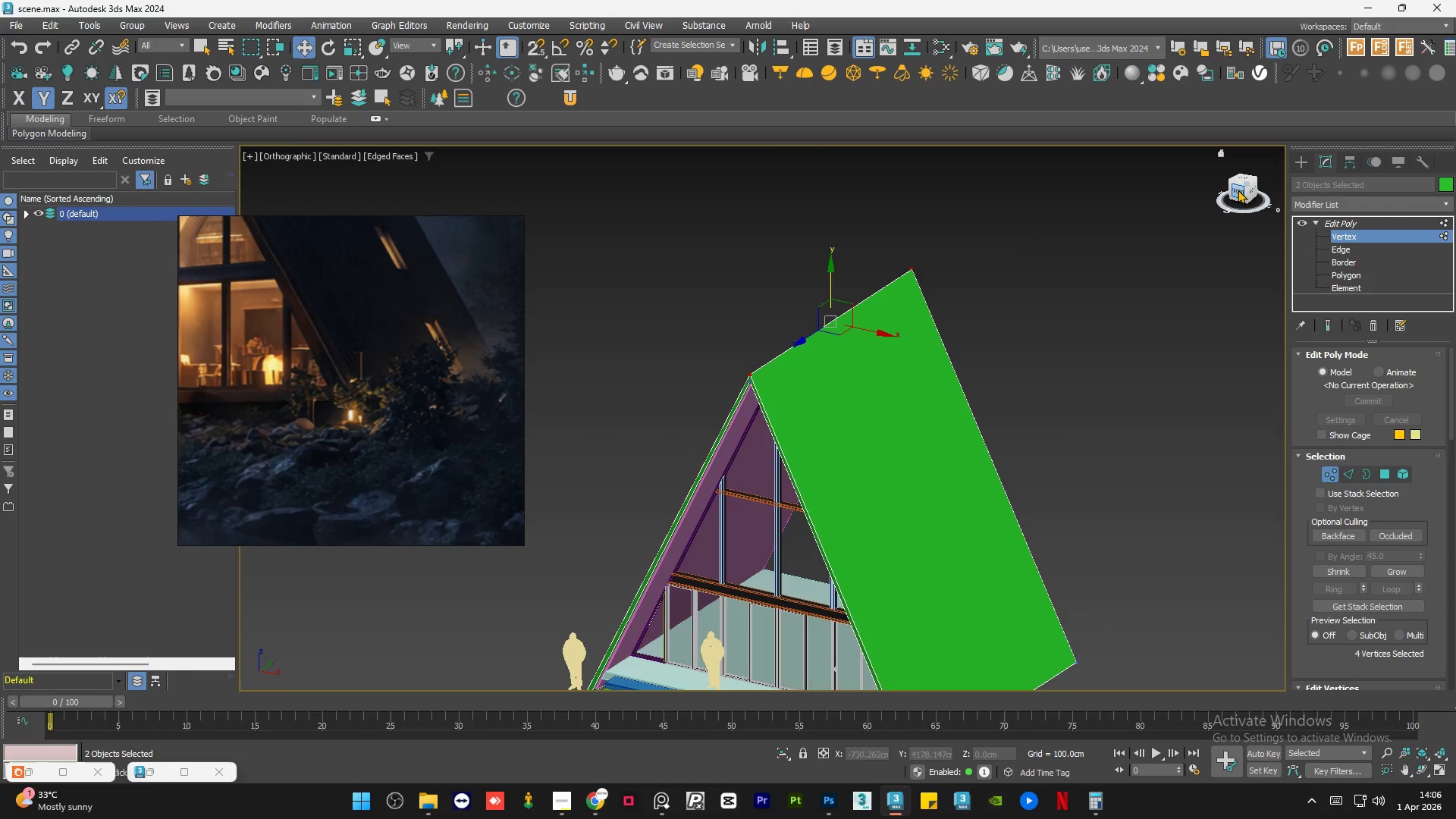 
left_click([1236, 189])
 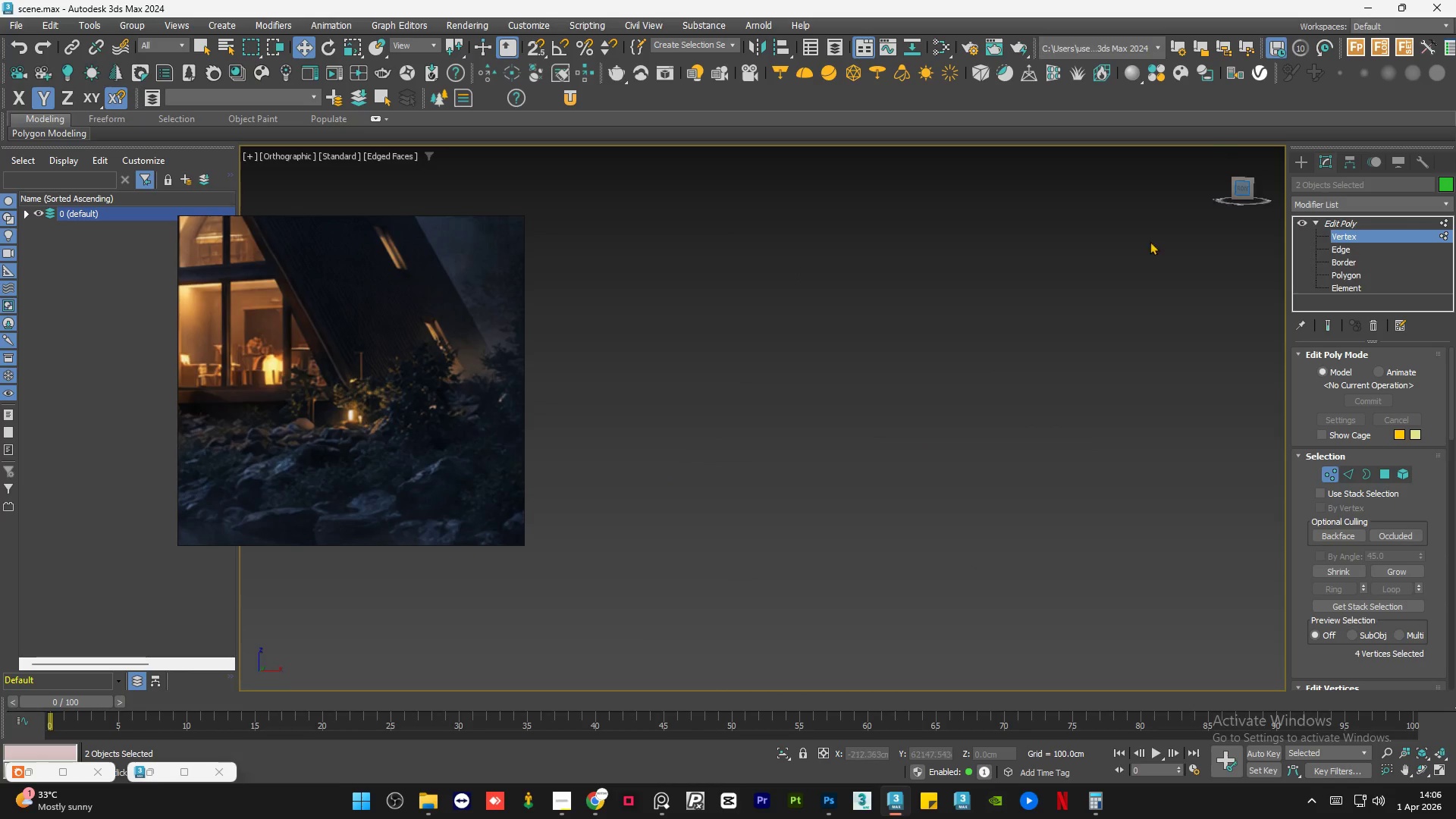 
scroll: coordinate [1092, 287], scroll_direction: down, amount: 5.0
 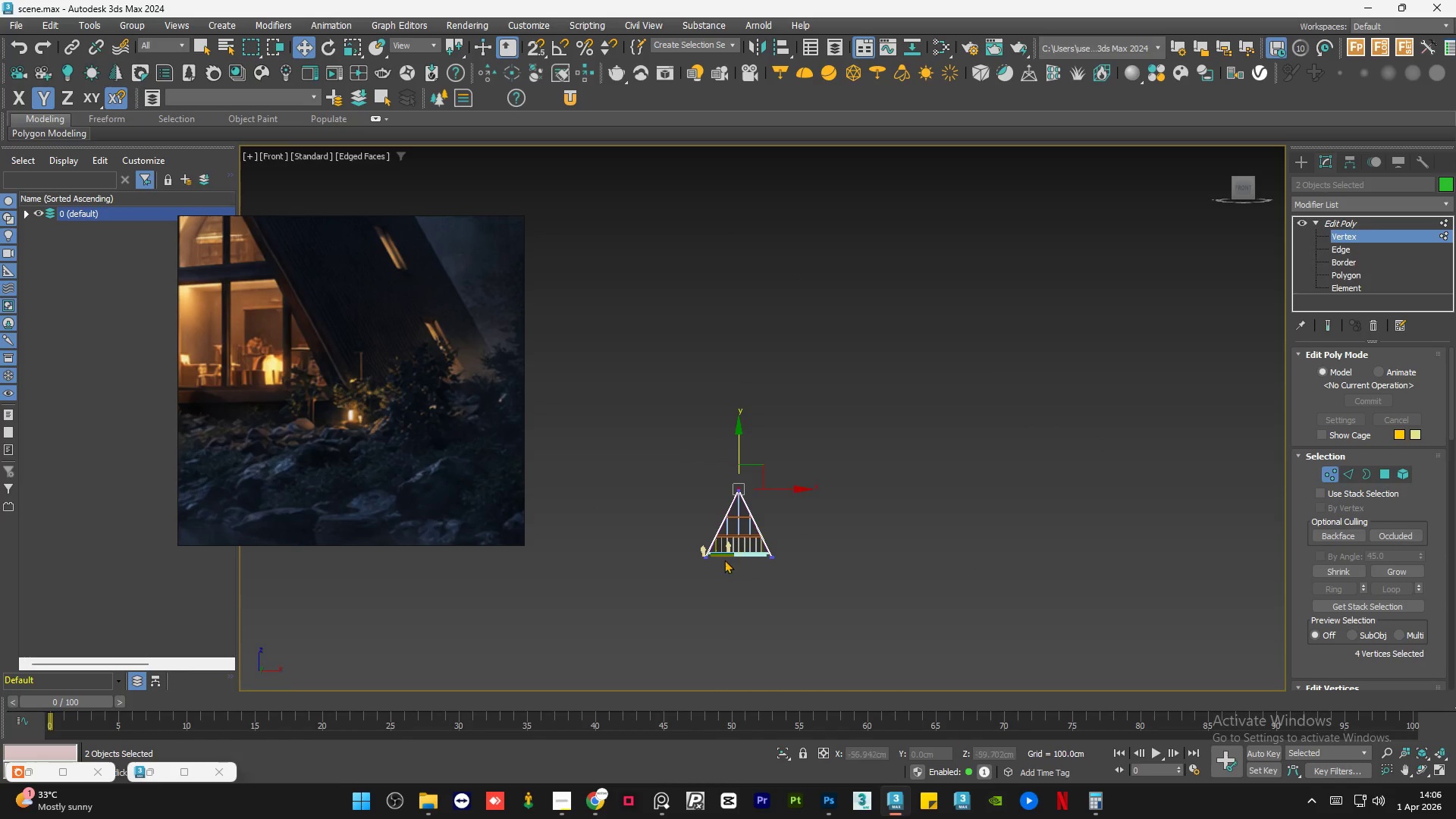 
scroll: coordinate [777, 541], scroll_direction: up, amount: 7.0
 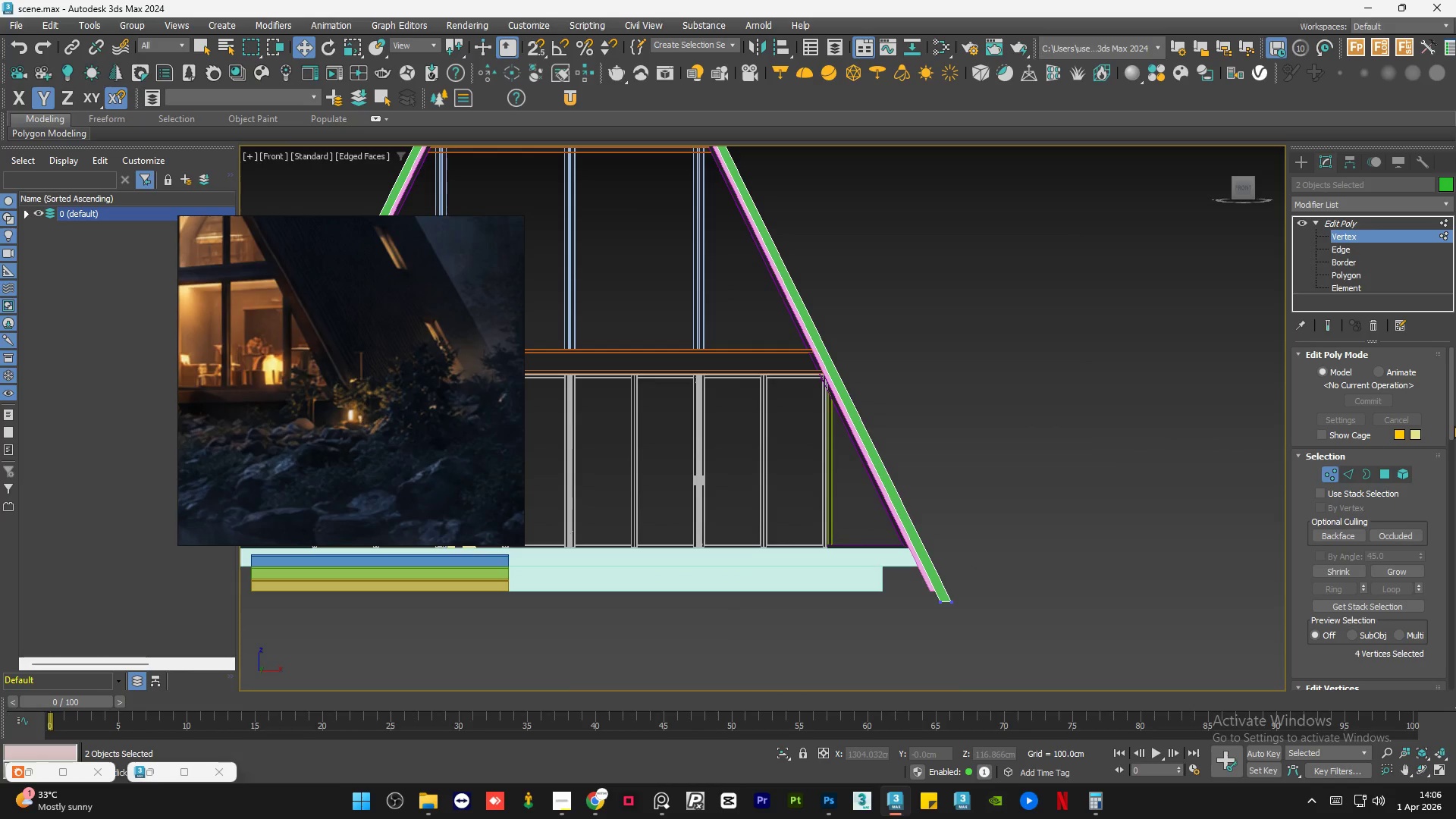 
wait(7.19)
 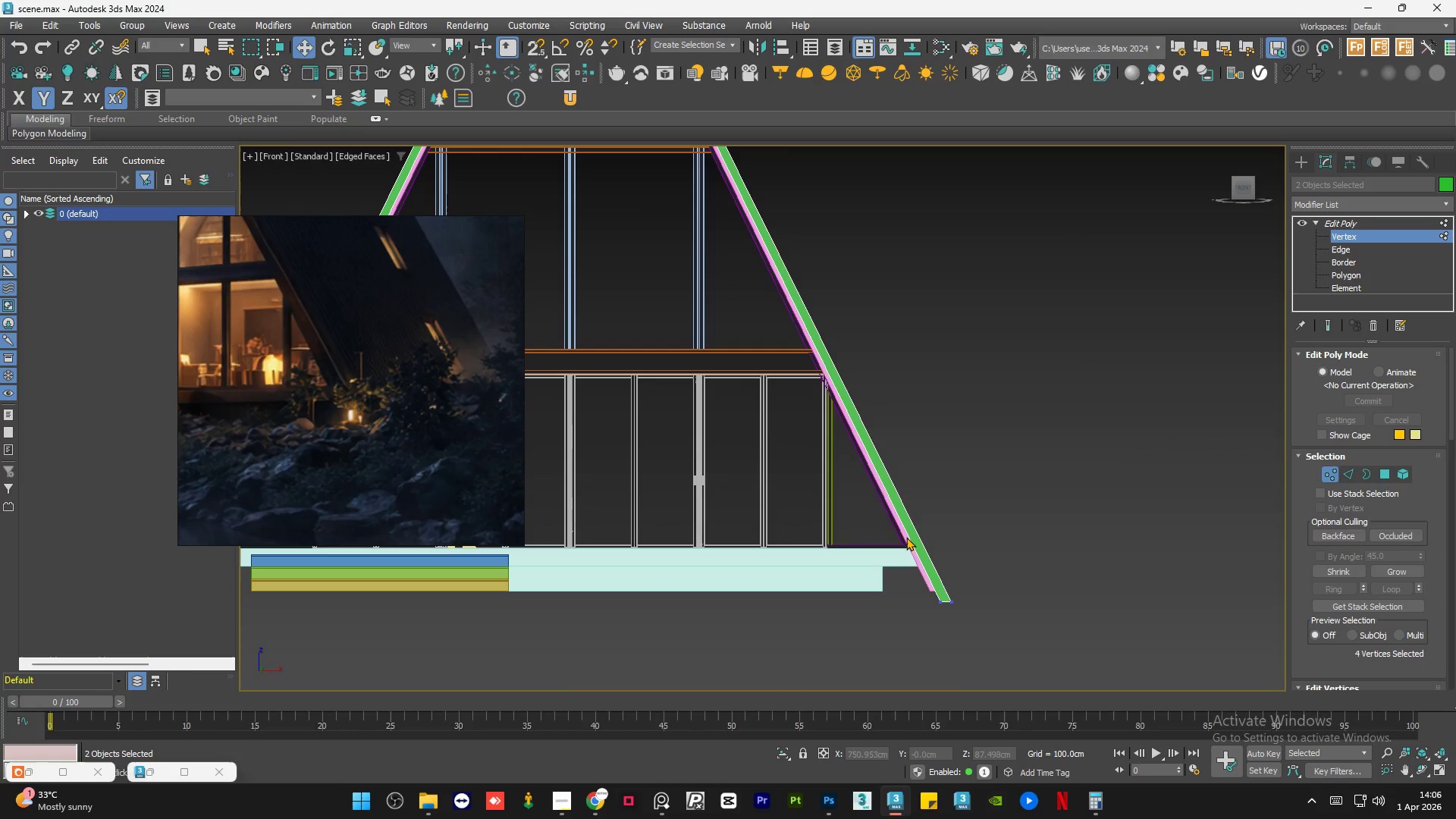 
left_click([1351, 474])
 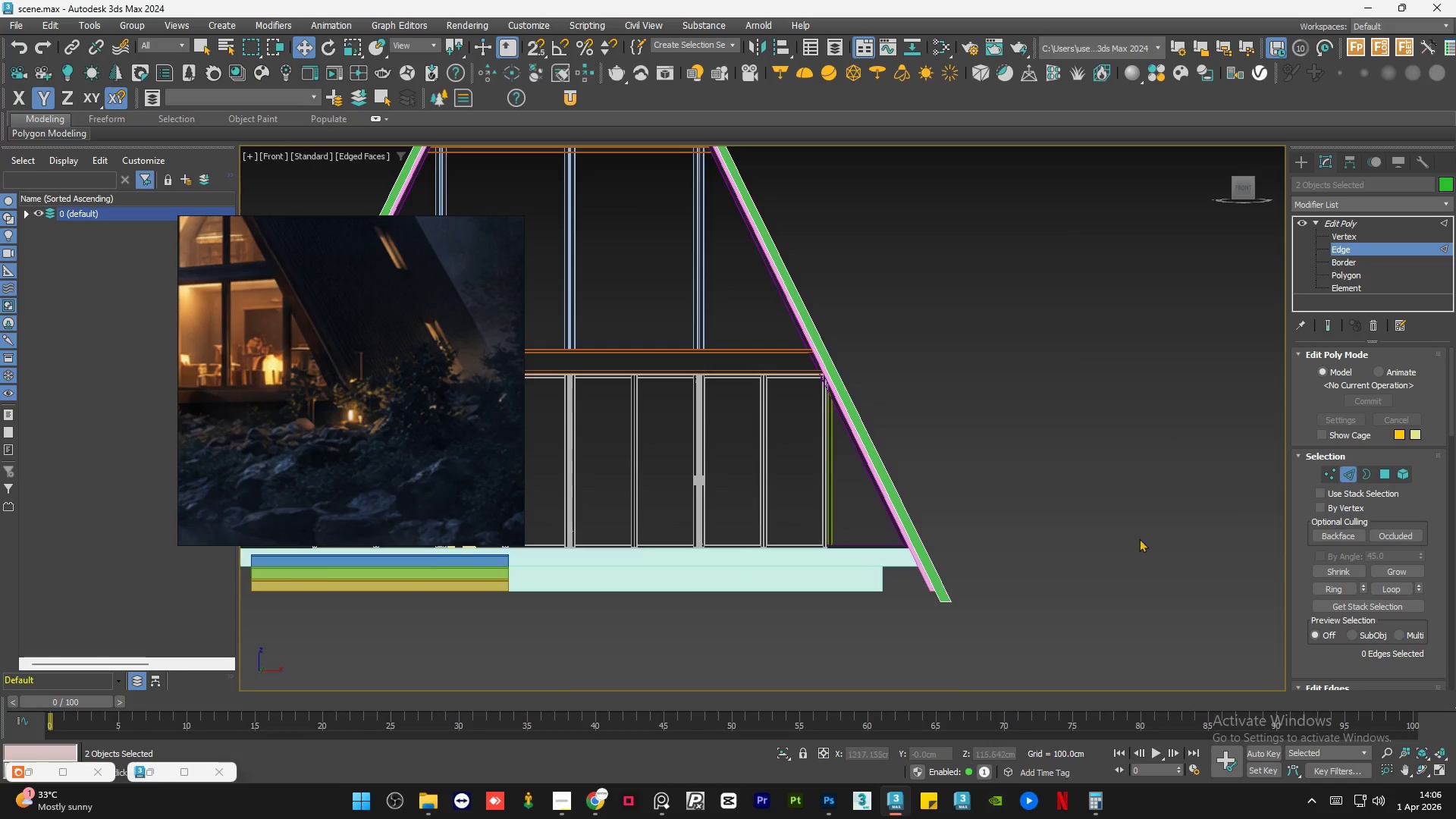 
left_click([1162, 551])
 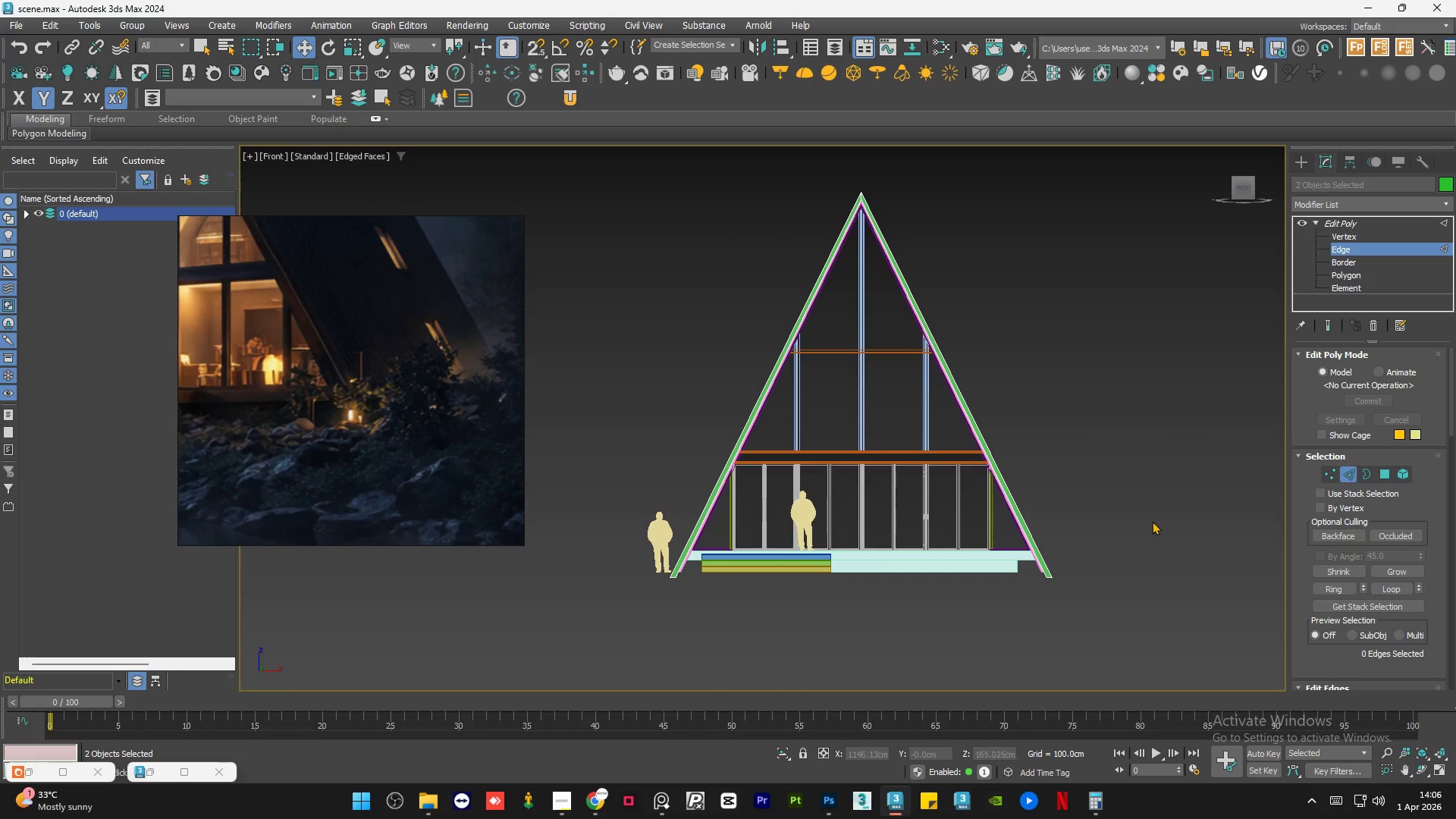 
scroll: coordinate [1158, 556], scroll_direction: down, amount: 2.0
 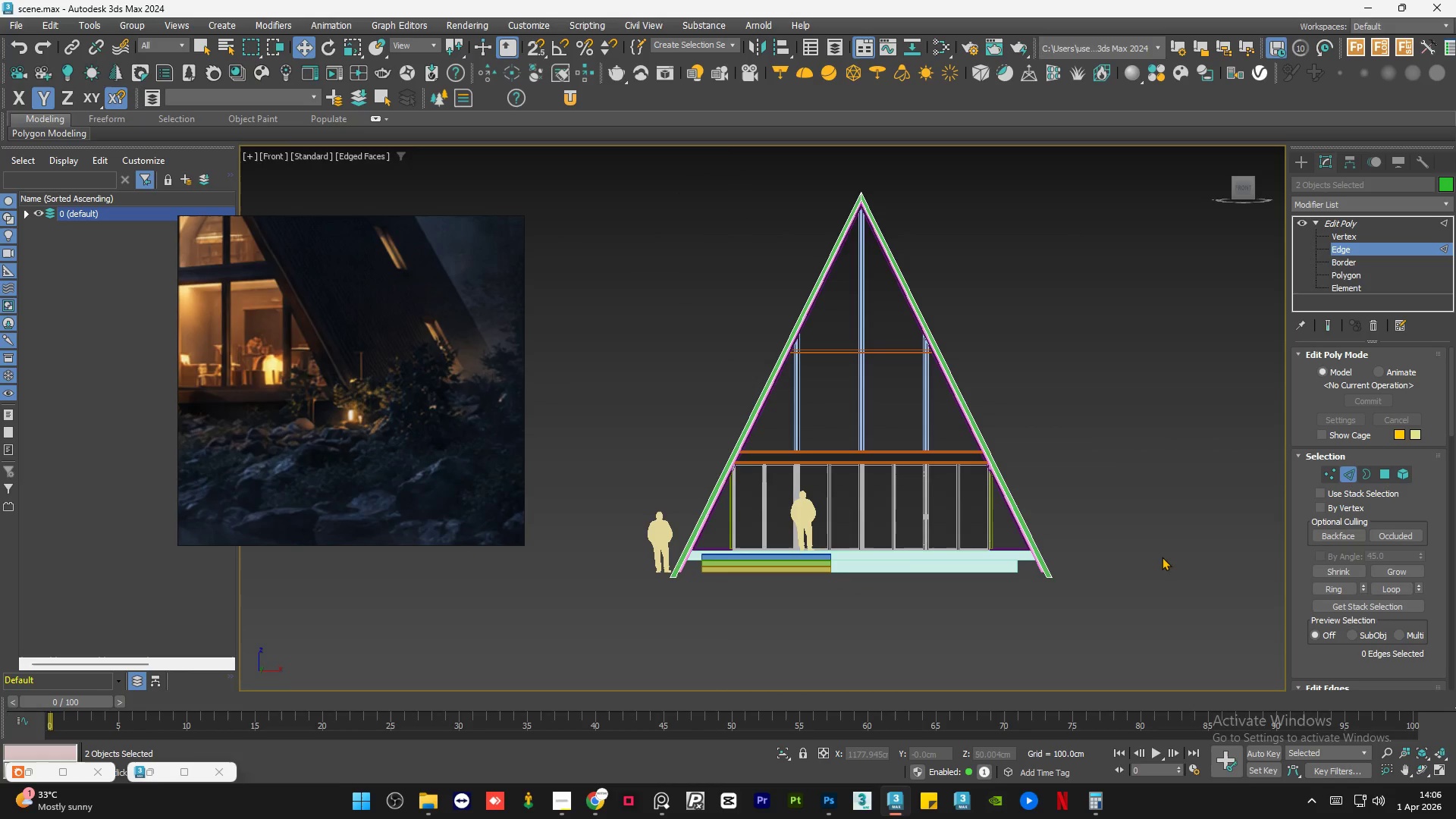 
left_click_drag(start_coordinate=[1147, 519], to_coordinate=[597, 544])
 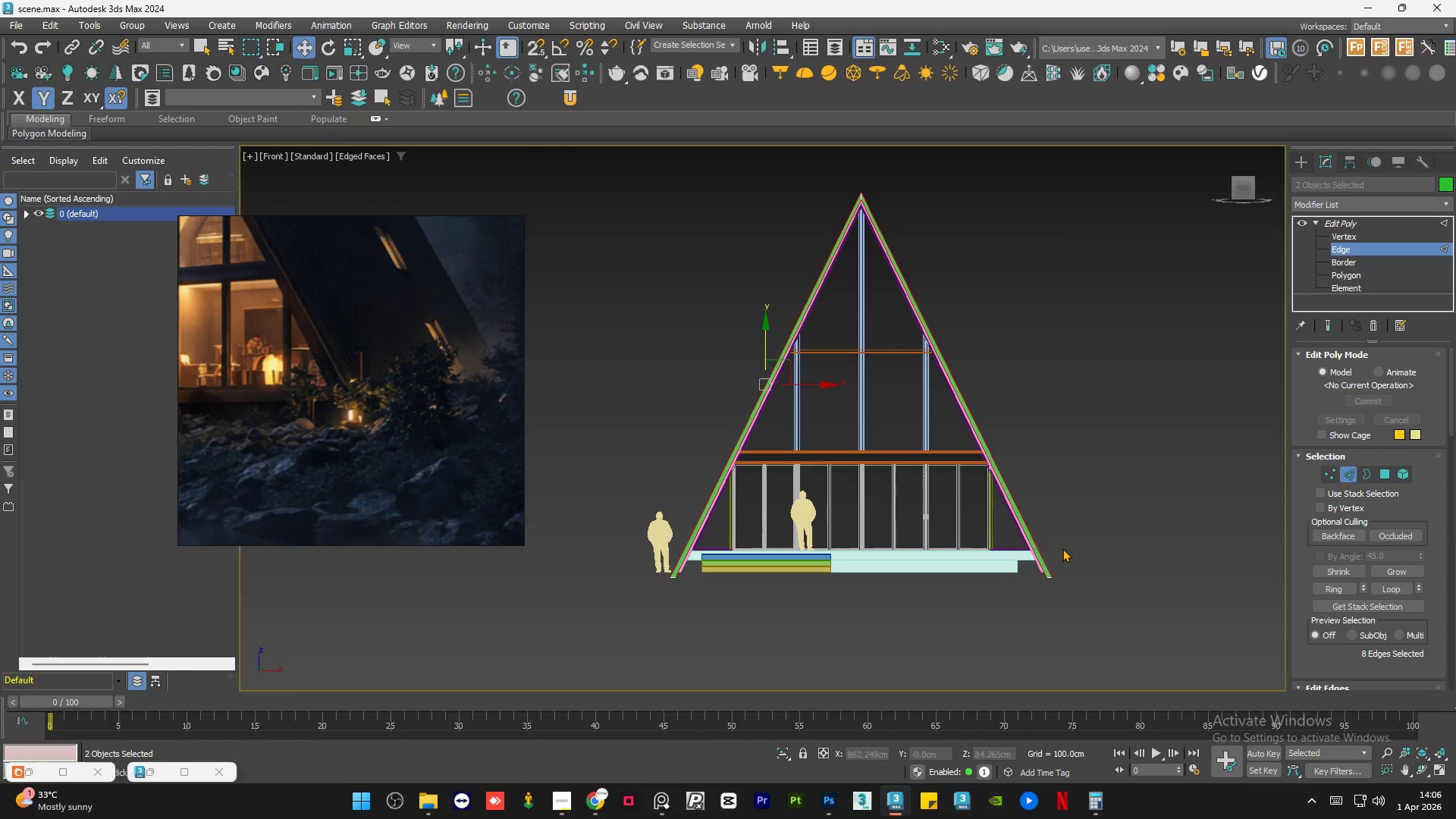 
hold_key(key=AltLeft, duration=0.48)
scroll: coordinate [1076, 595], scroll_direction: up, amount: 3.0
 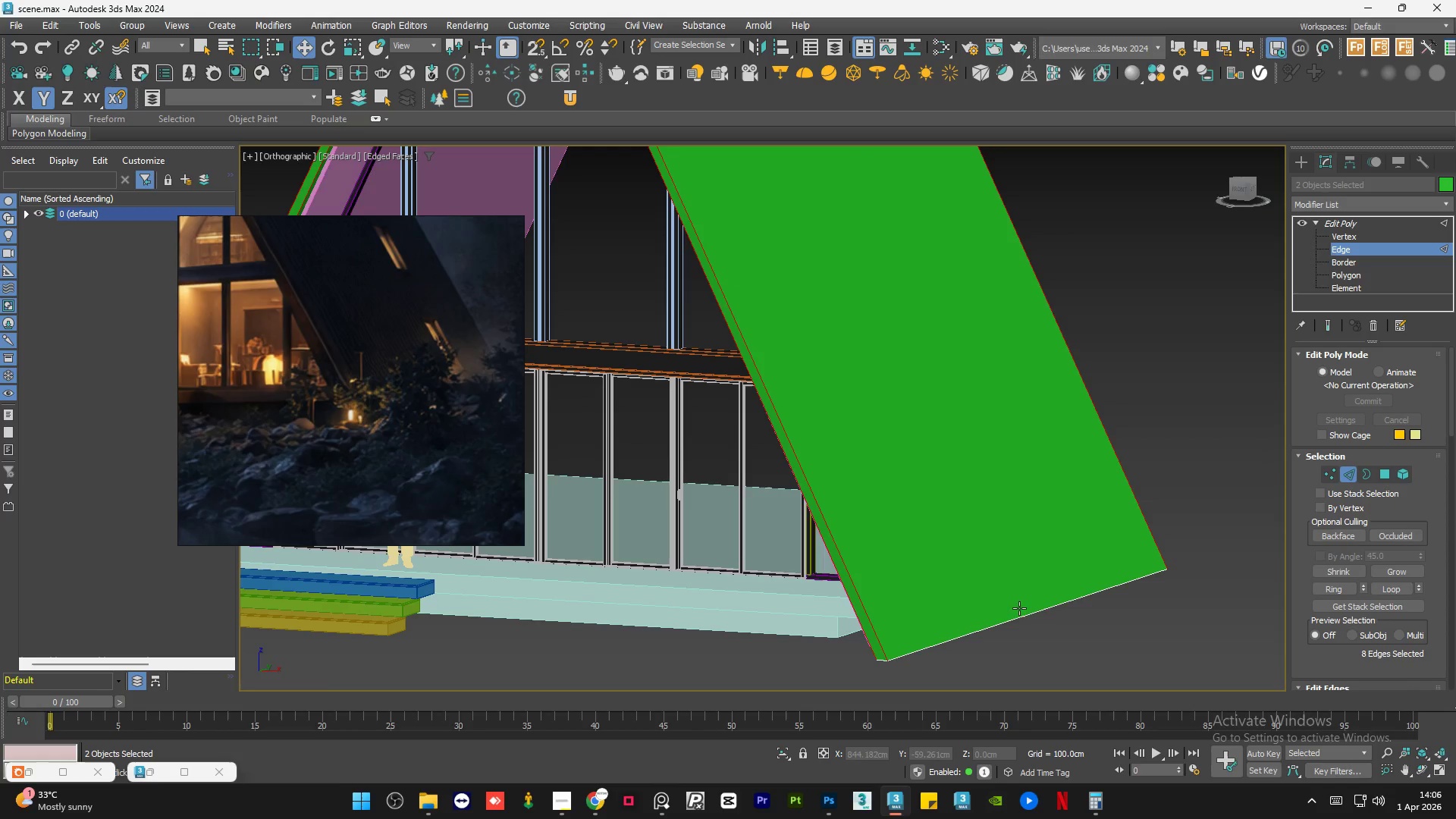 
left_click_drag(start_coordinate=[1450, 410], to_coordinate=[1454, 493])
 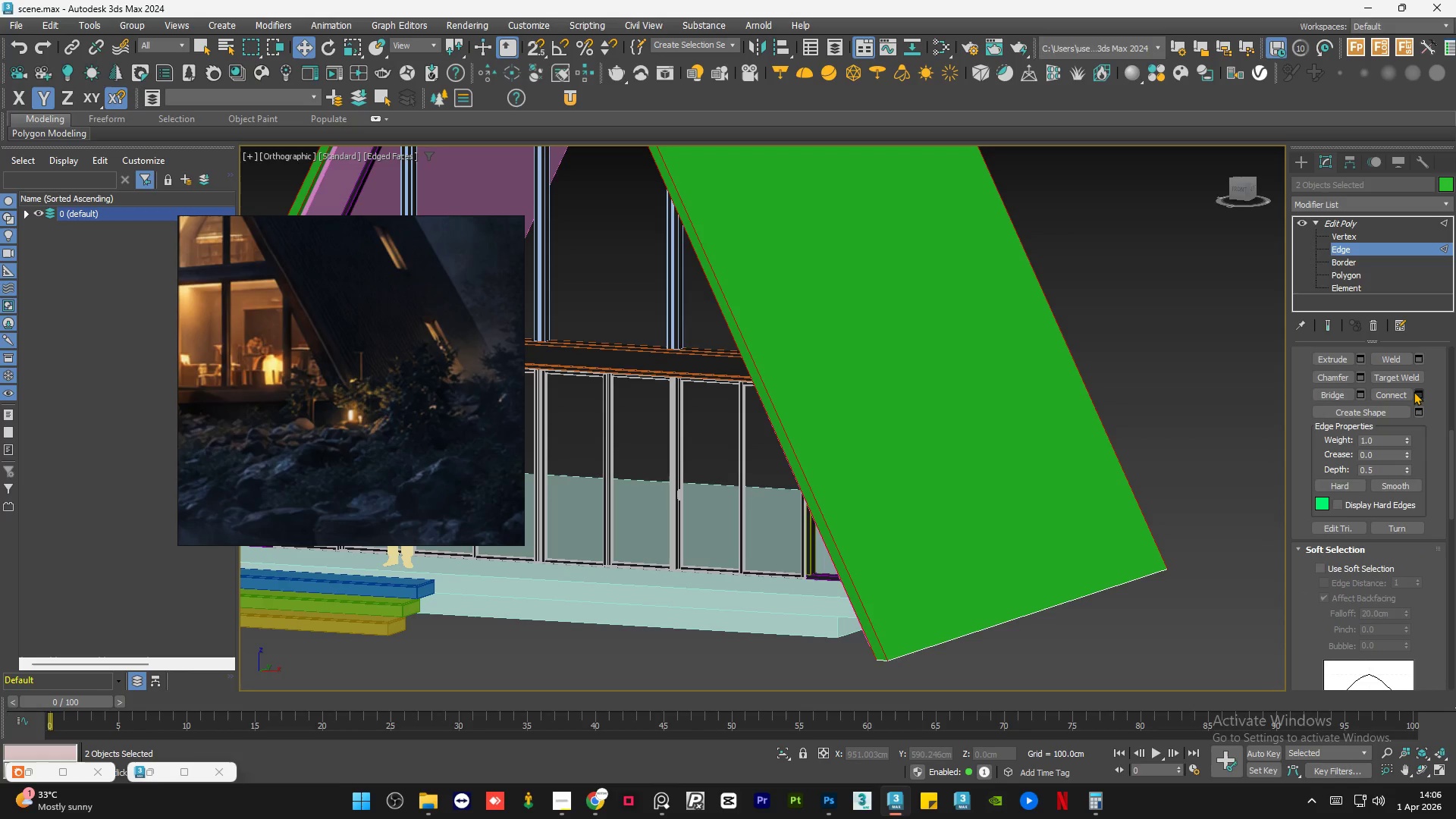 
left_click([1414, 391])
 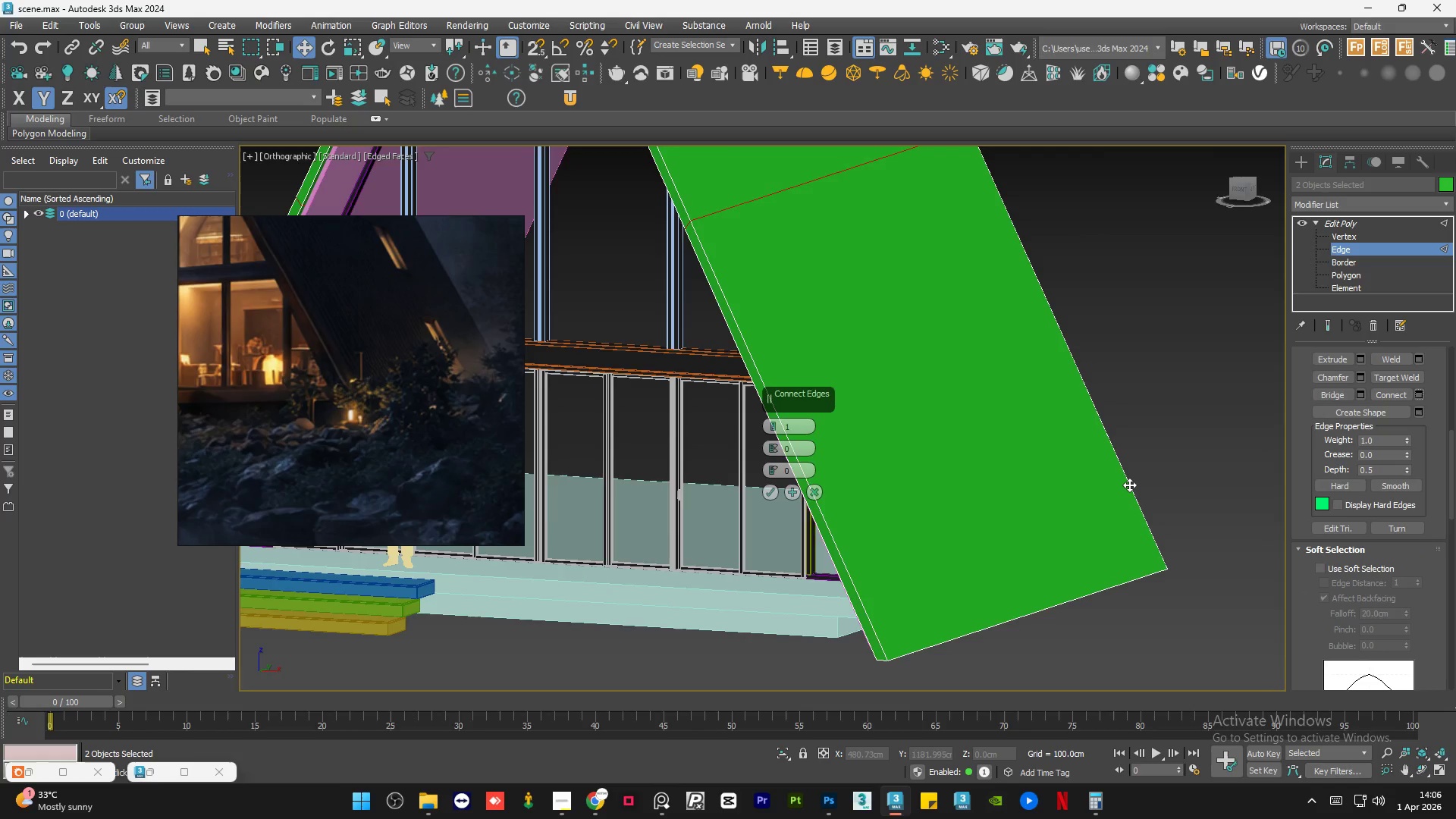 
scroll: coordinate [1076, 528], scroll_direction: down, amount: 2.0
 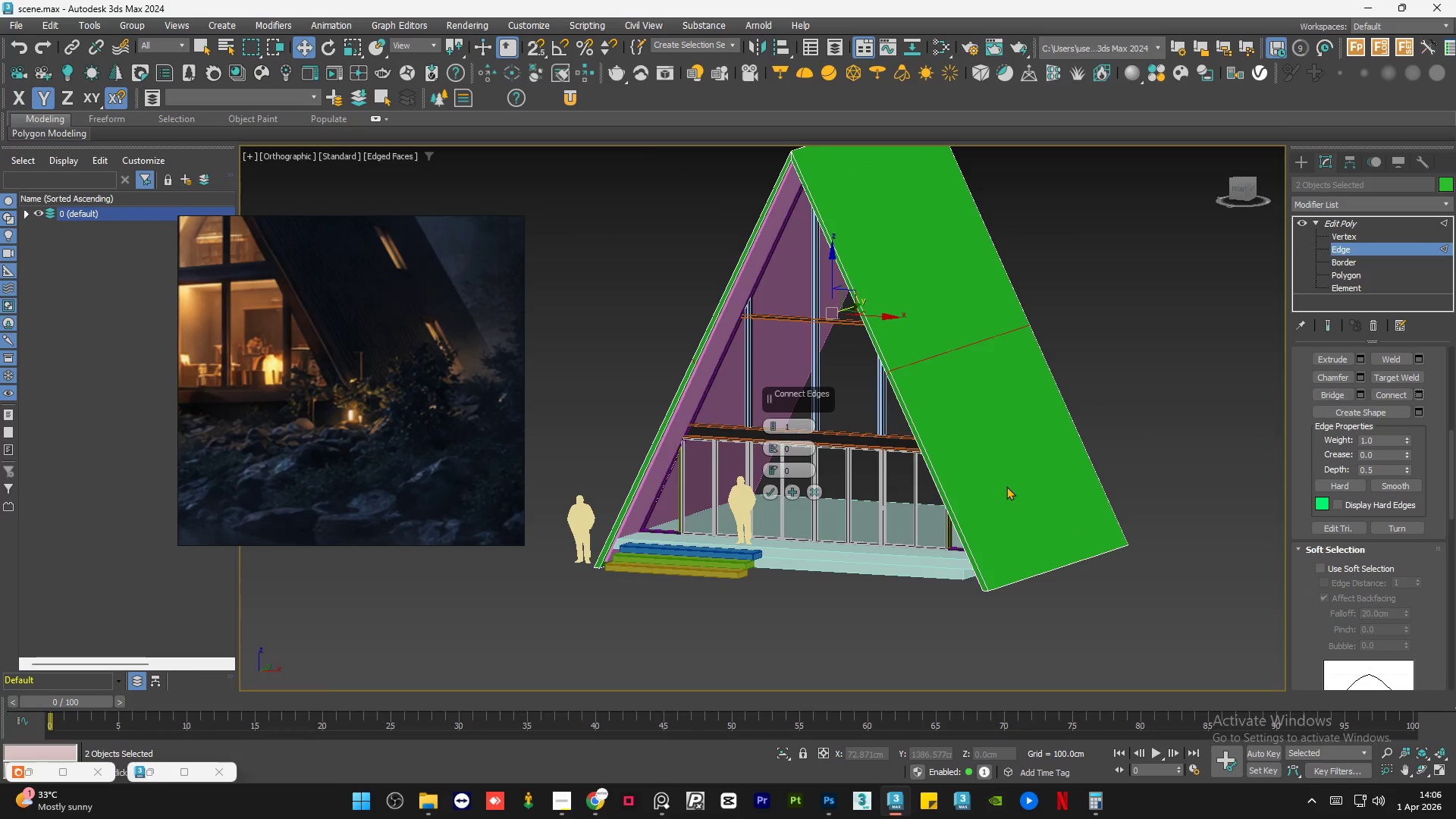 
hold_key(key=AltLeft, duration=1.53)
 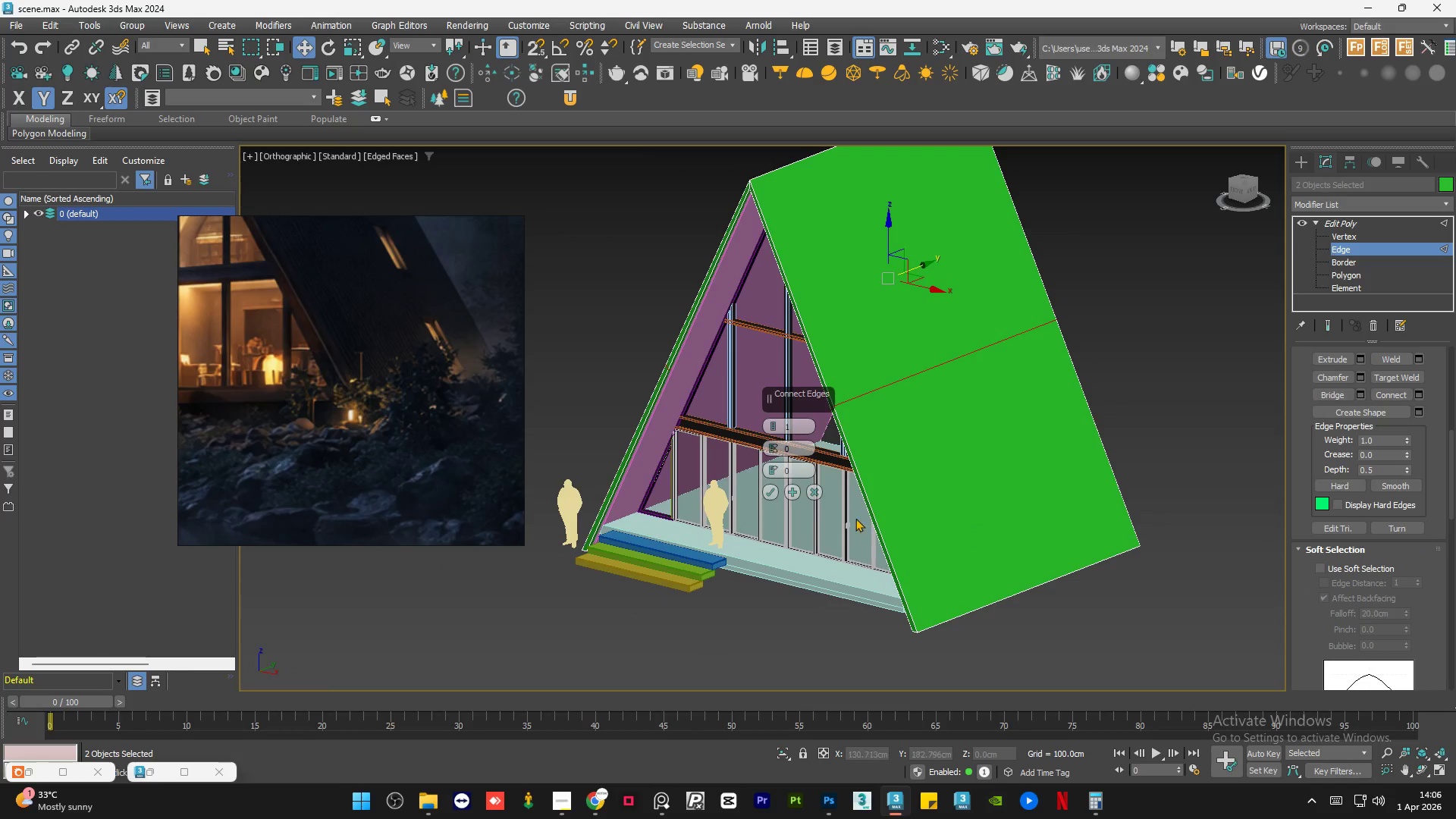 
hold_key(key=AltLeft, duration=0.42)
 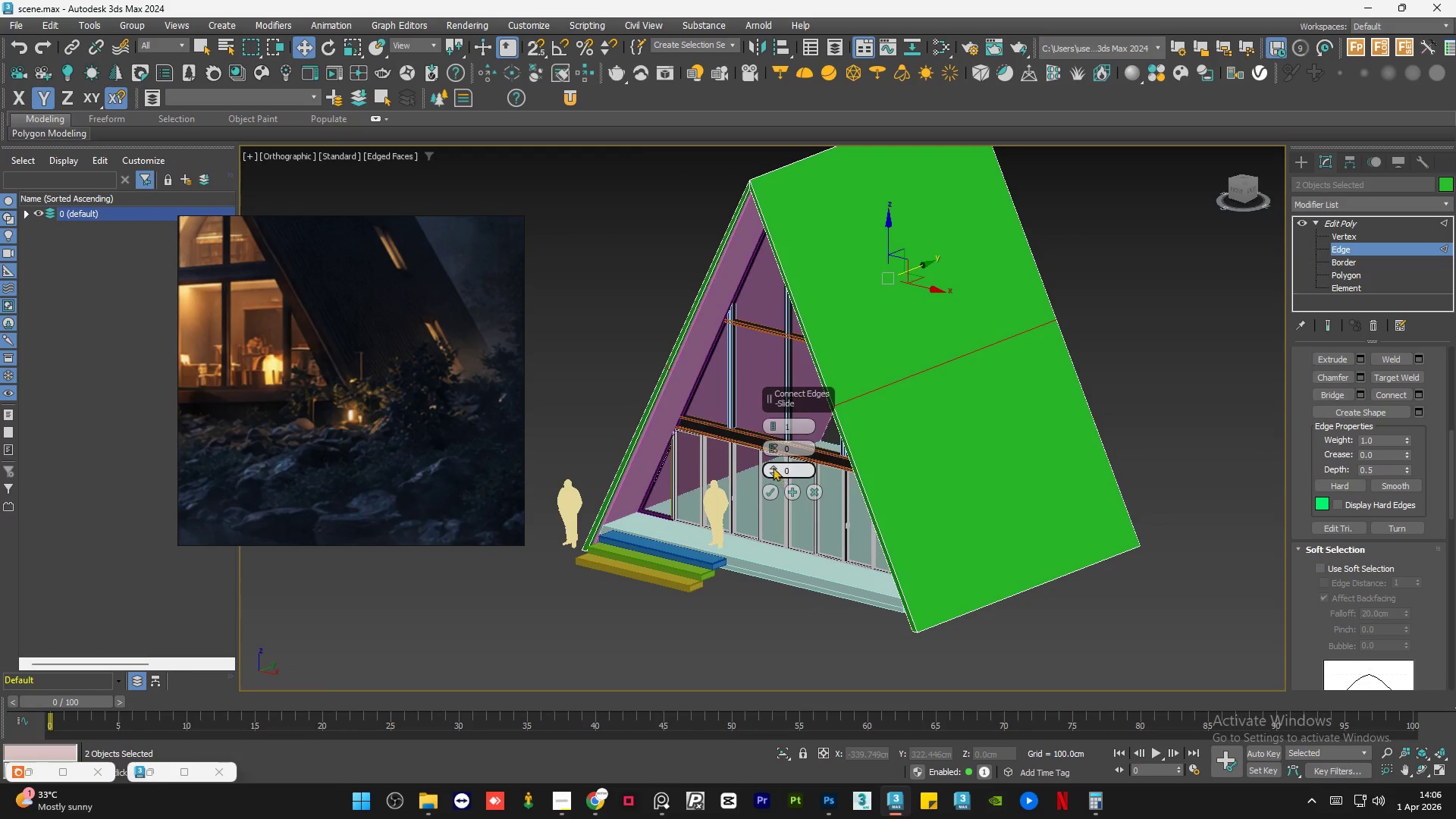 
left_click_drag(start_coordinate=[773, 466], to_coordinate=[787, 712])
 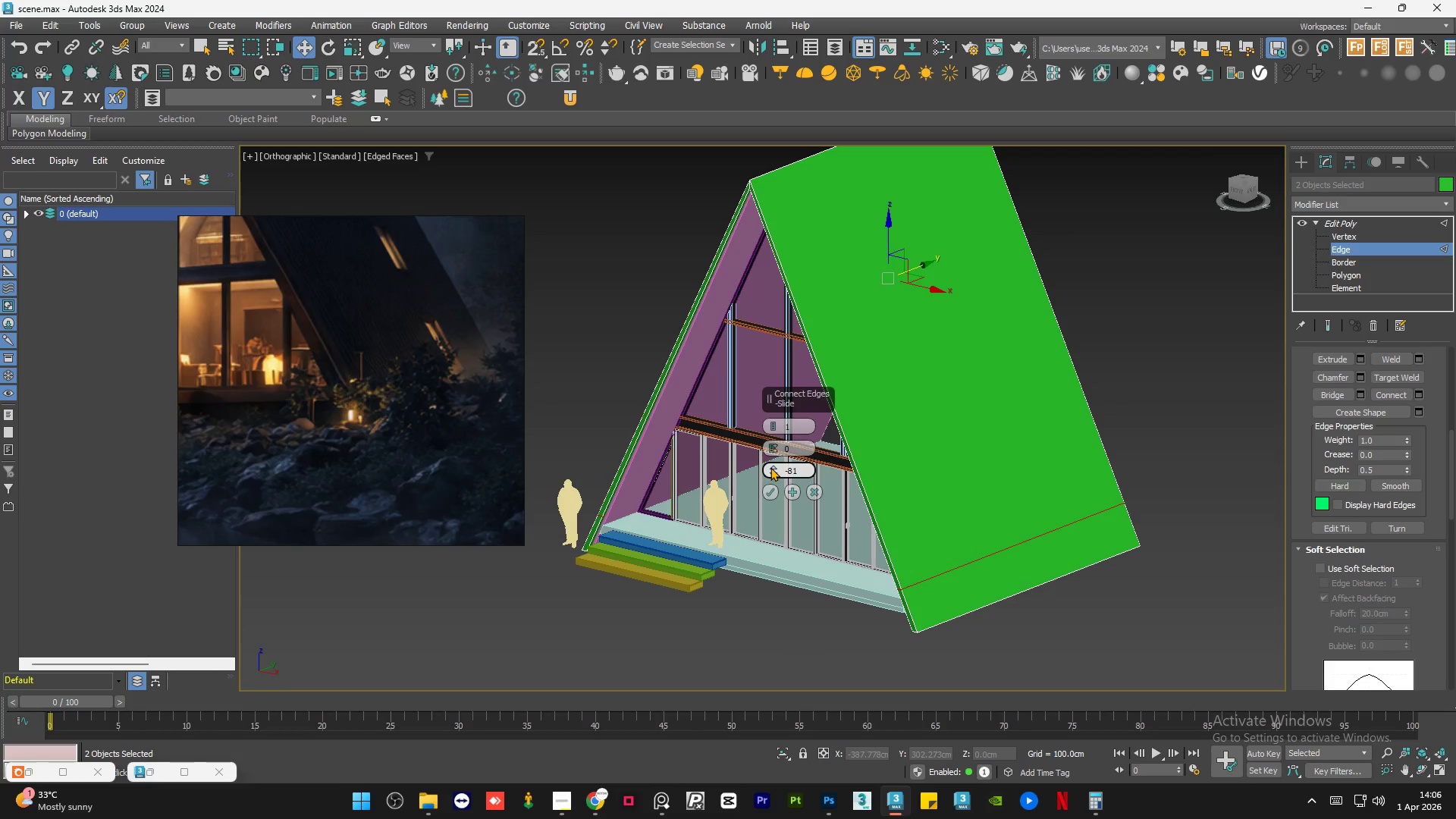 
left_click_drag(start_coordinate=[770, 467], to_coordinate=[777, 516])
 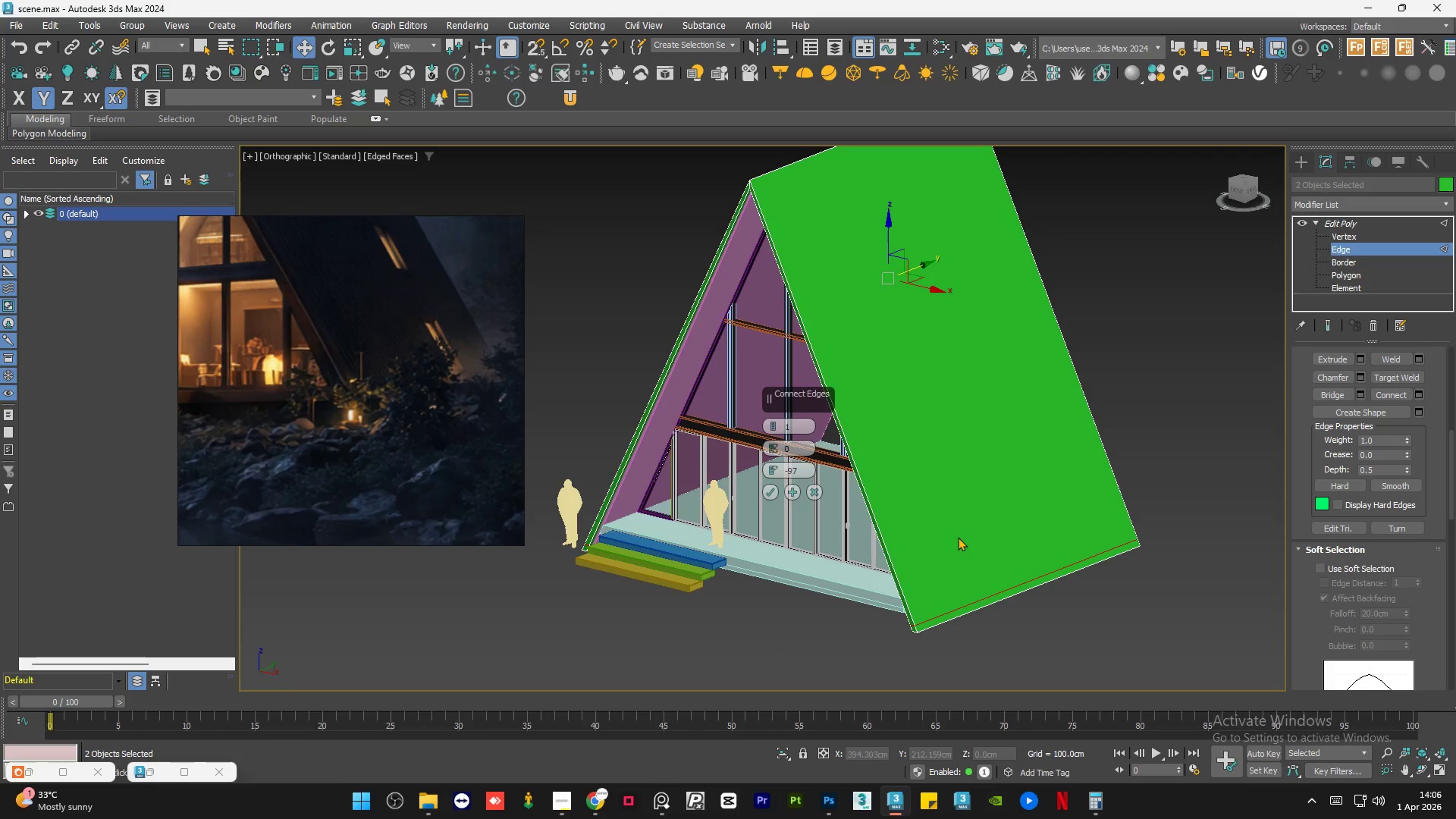 
hold_key(key=AltLeft, duration=0.72)
 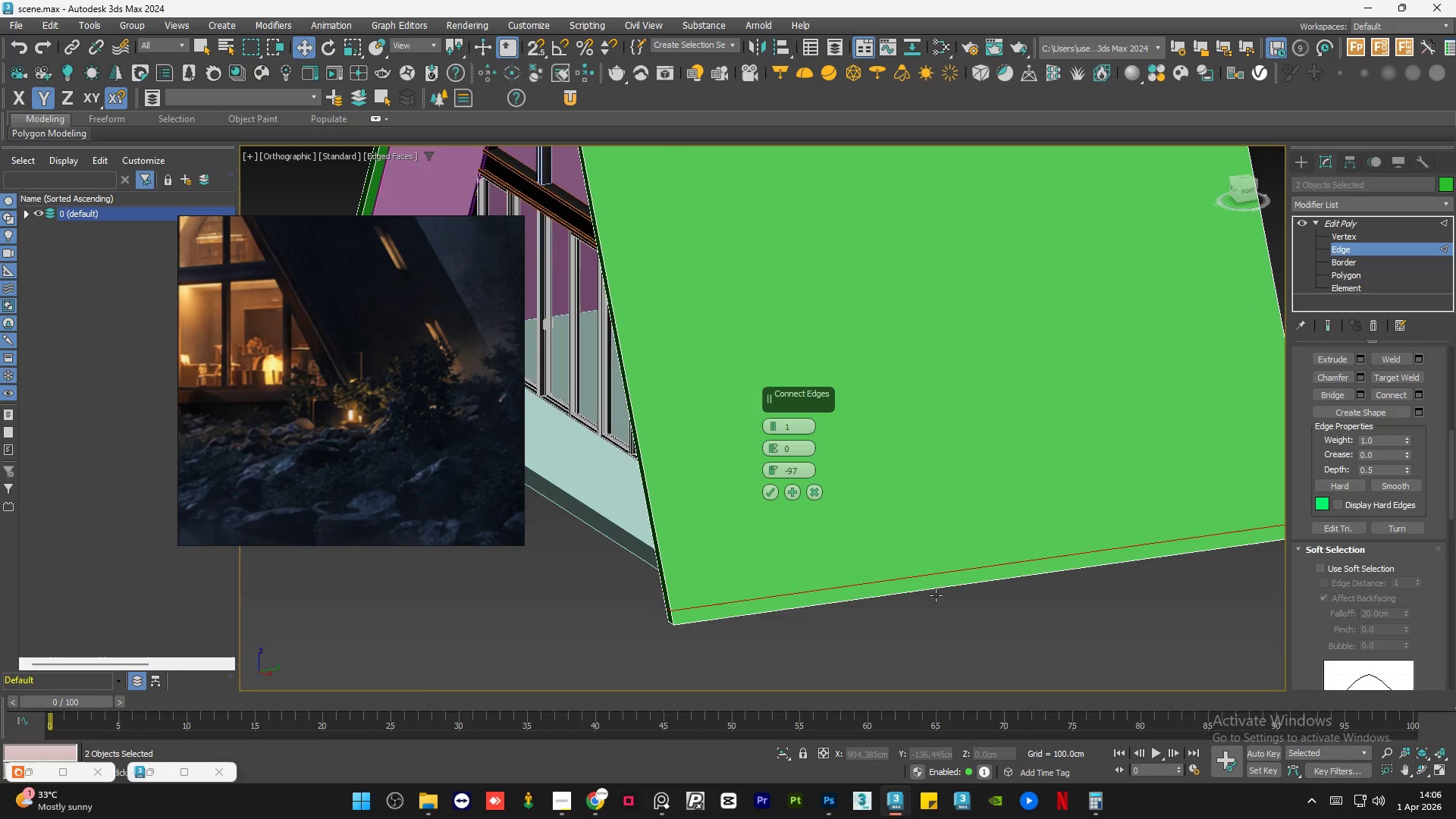 
scroll: coordinate [985, 537], scroll_direction: down, amount: 1.0
 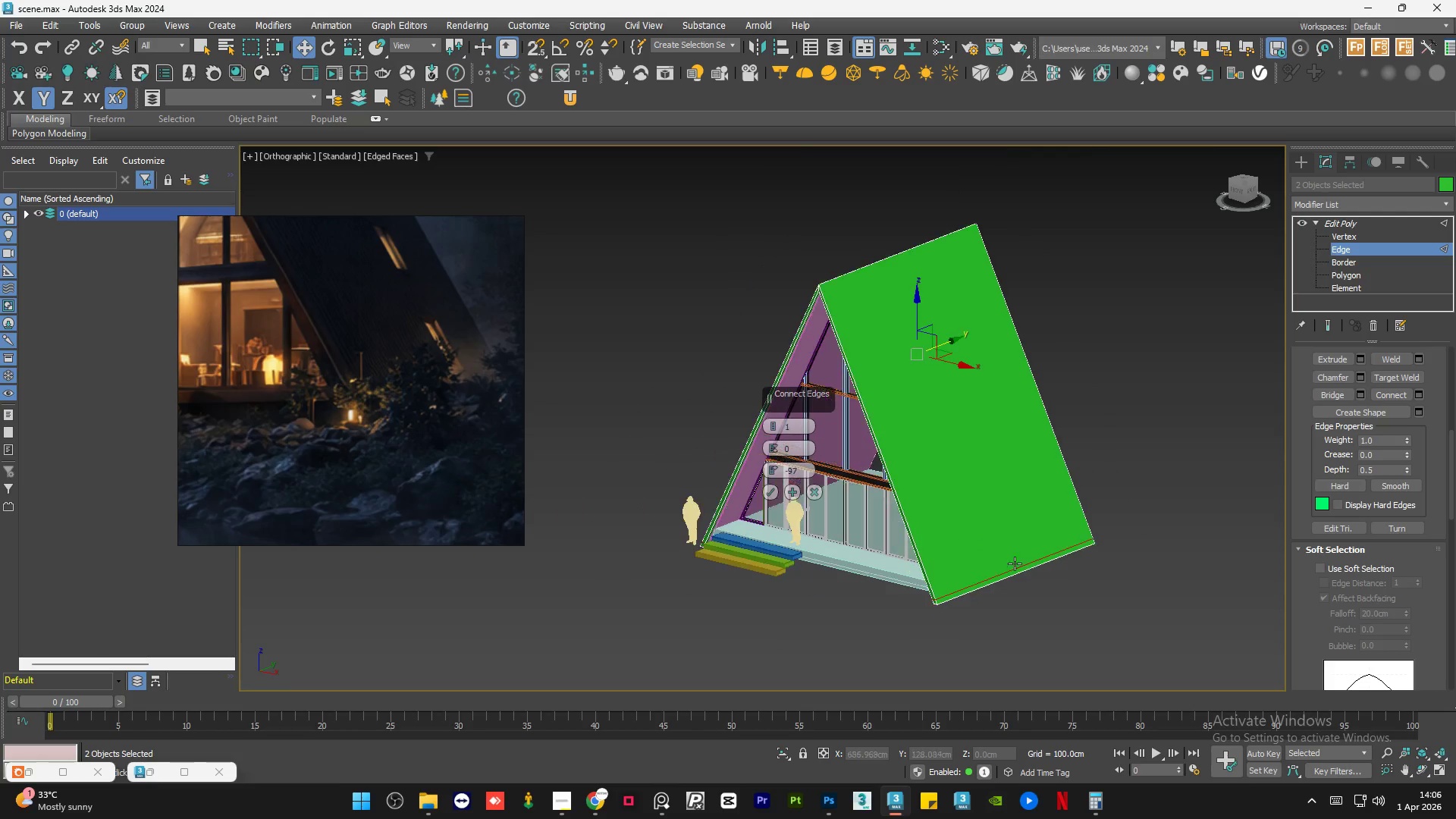 
hold_key(key=AltLeft, duration=1.36)
scroll: coordinate [951, 565], scroll_direction: up, amount: 2.0
 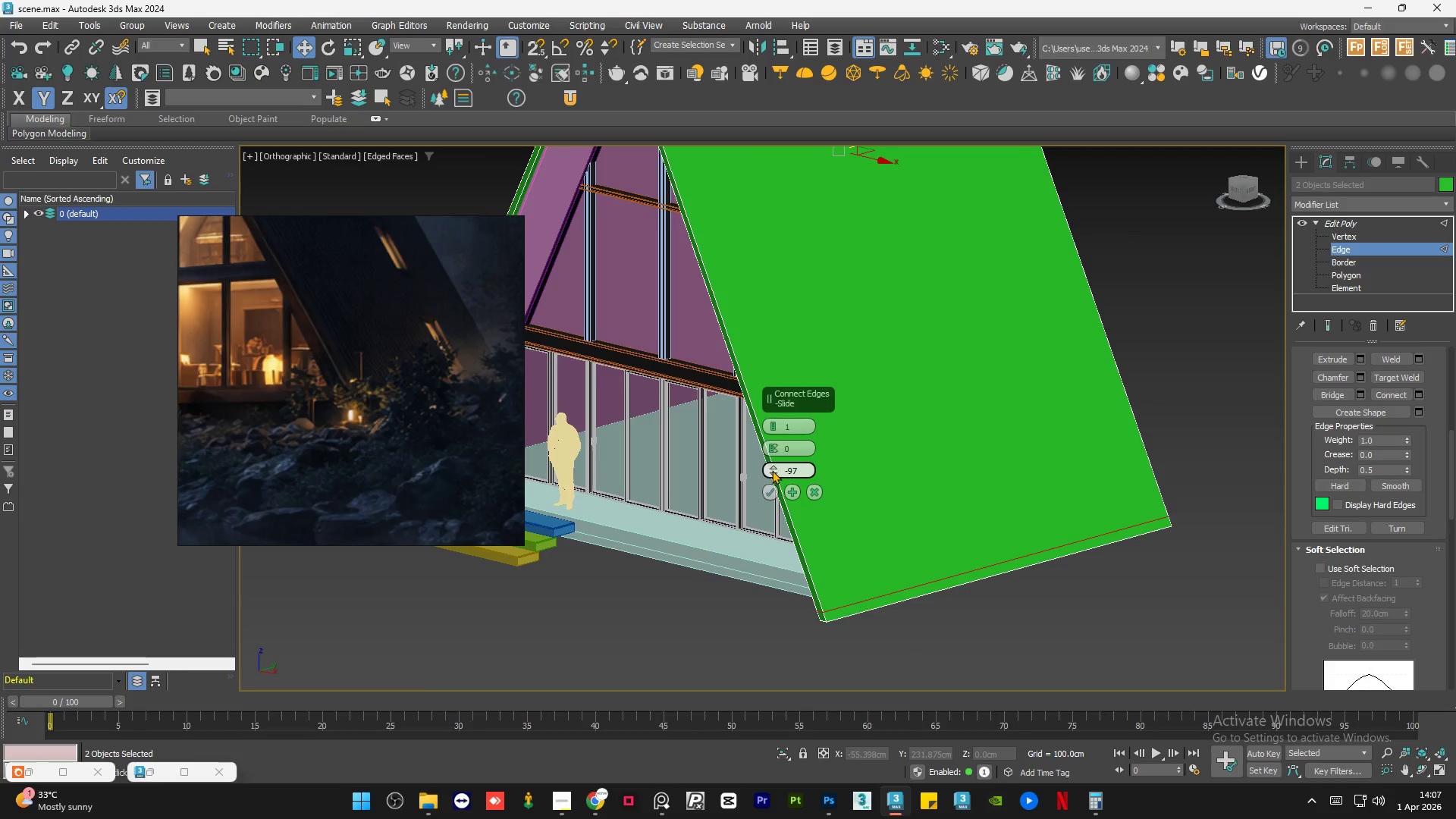 
left_click_drag(start_coordinate=[772, 466], to_coordinate=[778, 463])
 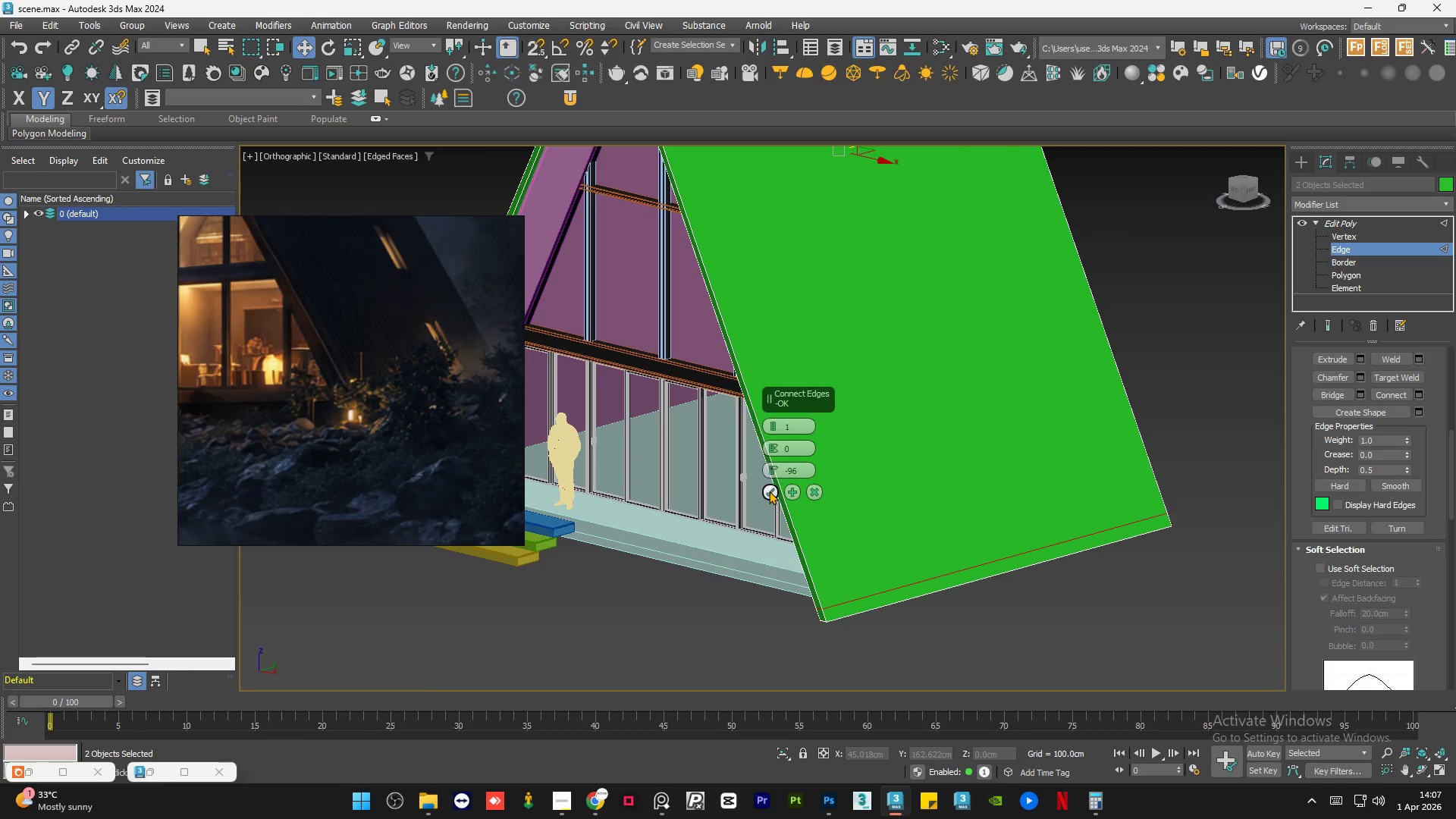 
left_click([769, 491])
 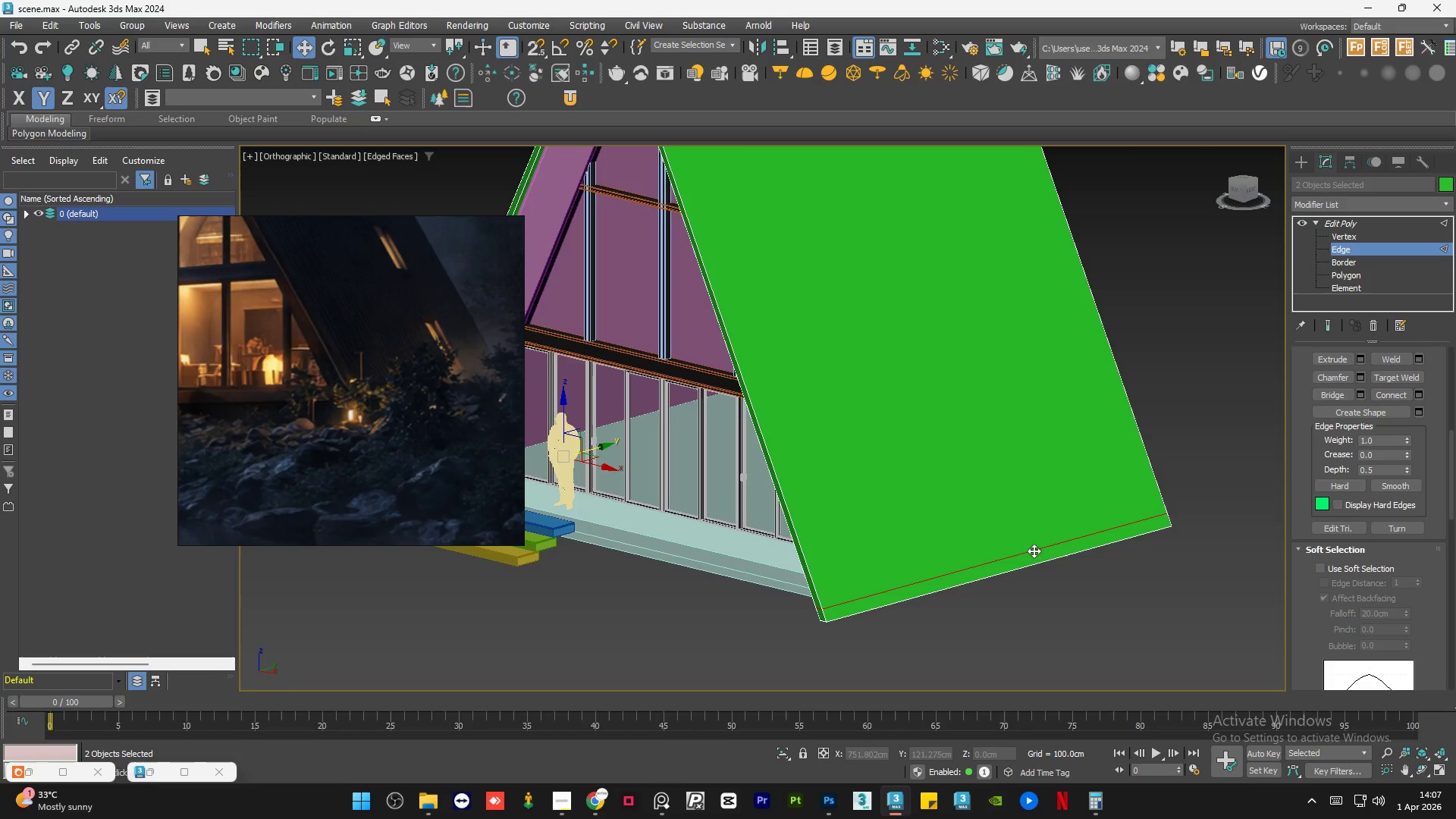 
hold_key(key=AltLeft, duration=1.09)
 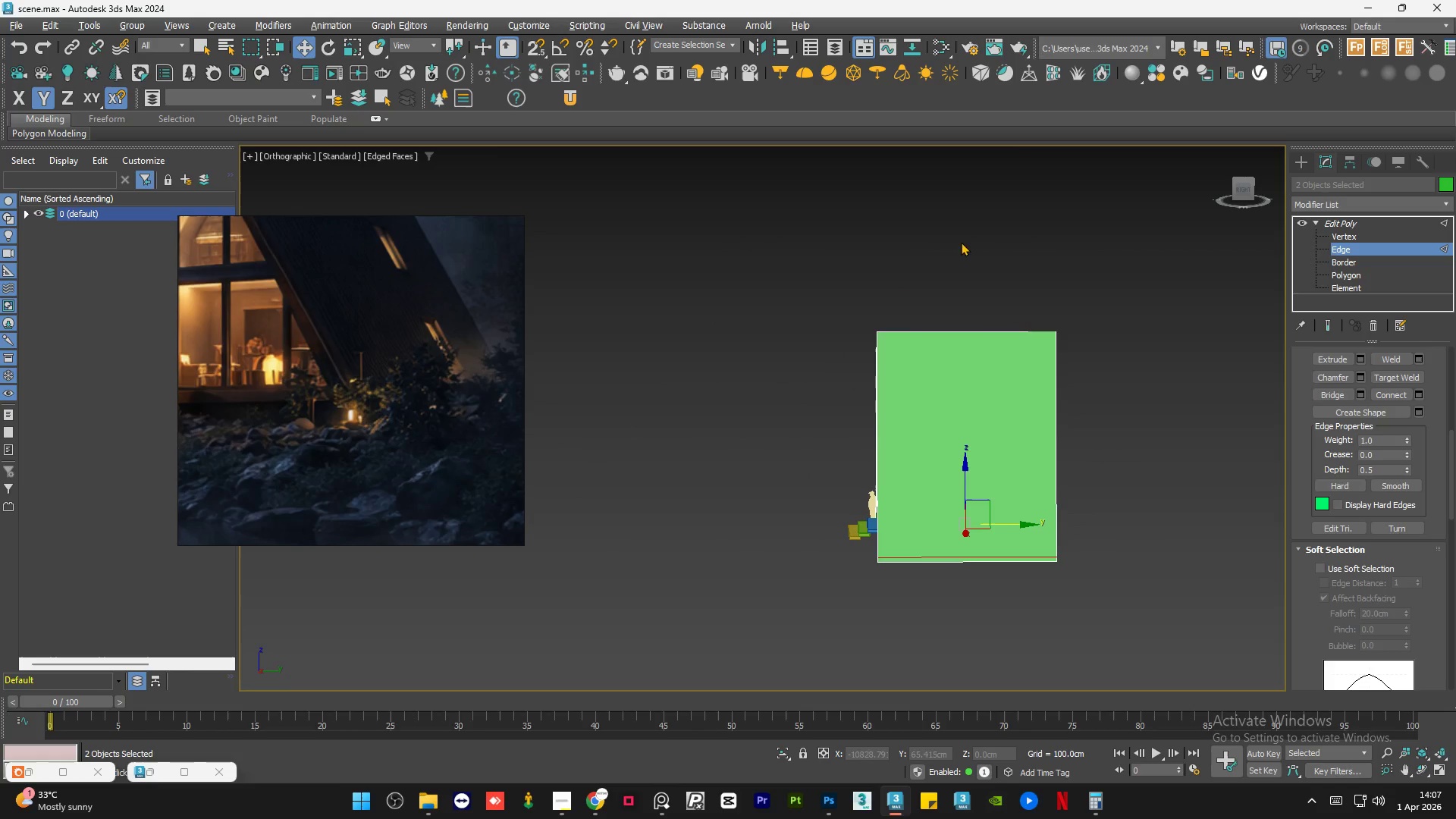 
scroll: coordinate [1068, 559], scroll_direction: down, amount: 3.0
 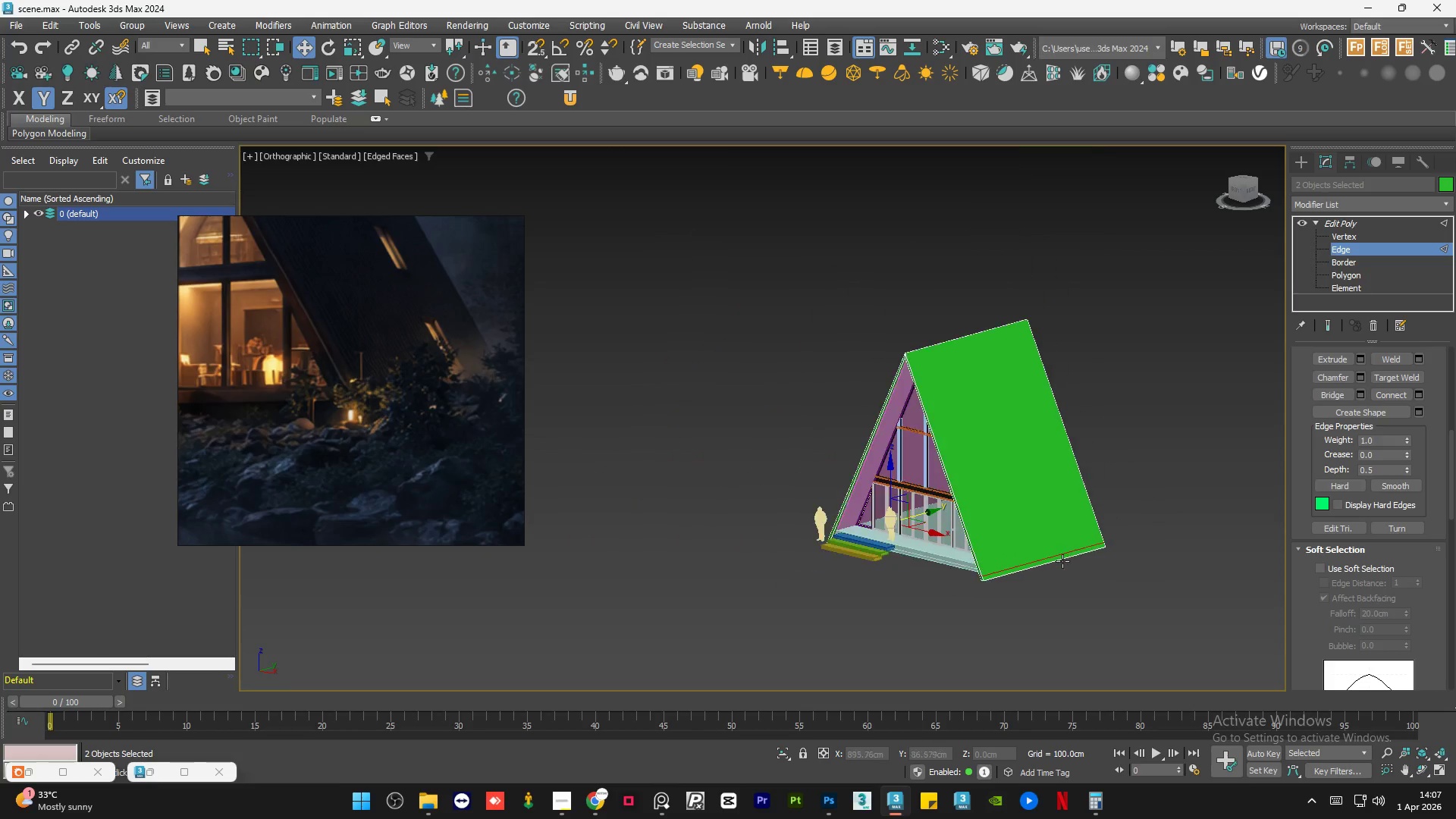 
left_click_drag(start_coordinate=[961, 236], to_coordinate=[937, 651])
 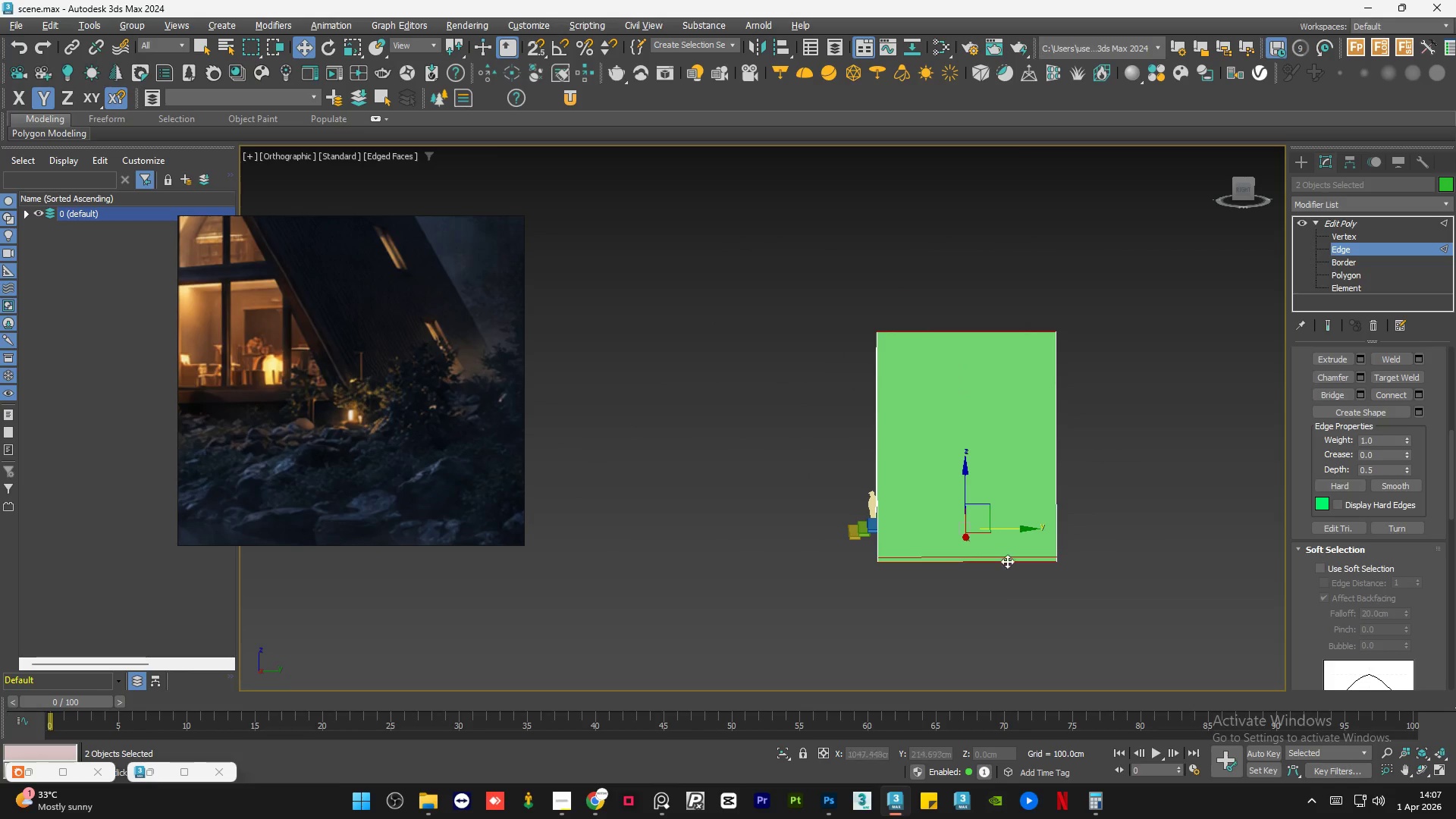 
scroll: coordinate [1000, 542], scroll_direction: up, amount: 2.0
 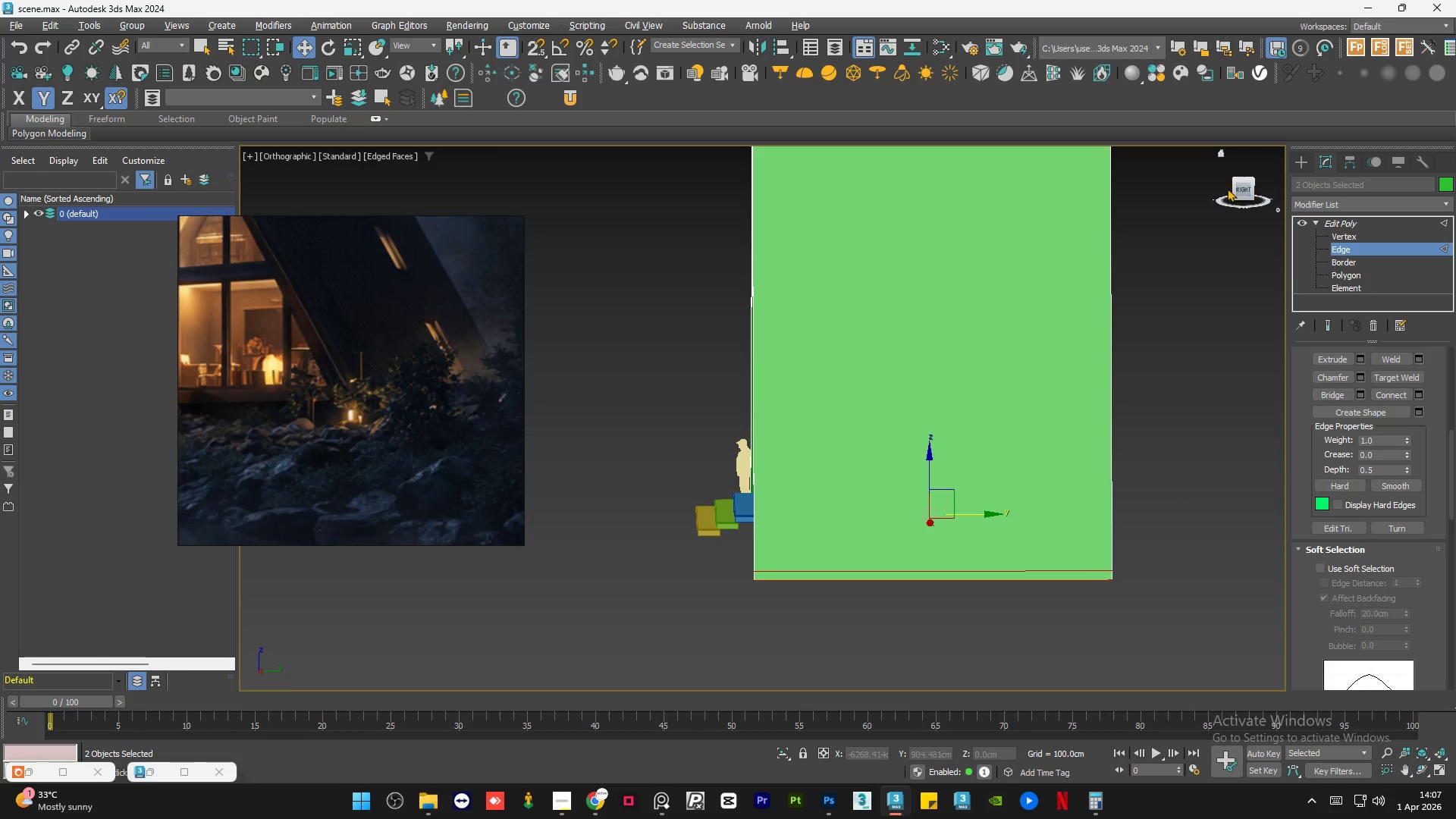 
left_click([1240, 189])
 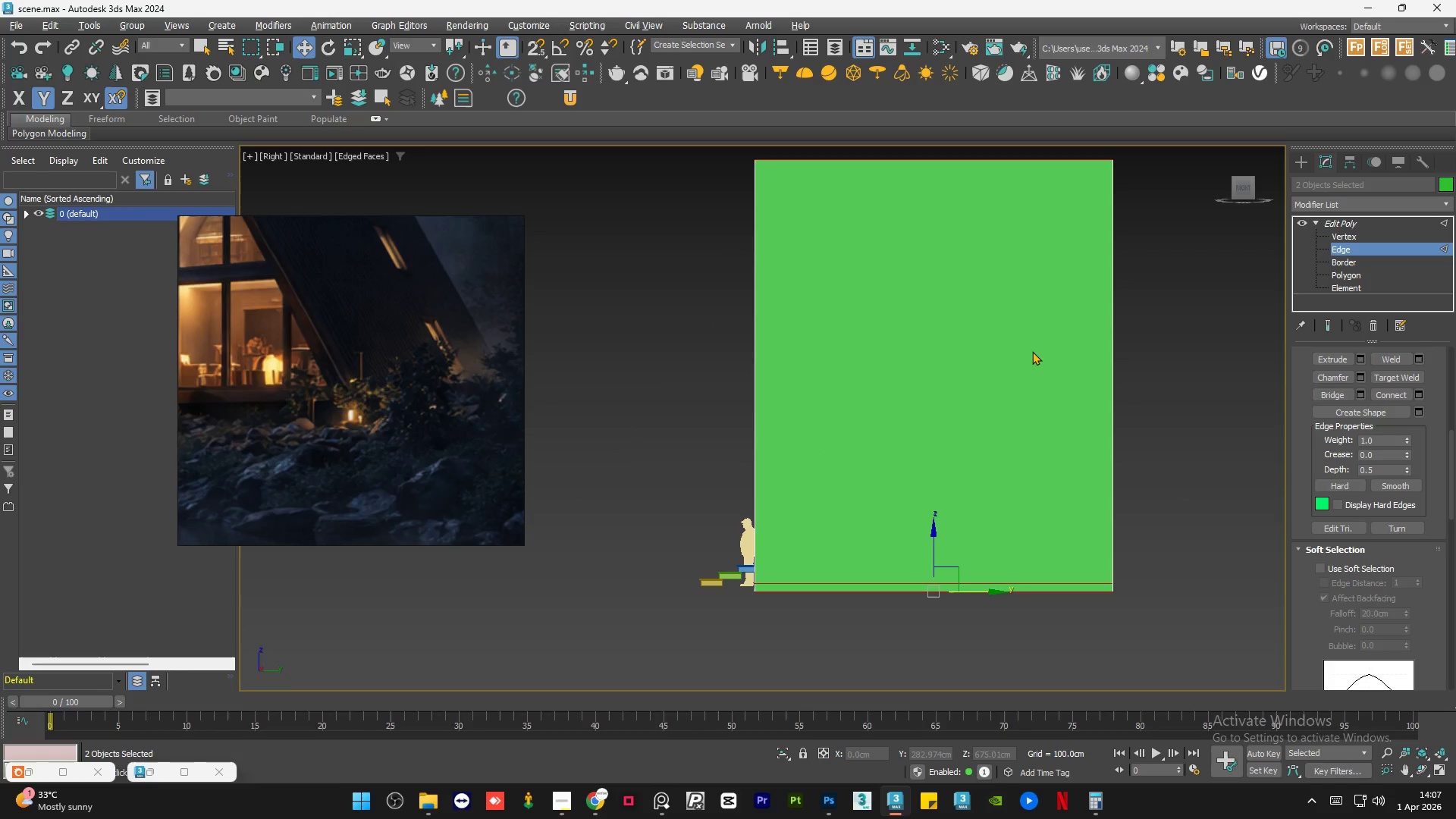 
scroll: coordinate [1032, 351], scroll_direction: up, amount: 1.0
 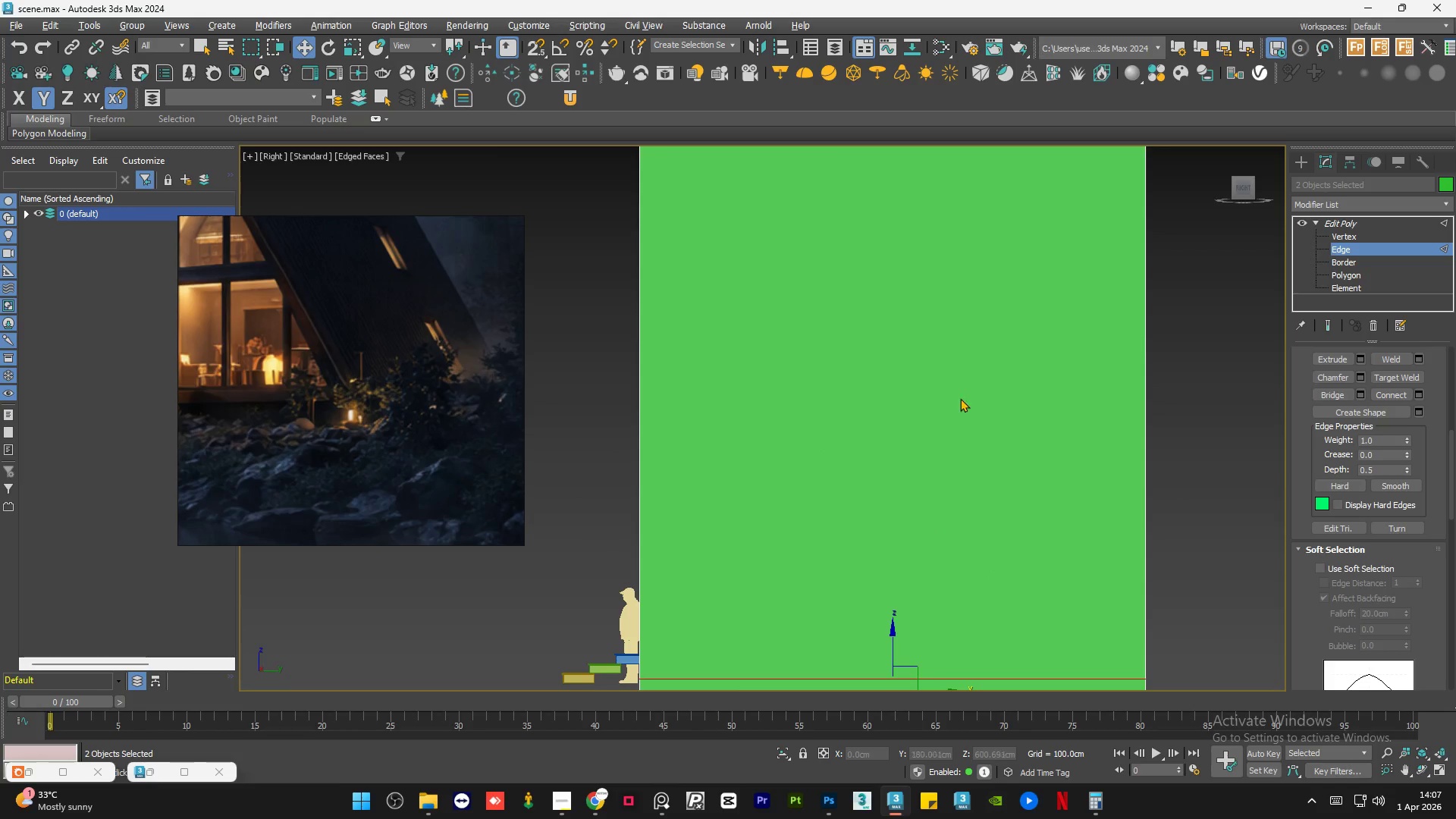 
scroll: coordinate [938, 409], scroll_direction: down, amount: 1.0
 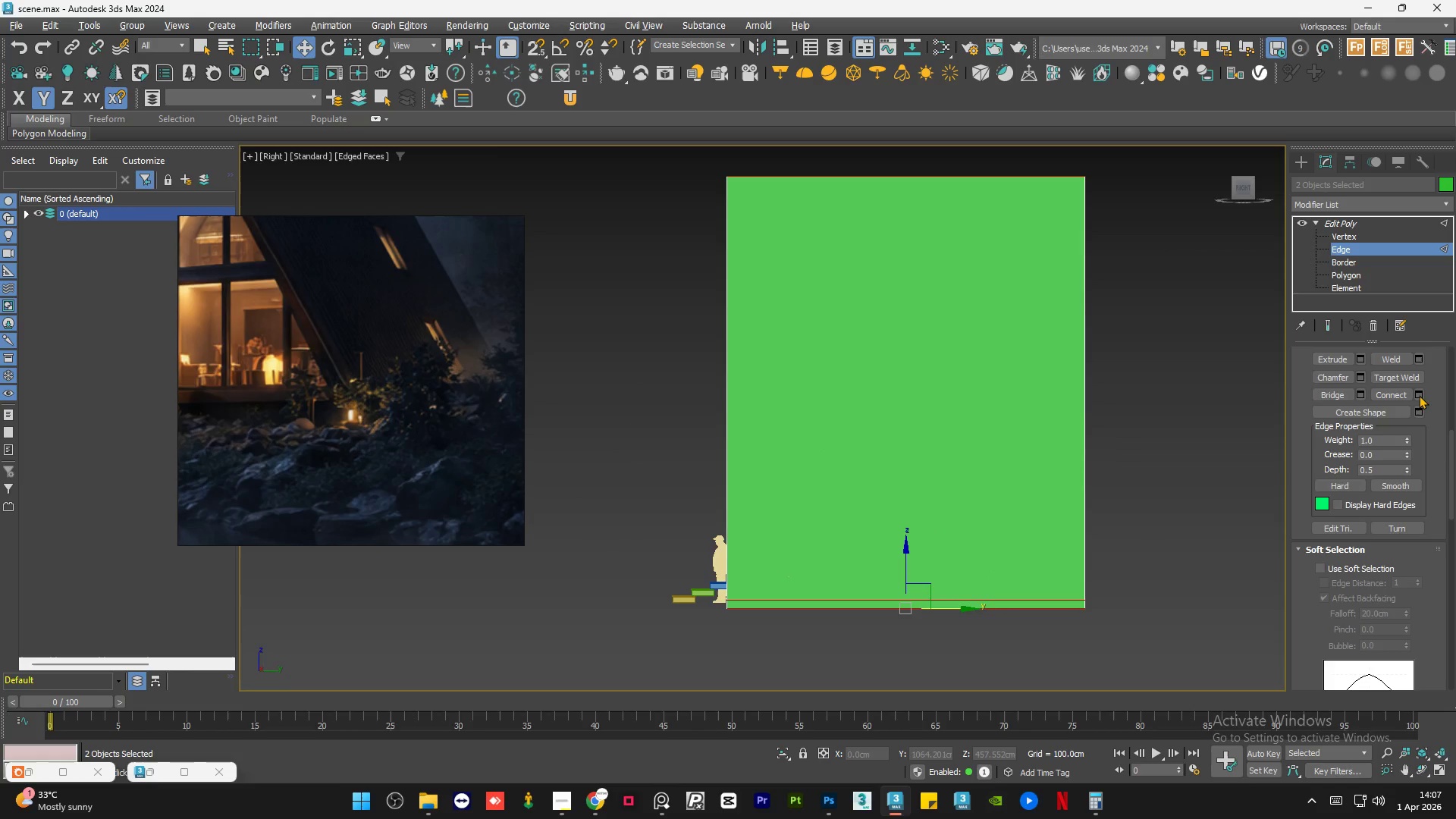 
left_click([1419, 394])
 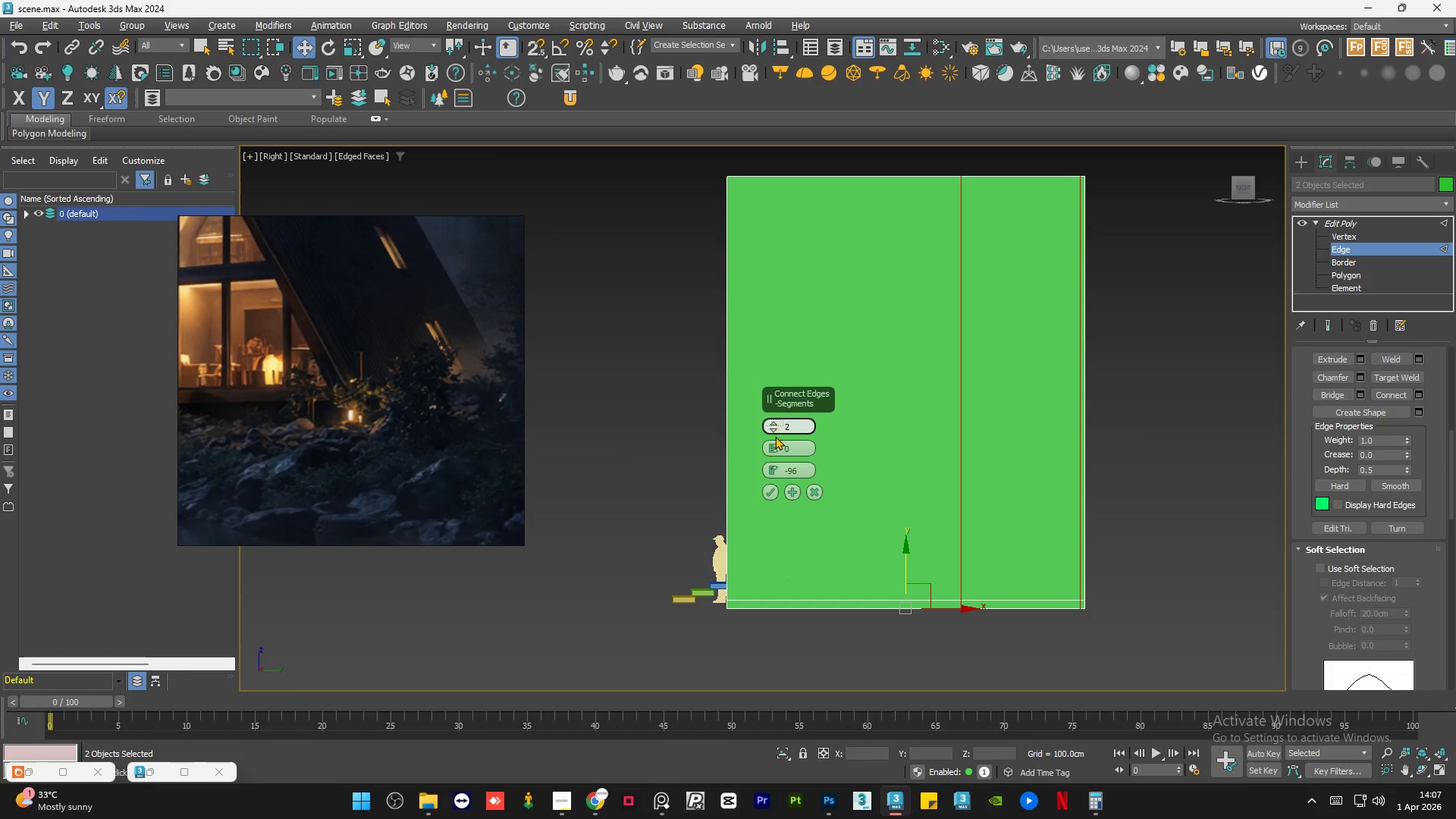 
right_click([774, 468])
 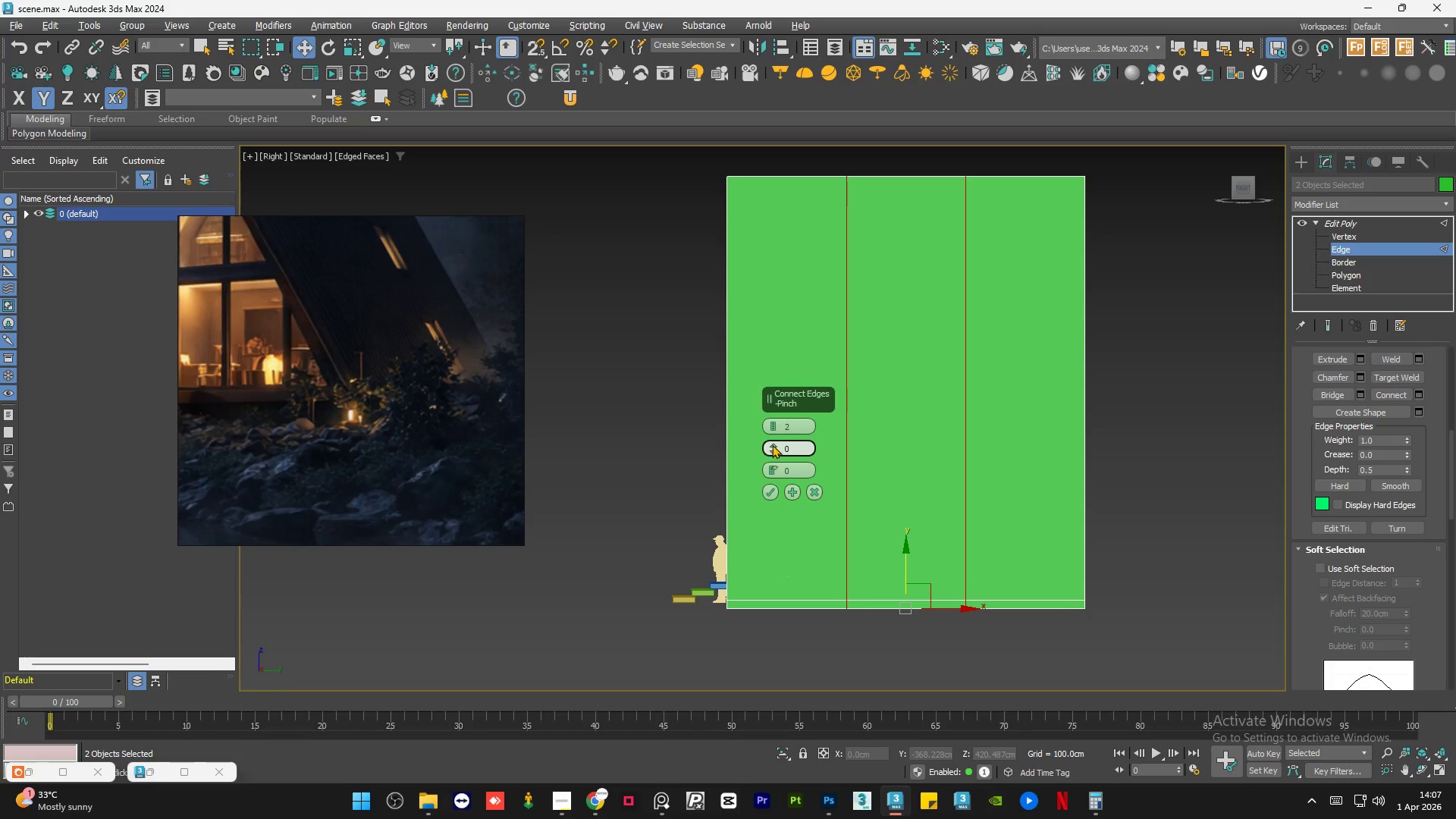 
left_click_drag(start_coordinate=[773, 444], to_coordinate=[843, 161])
 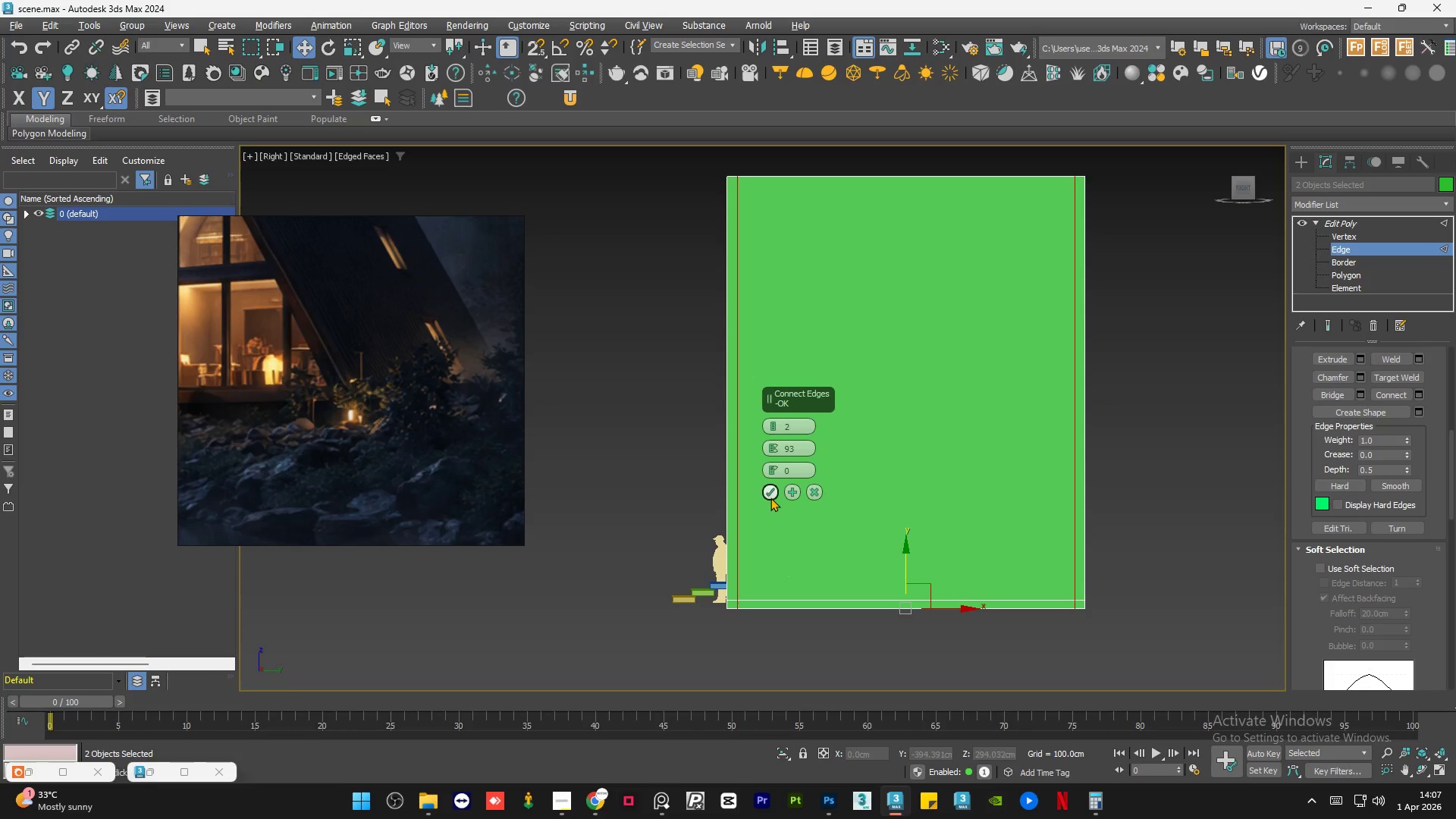 
left_click([770, 496])
 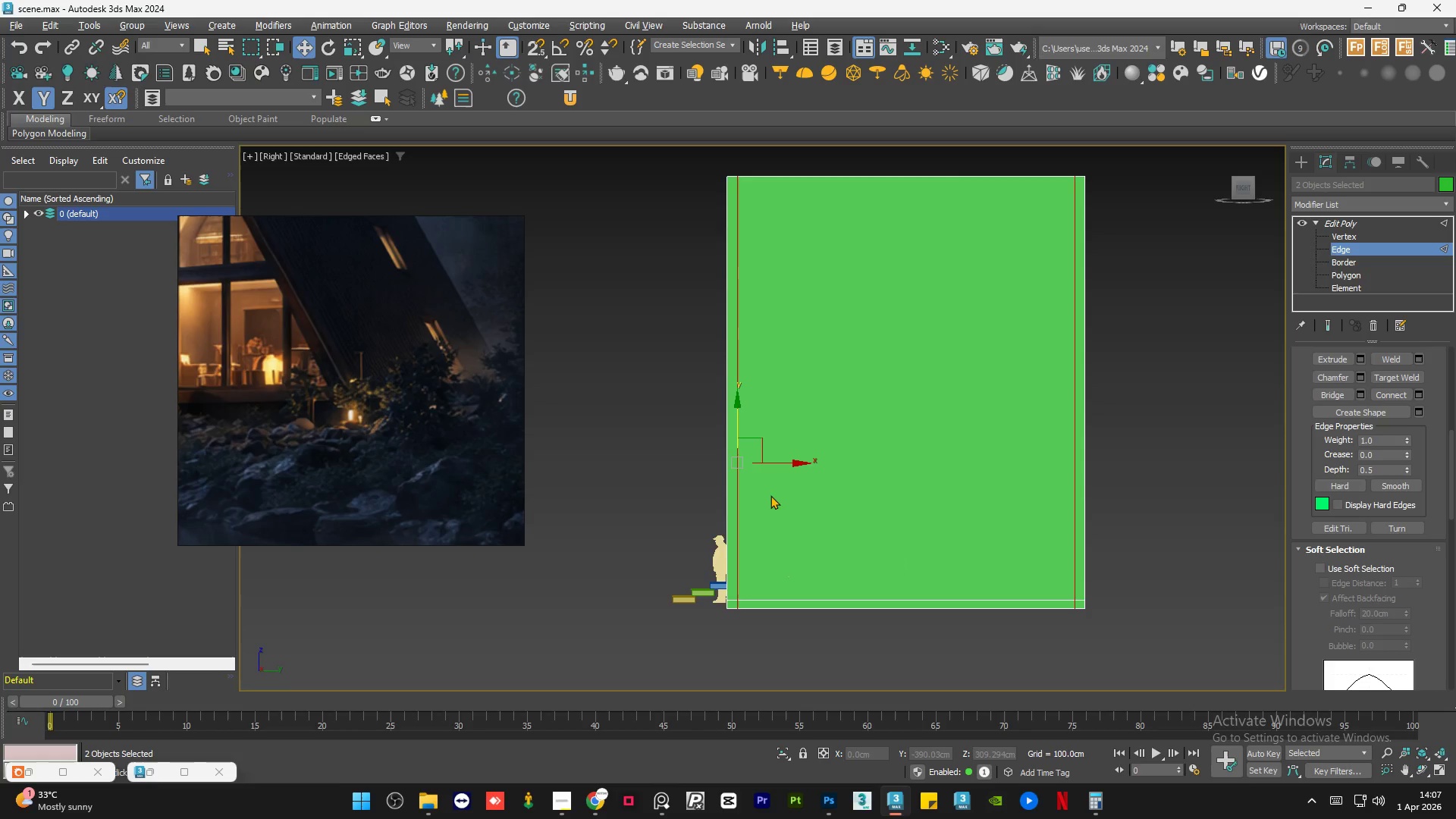 
hold_key(key=AltLeft, duration=1.23)
 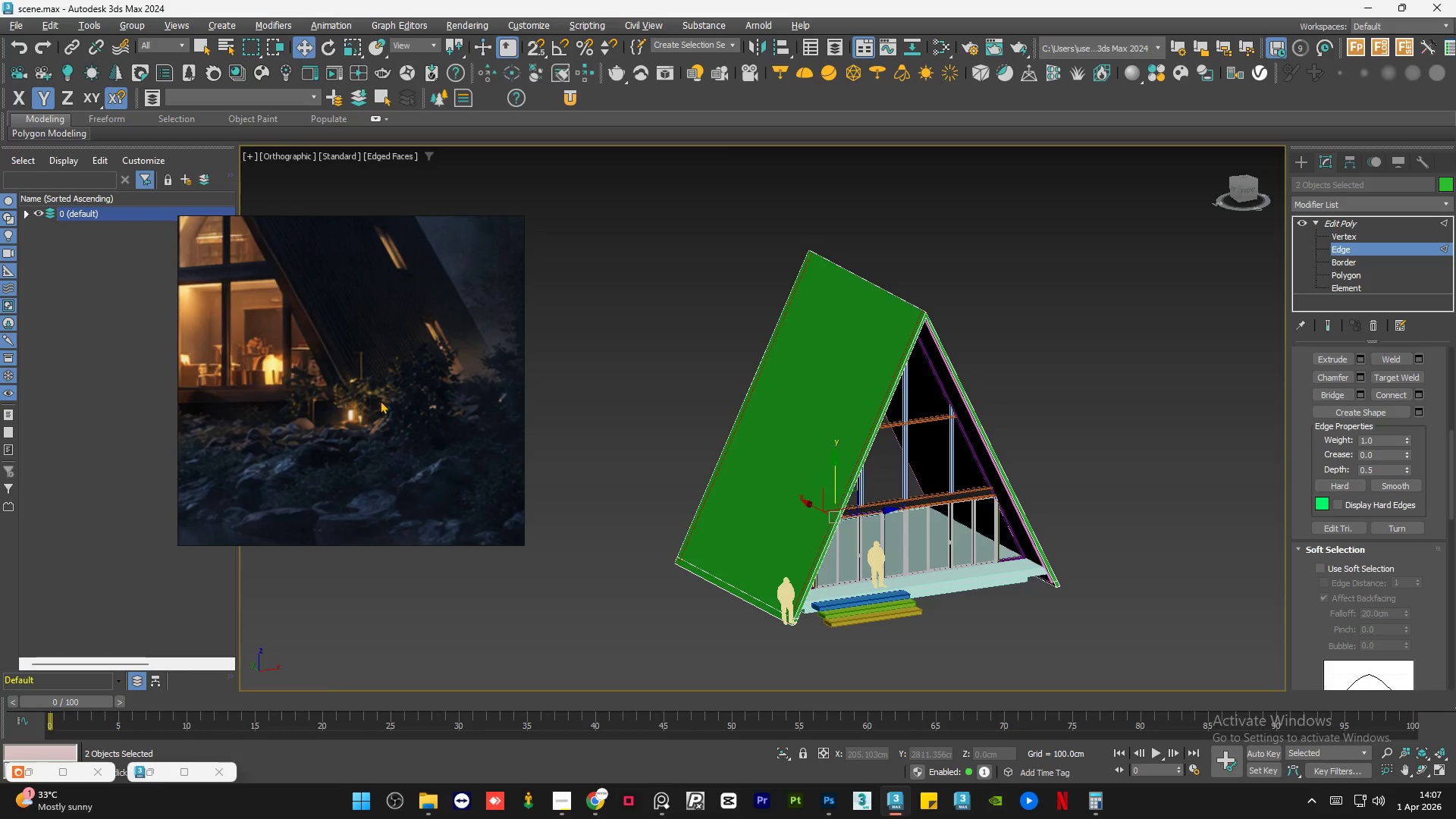 
scroll: coordinate [344, 390], scroll_direction: down, amount: 5.0
 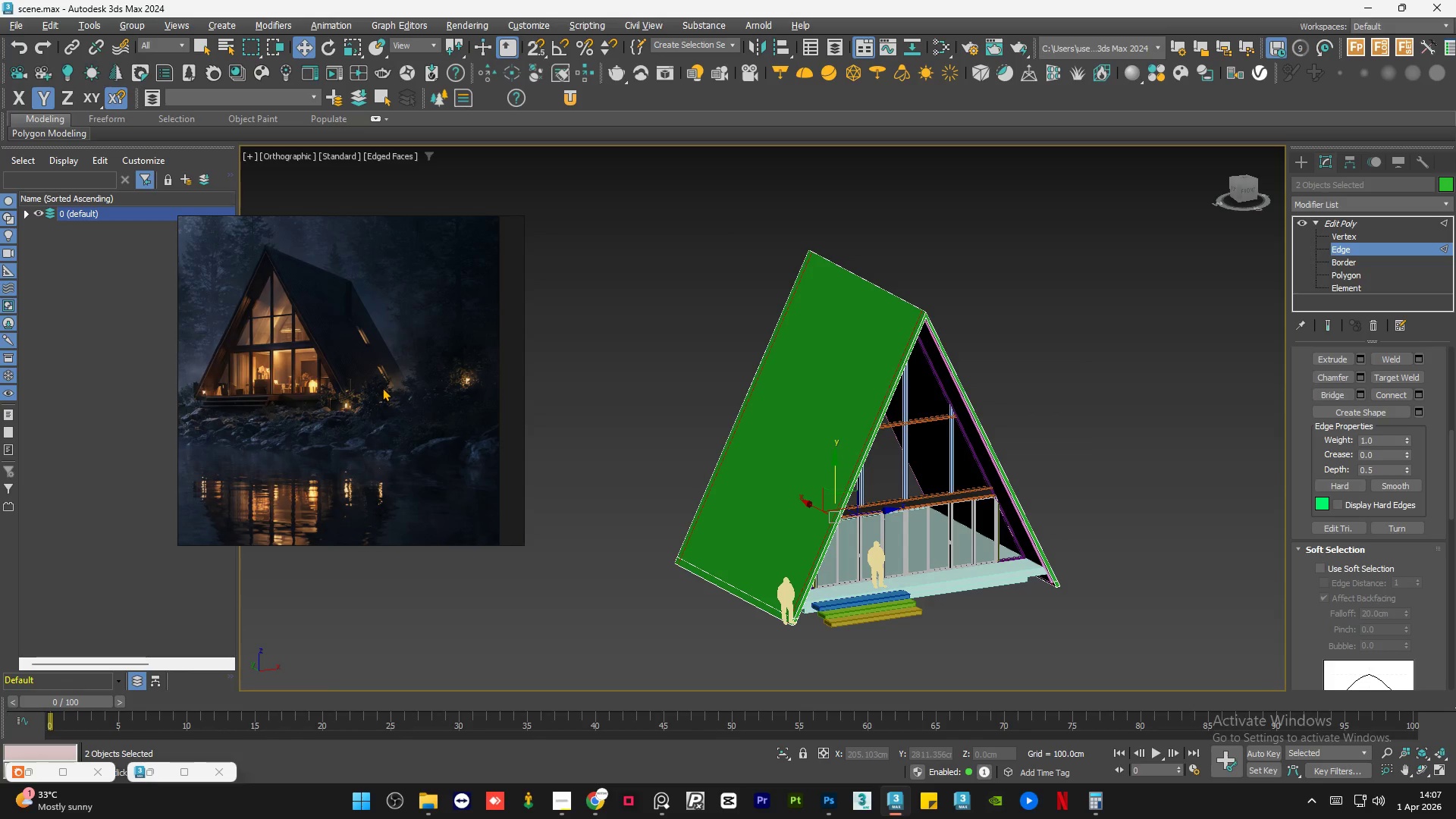 
scroll: coordinate [300, 275], scroll_direction: up, amount: 7.0
 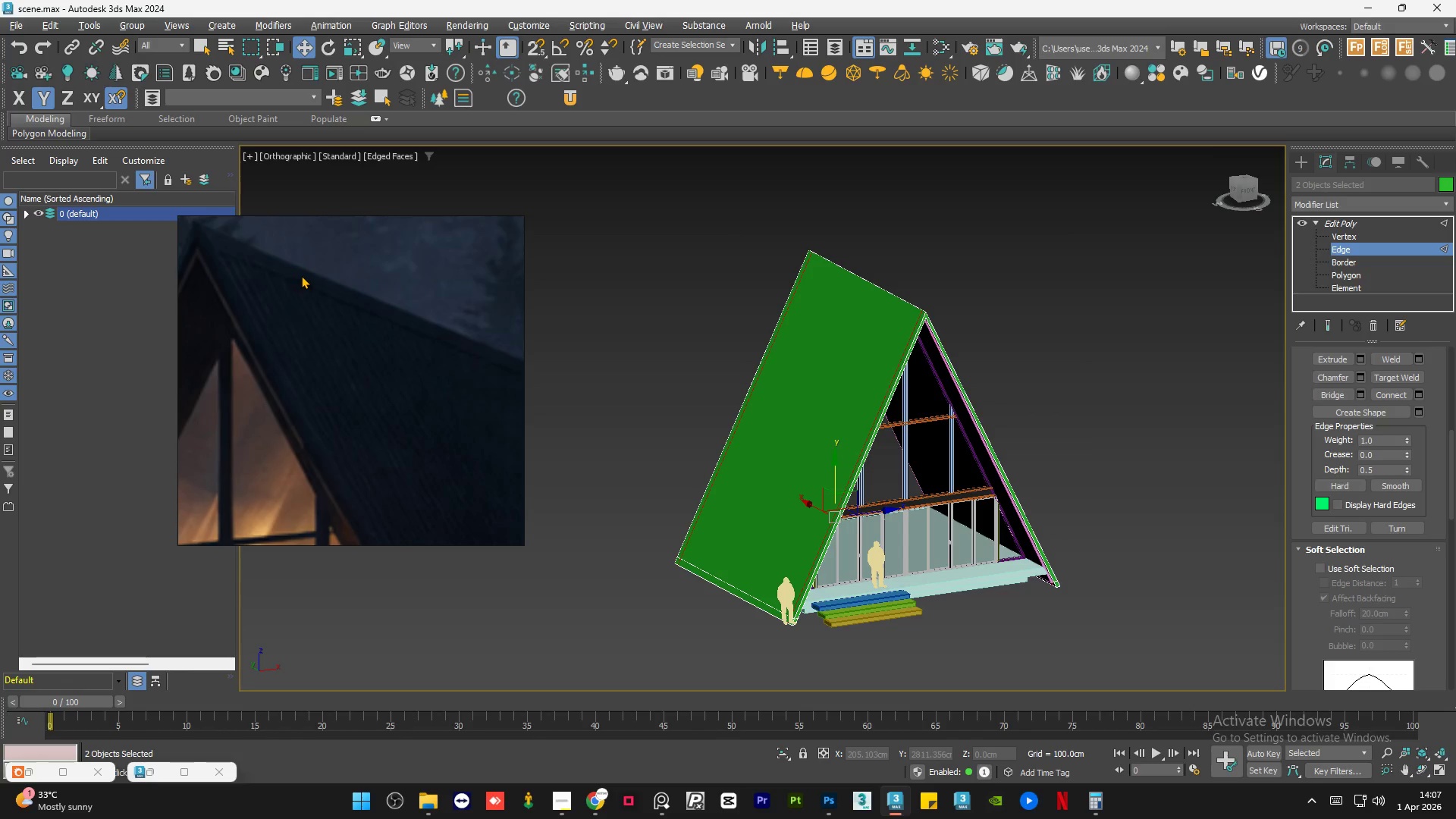 
scroll: coordinate [325, 285], scroll_direction: none, amount: 0.0
 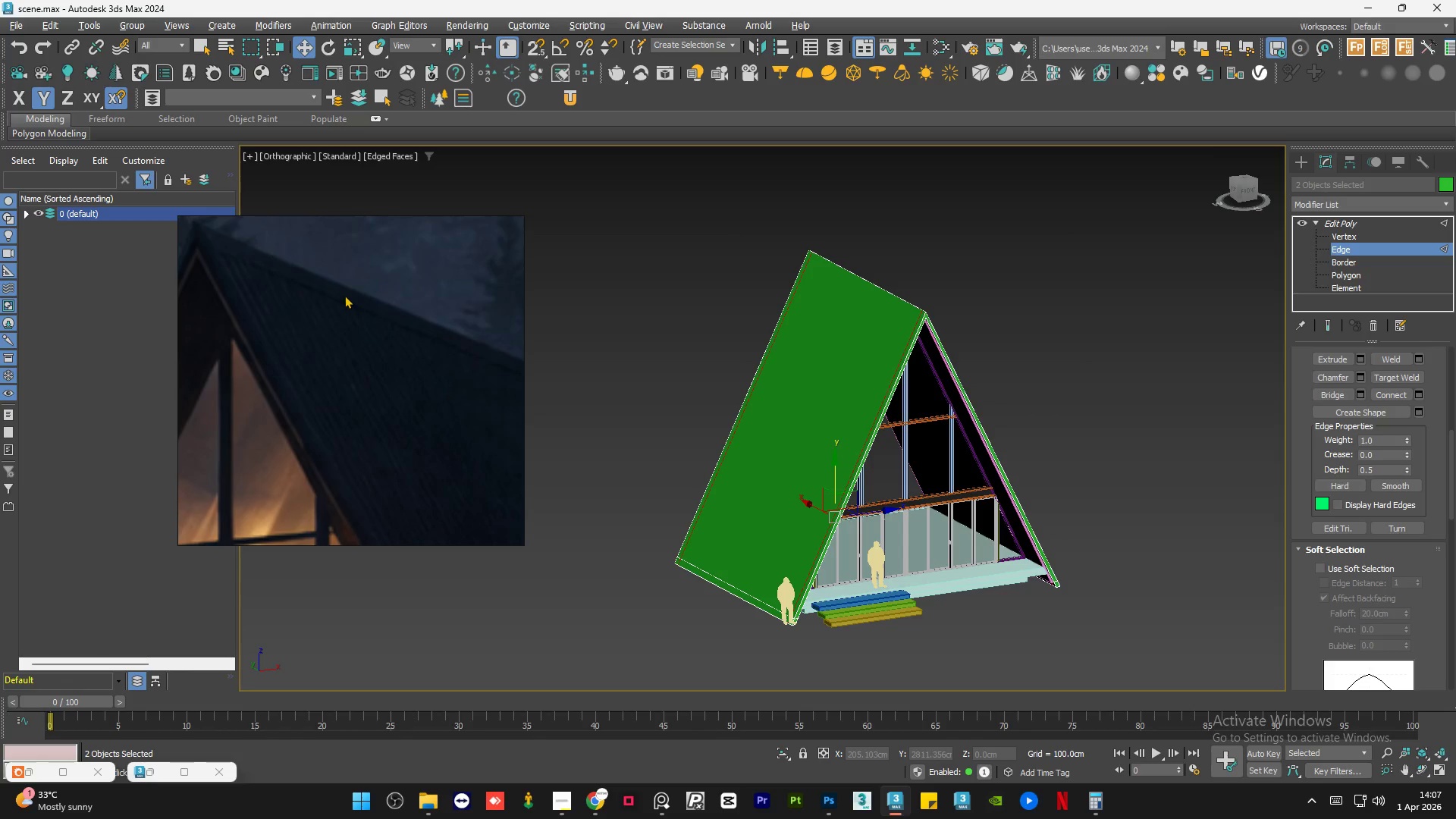 
scroll: coordinate [350, 300], scroll_direction: down, amount: 4.0
 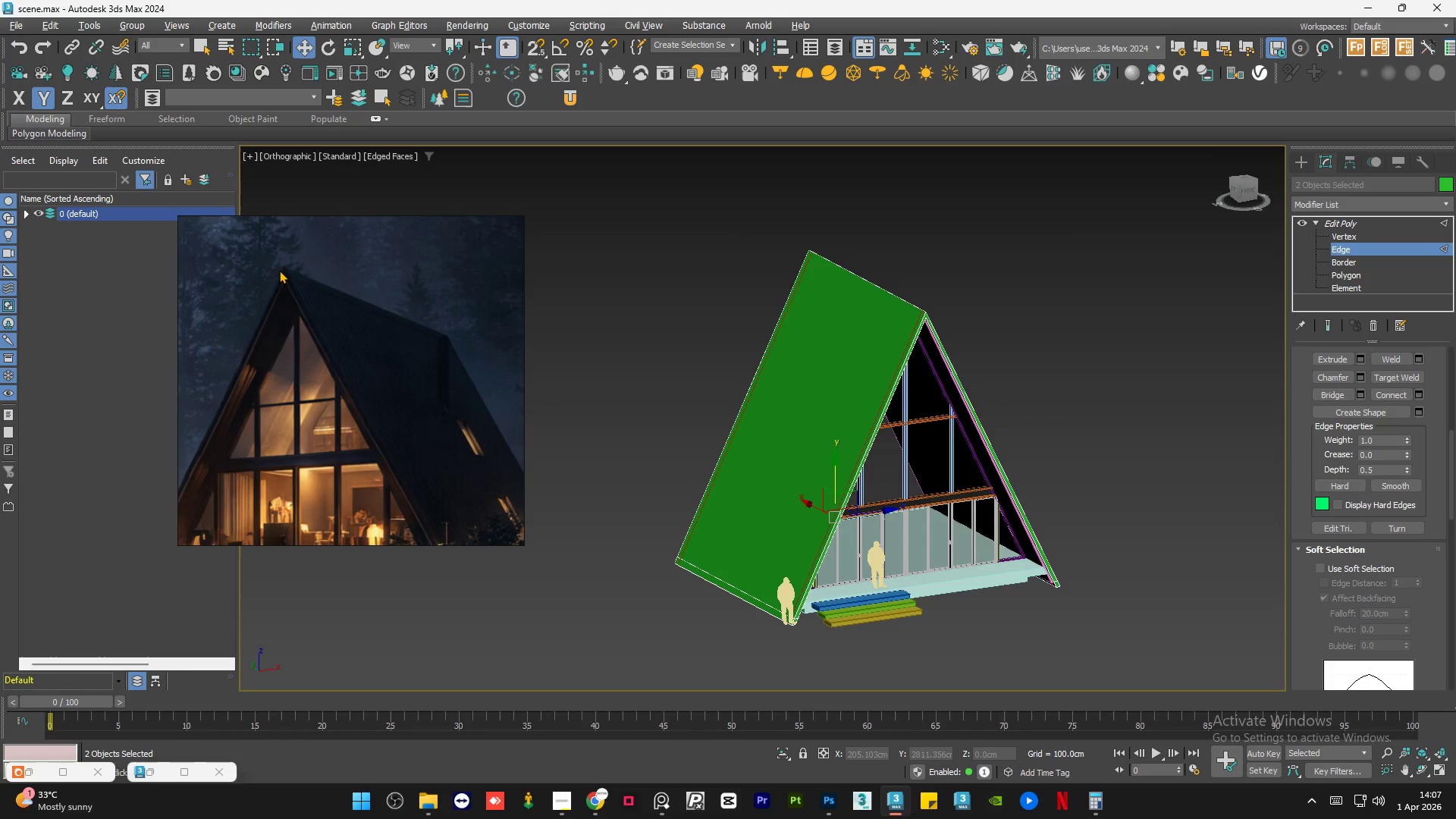 
scroll: coordinate [299, 271], scroll_direction: up, amount: 7.0
 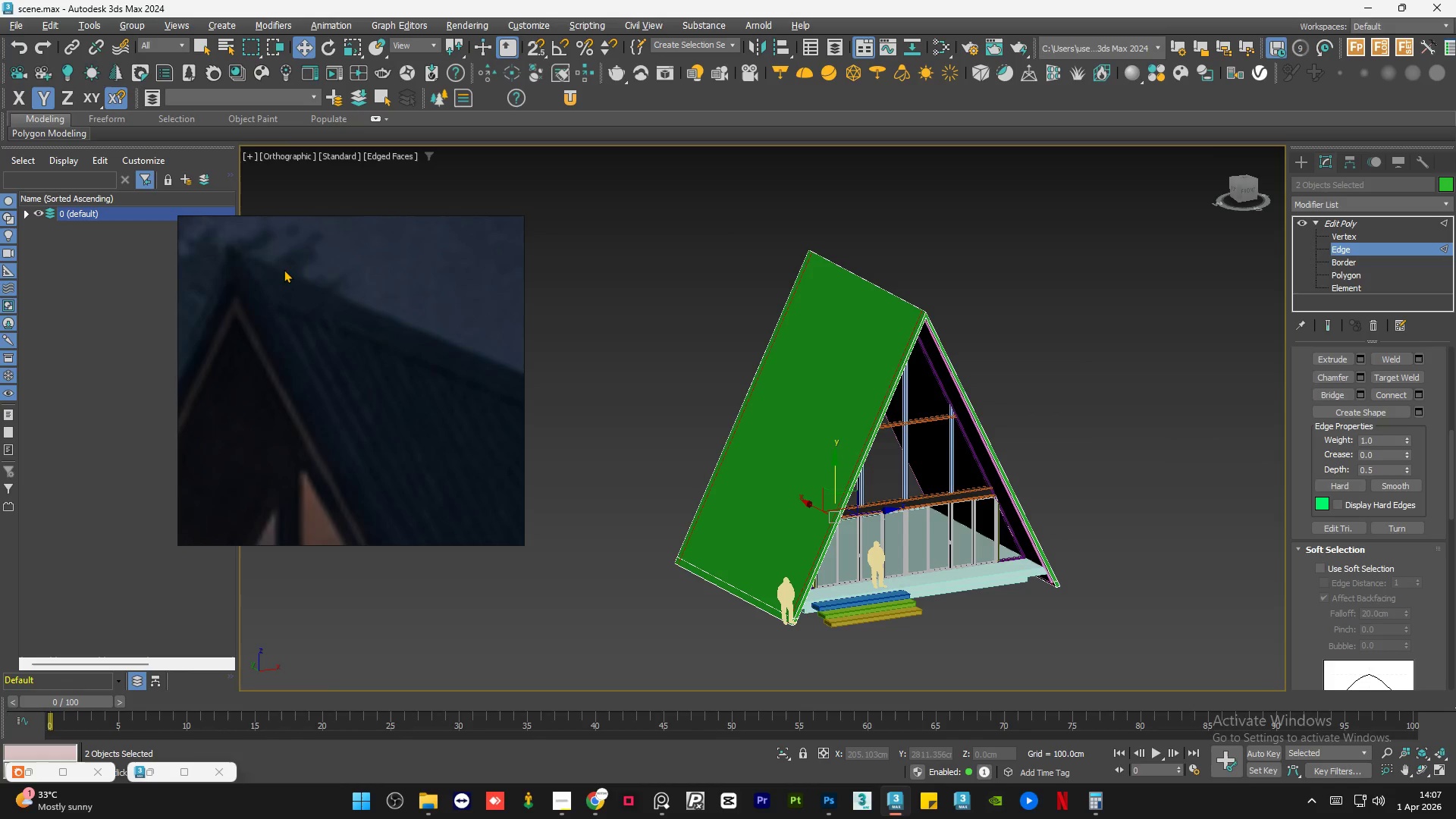 
scroll: coordinate [266, 272], scroll_direction: down, amount: 2.0
 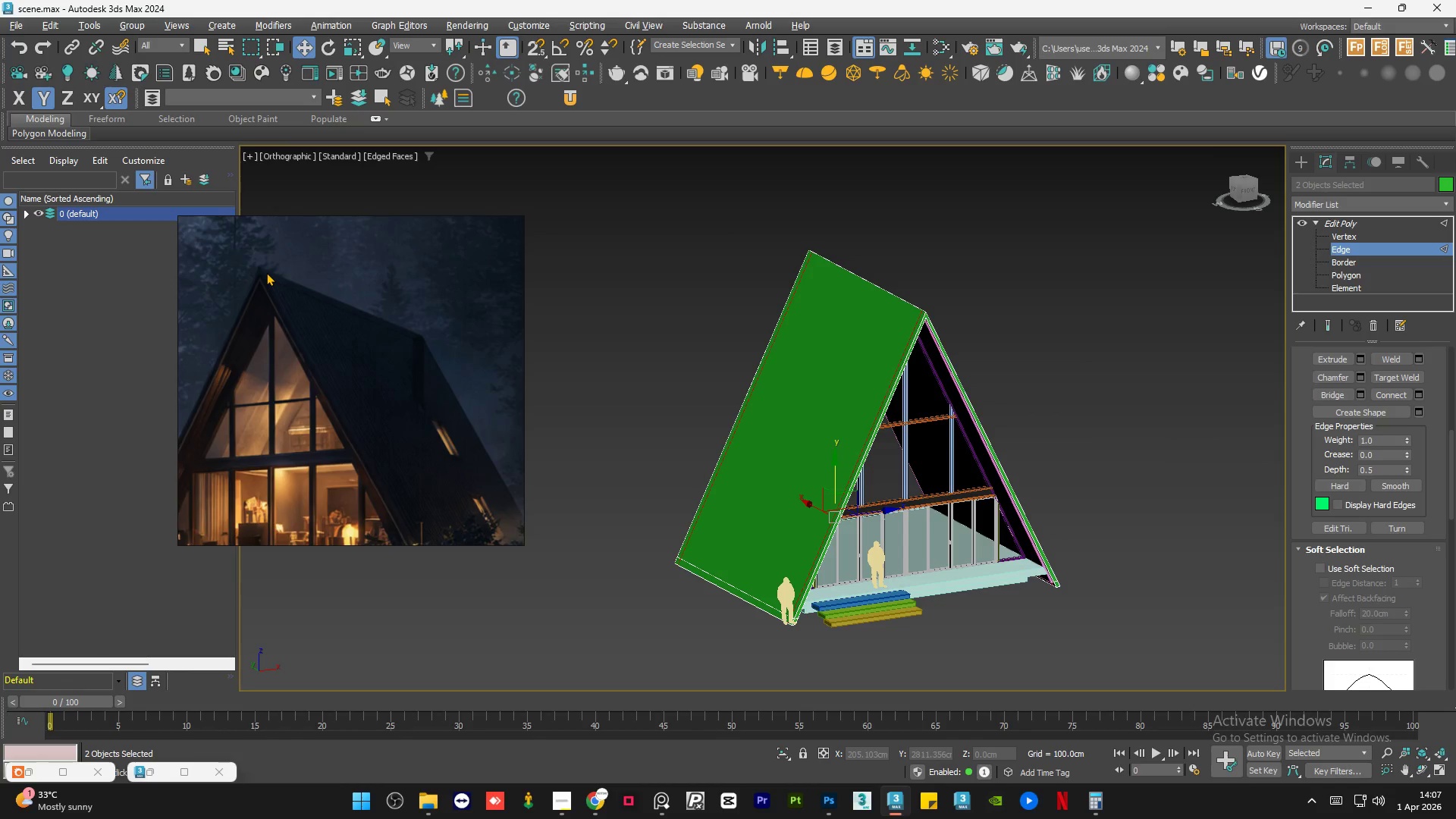 
scroll: coordinate [265, 272], scroll_direction: up, amount: 7.0
 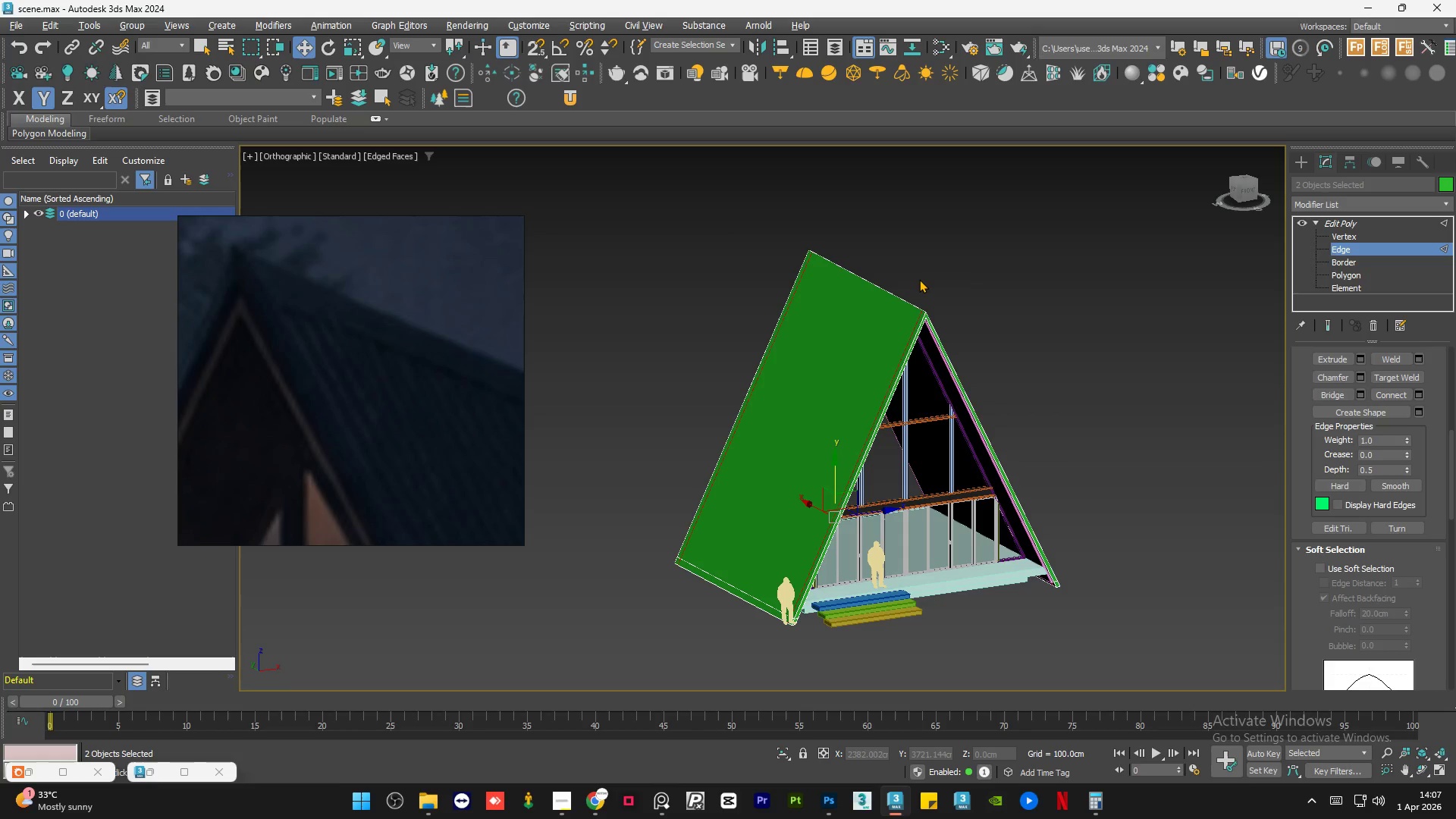 
scroll: coordinate [292, 271], scroll_direction: down, amount: 7.0
 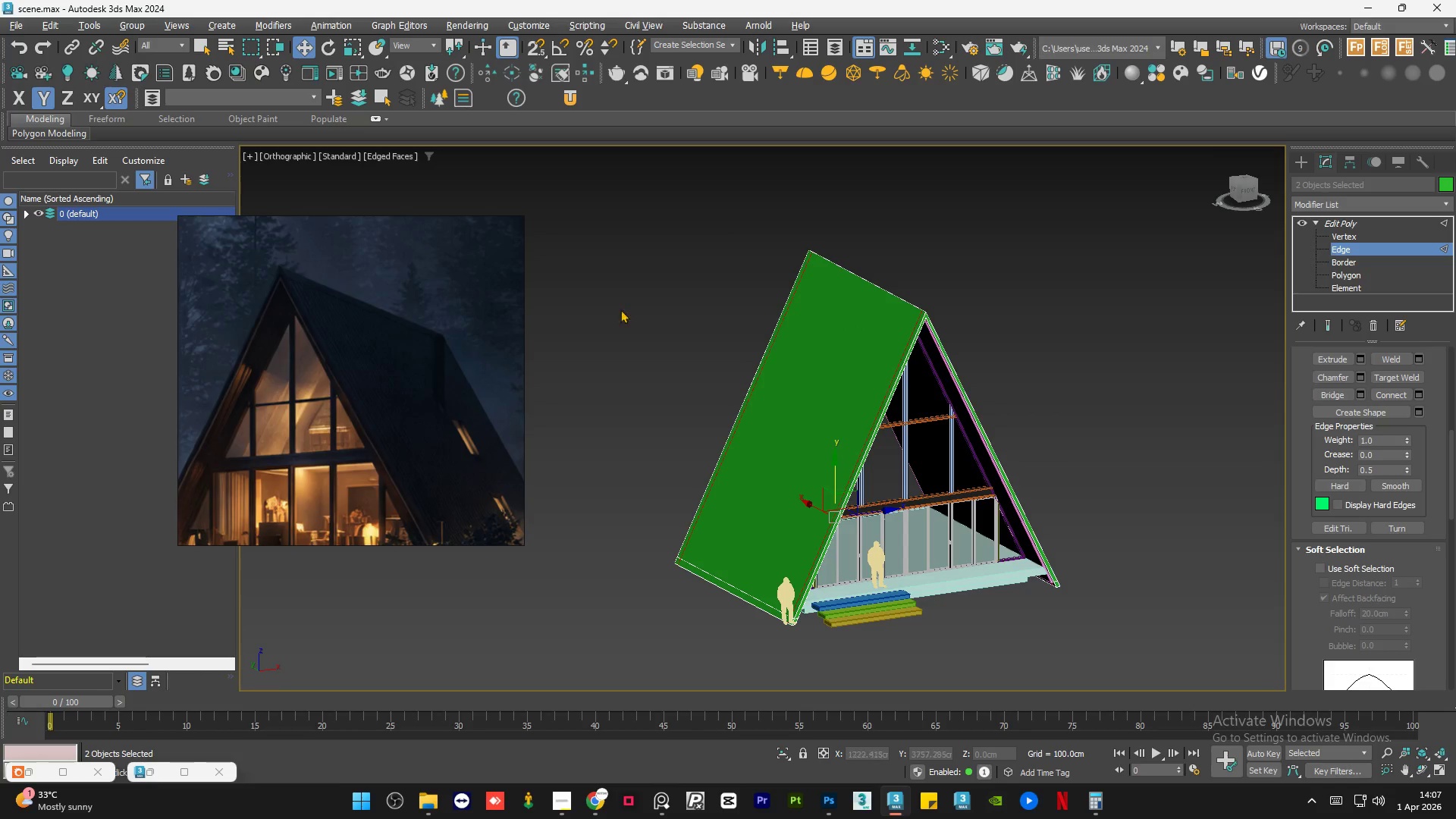 
scroll: coordinate [326, 285], scroll_direction: up, amount: 5.0
 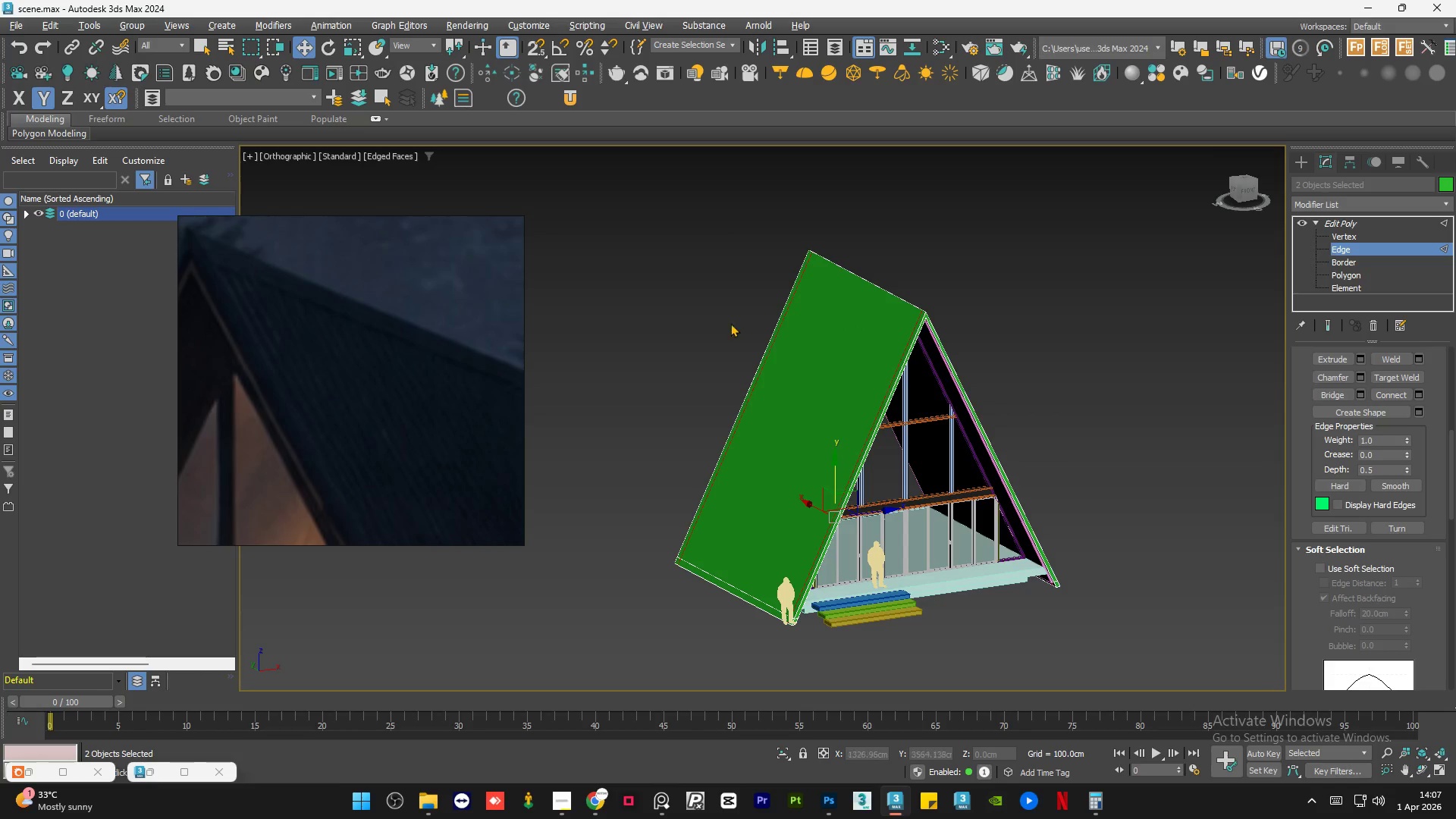 
hold_key(key=AltLeft, duration=1.5)
 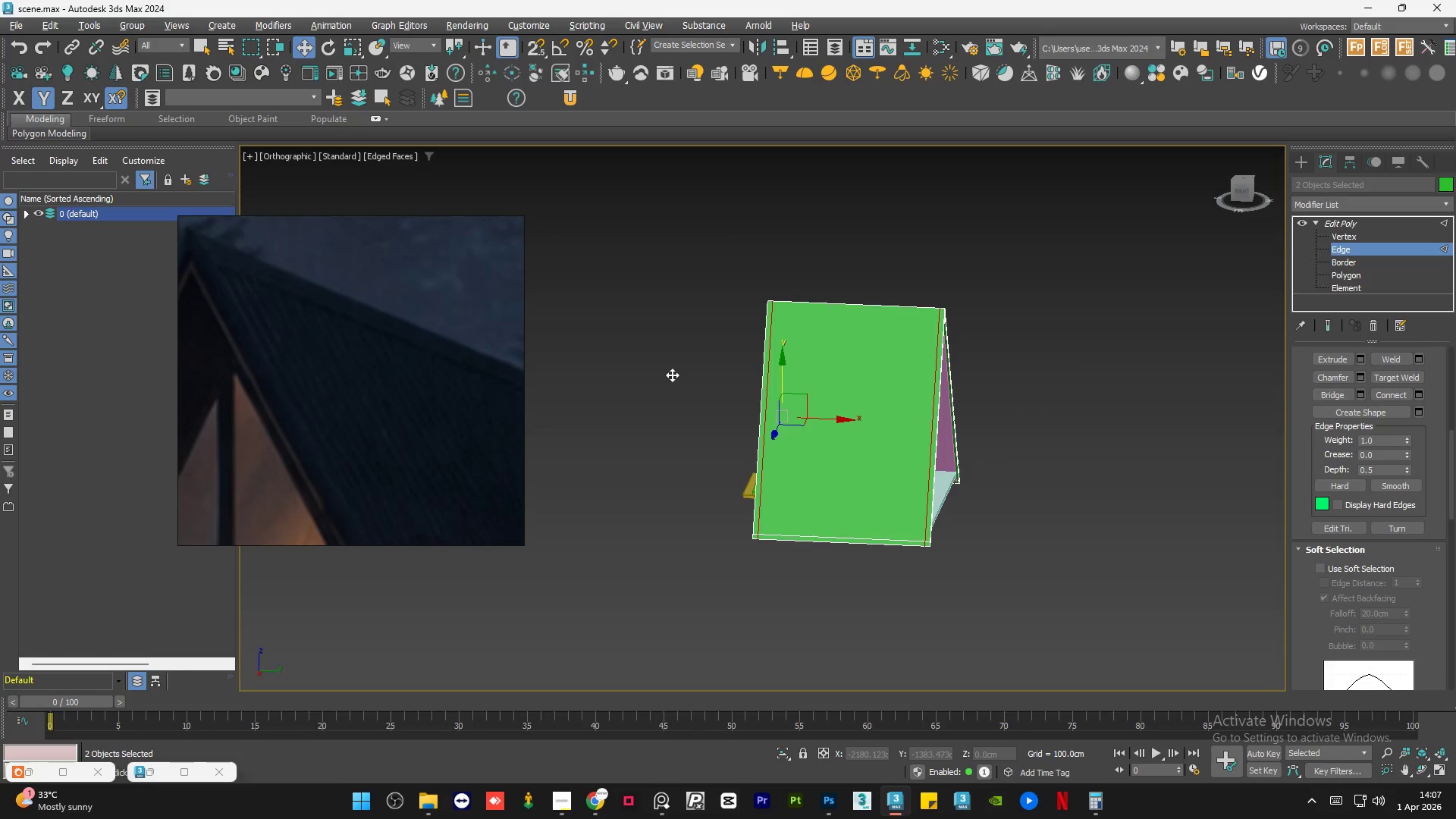 
scroll: coordinate [829, 357], scroll_direction: down, amount: 1.0
 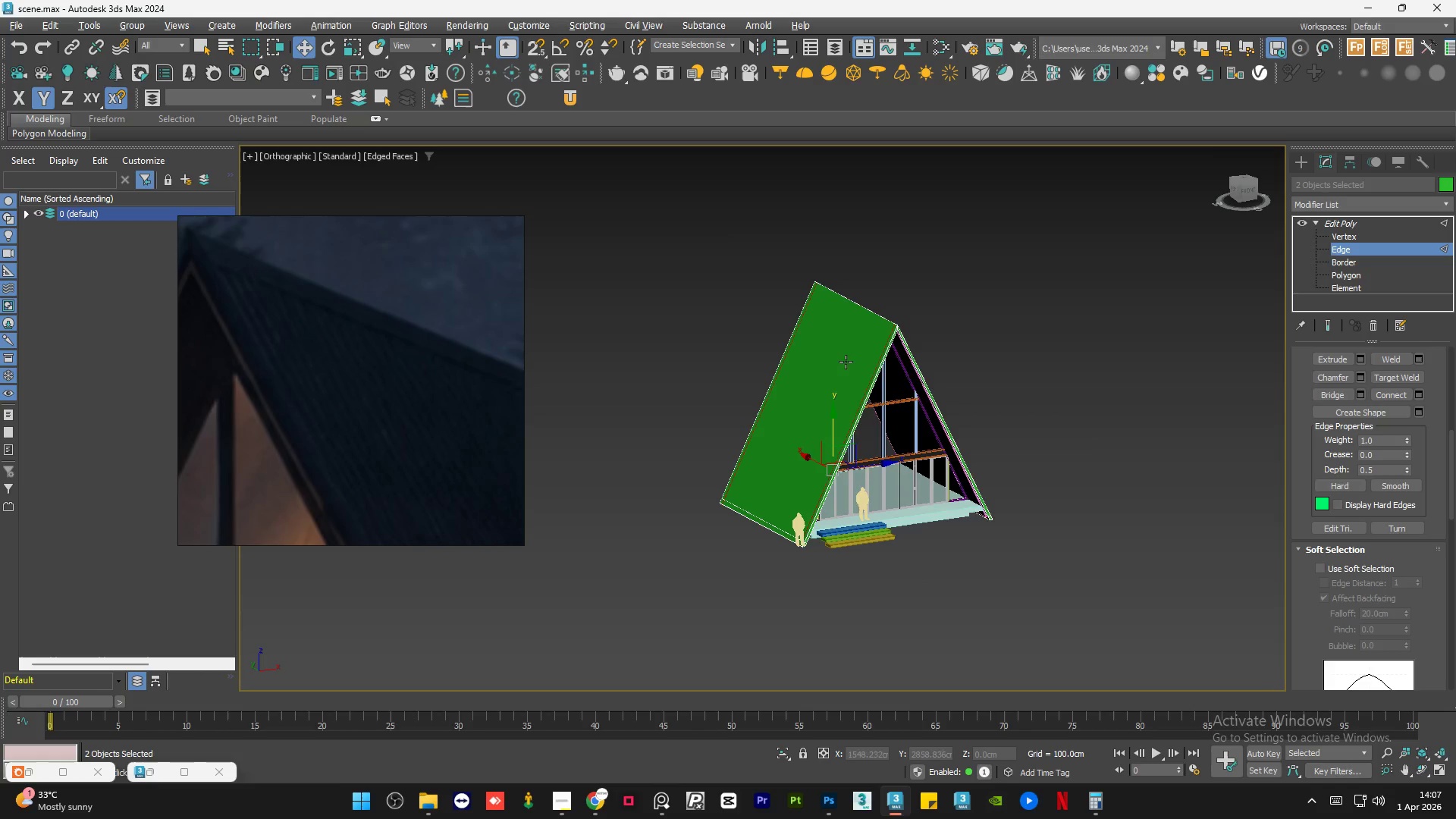 
key(Alt+AltLeft)
 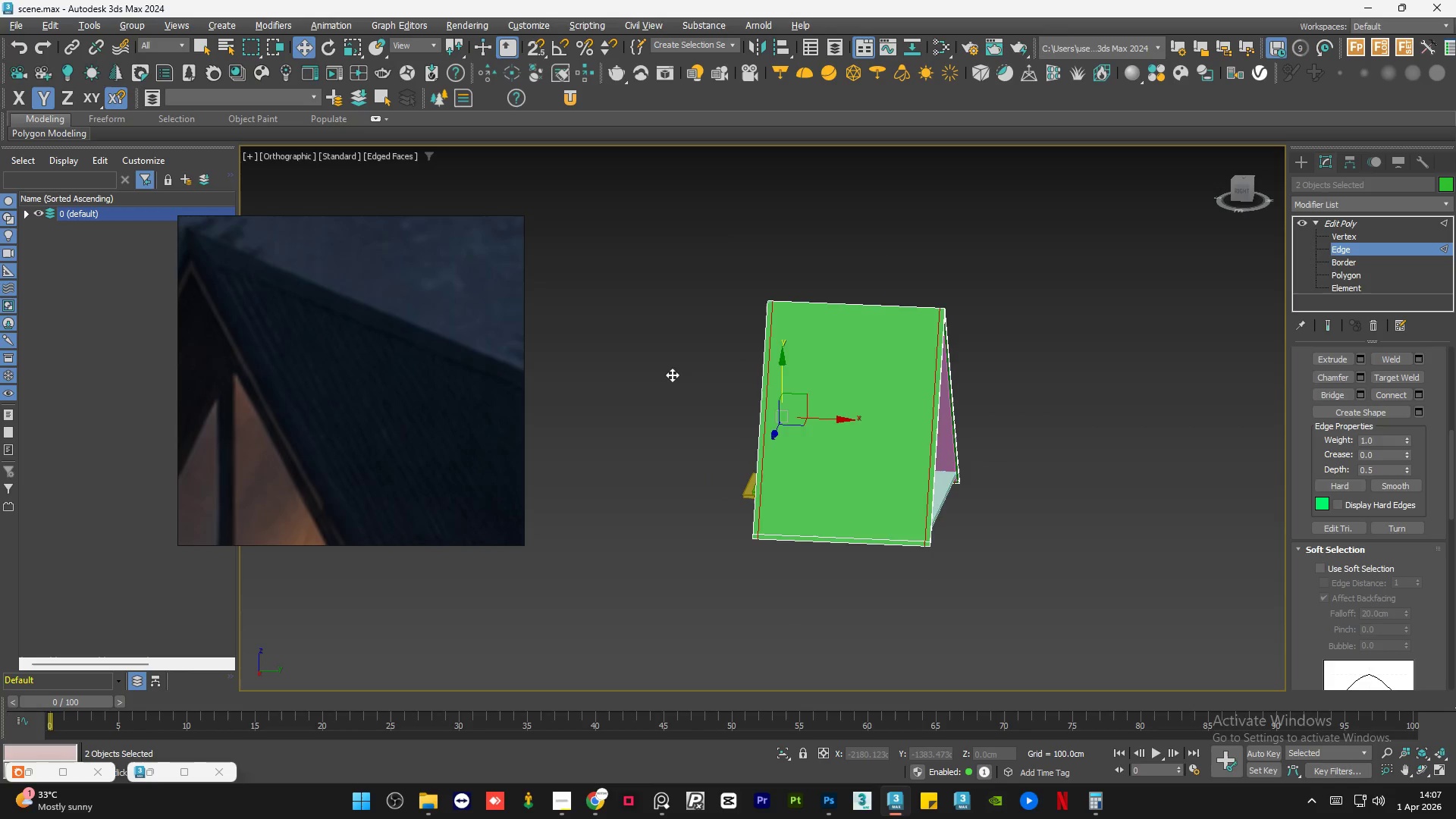 
key(Alt+AltLeft)
 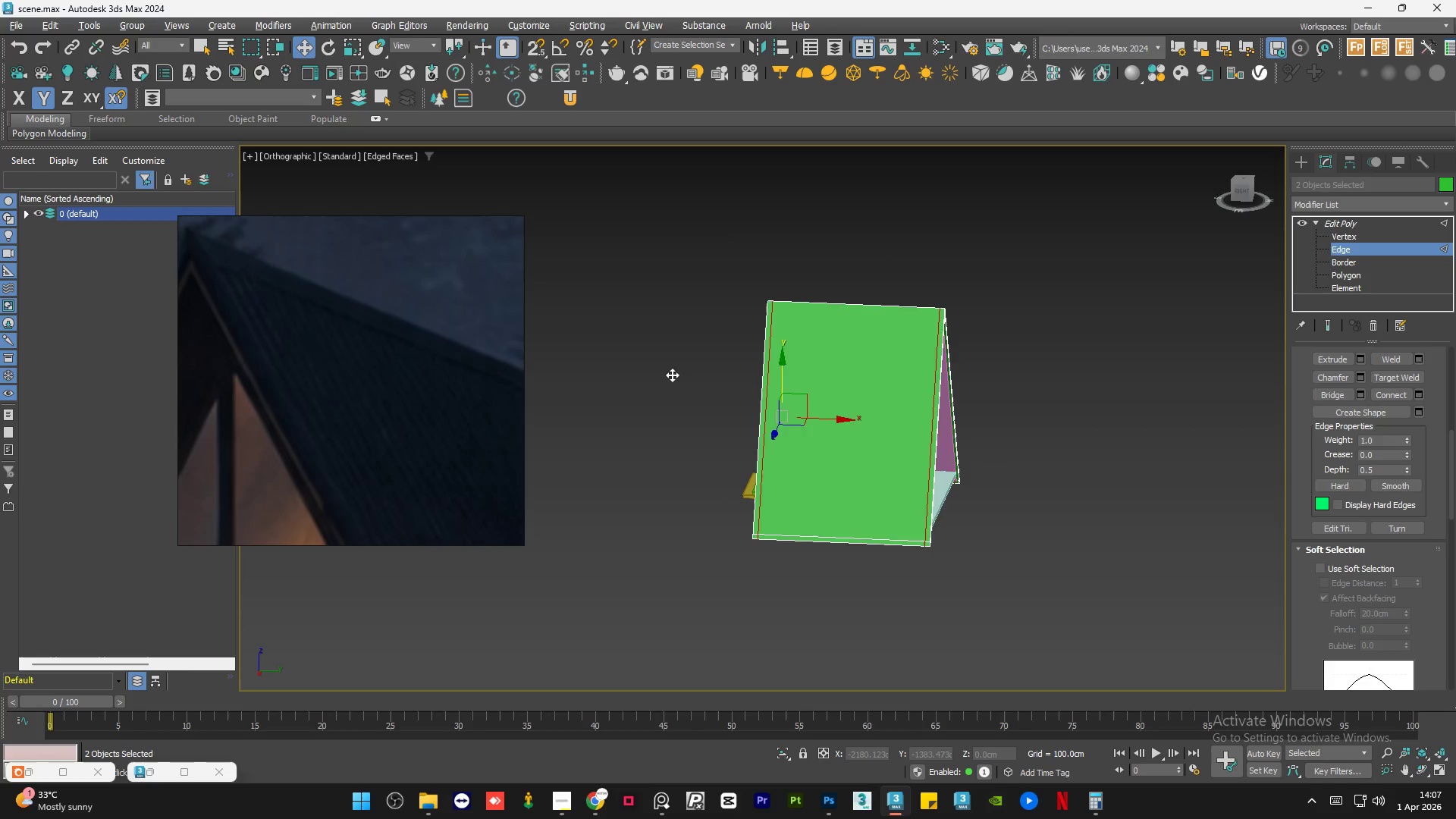 
key(Alt+AltLeft)
 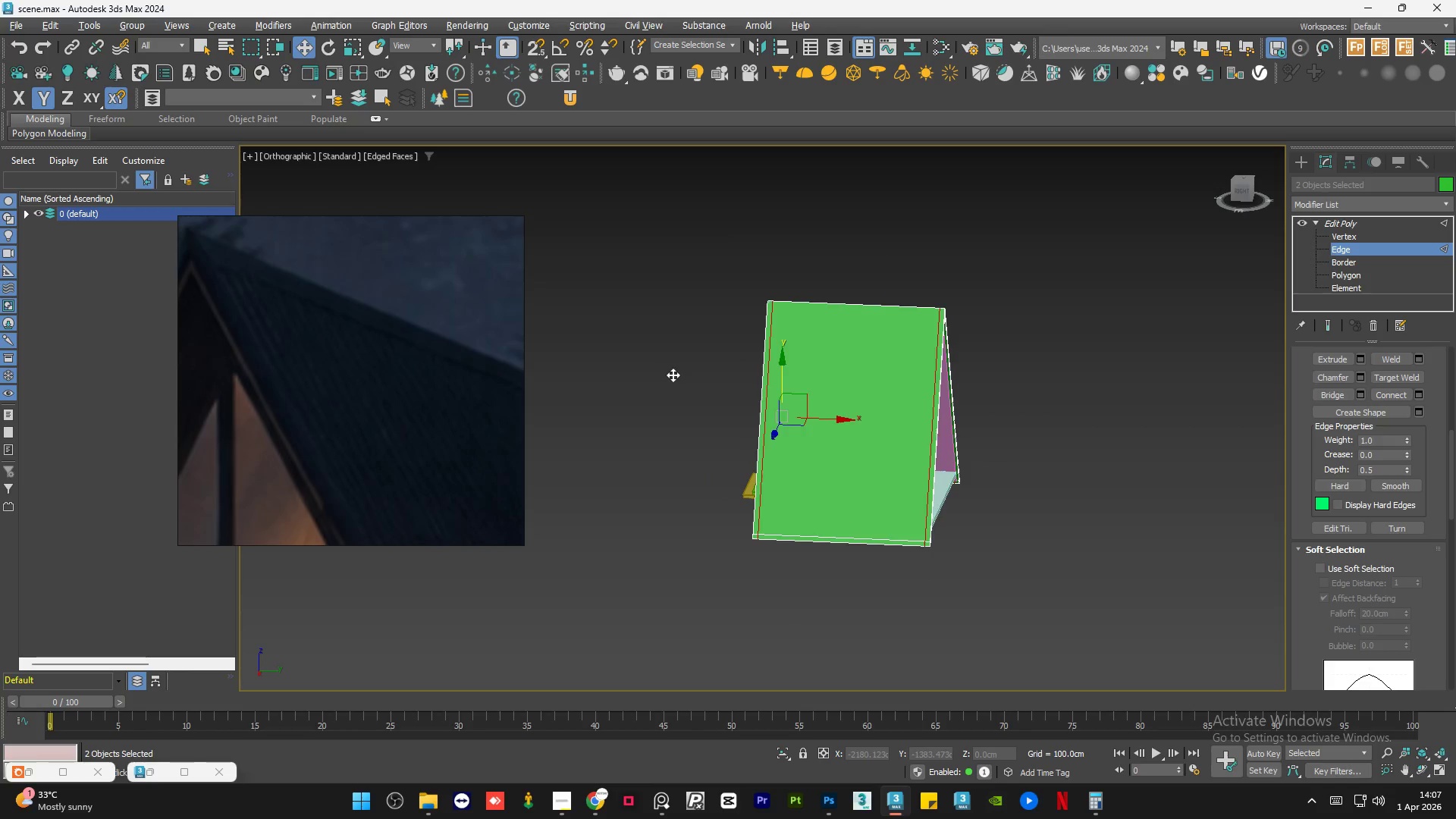 
key(Alt+AltLeft)
 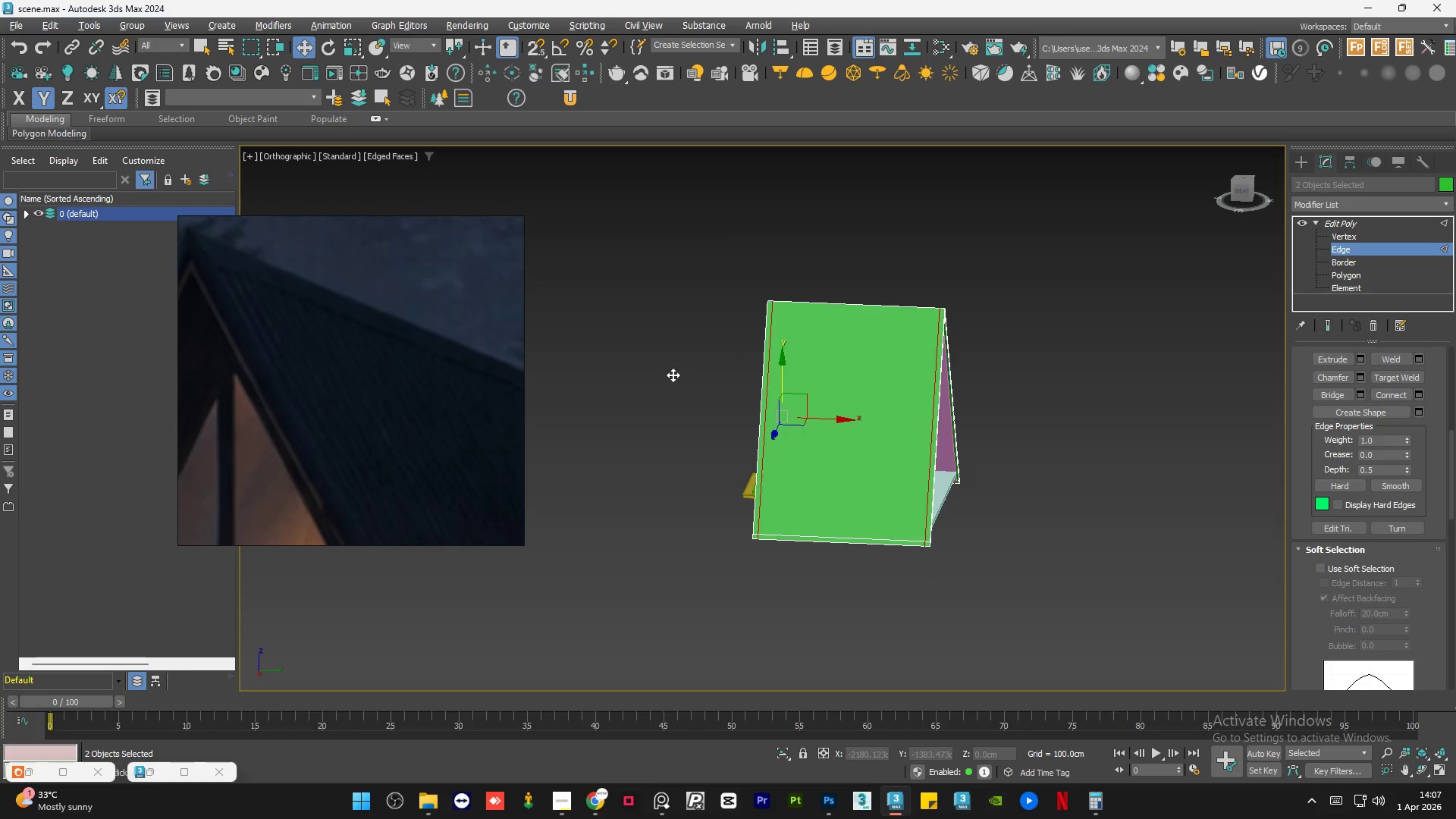 
key(Alt+AltLeft)
 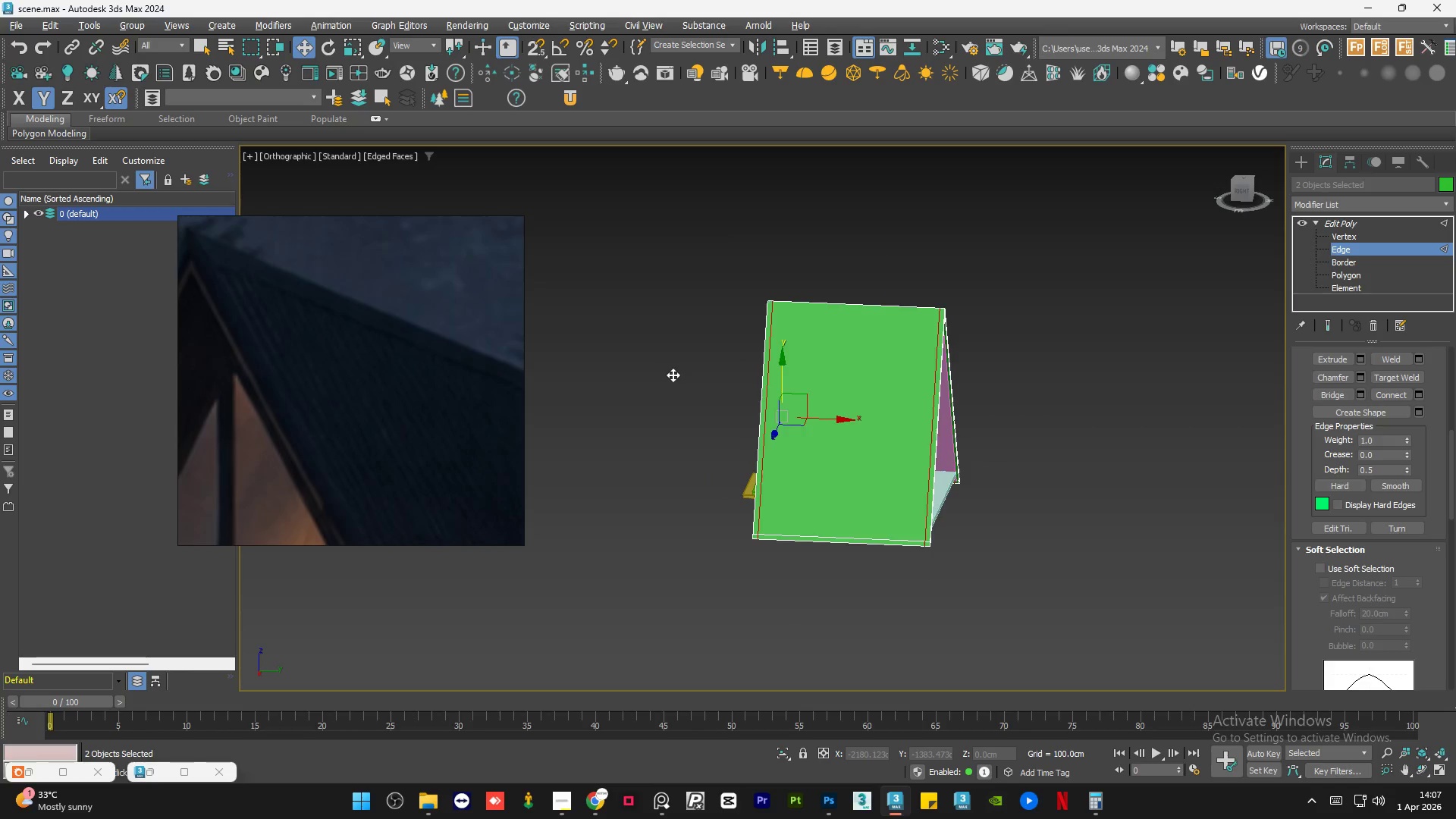 
key(Alt+AltLeft)
 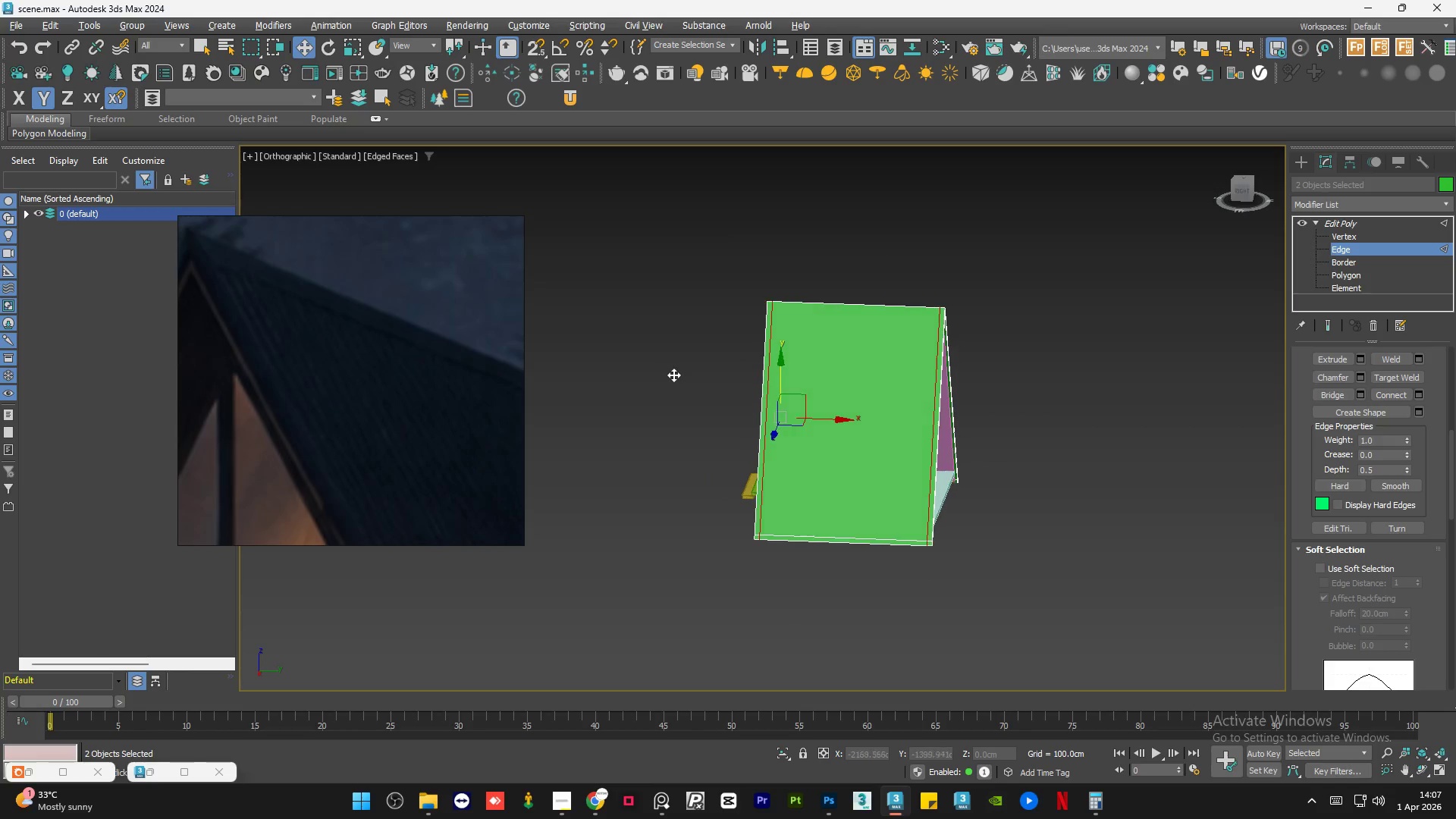 
hold_key(key=AltLeft, duration=13.38)
left_click([1238, 188])
 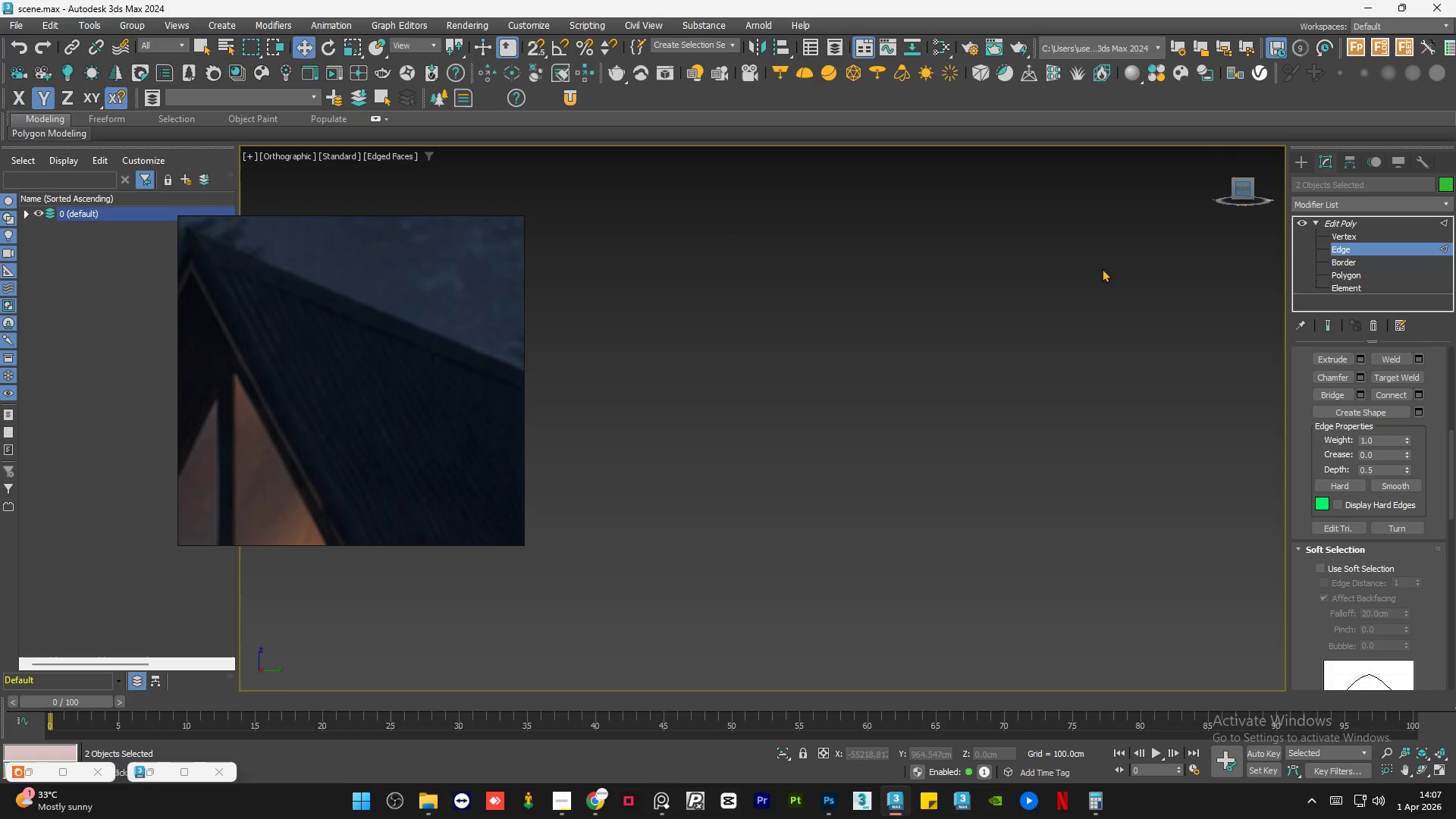 
scroll: coordinate [852, 632], scroll_direction: up, amount: 1.0
 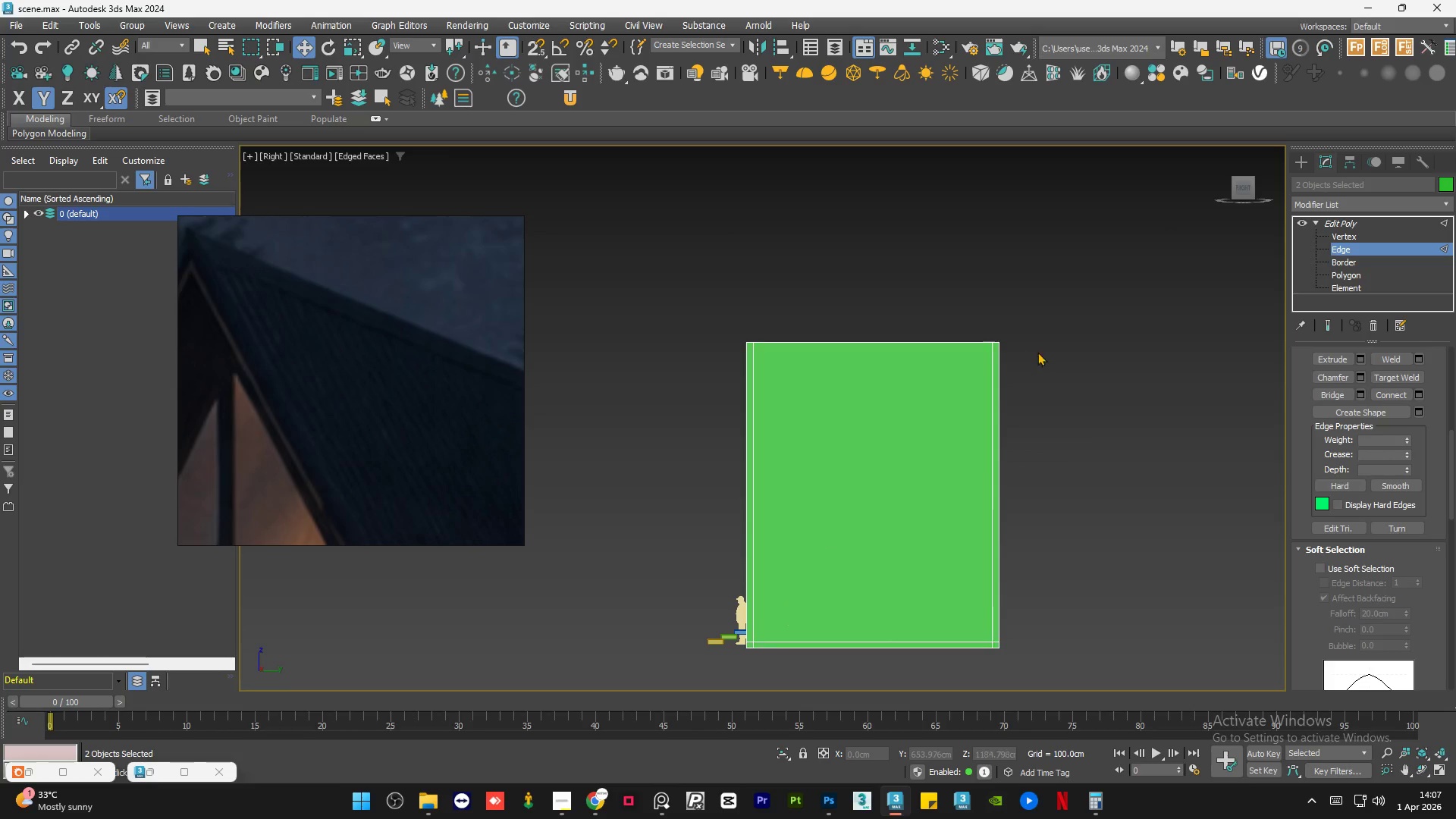 
left_click_drag(start_coordinate=[1078, 358], to_coordinate=[651, 400])
 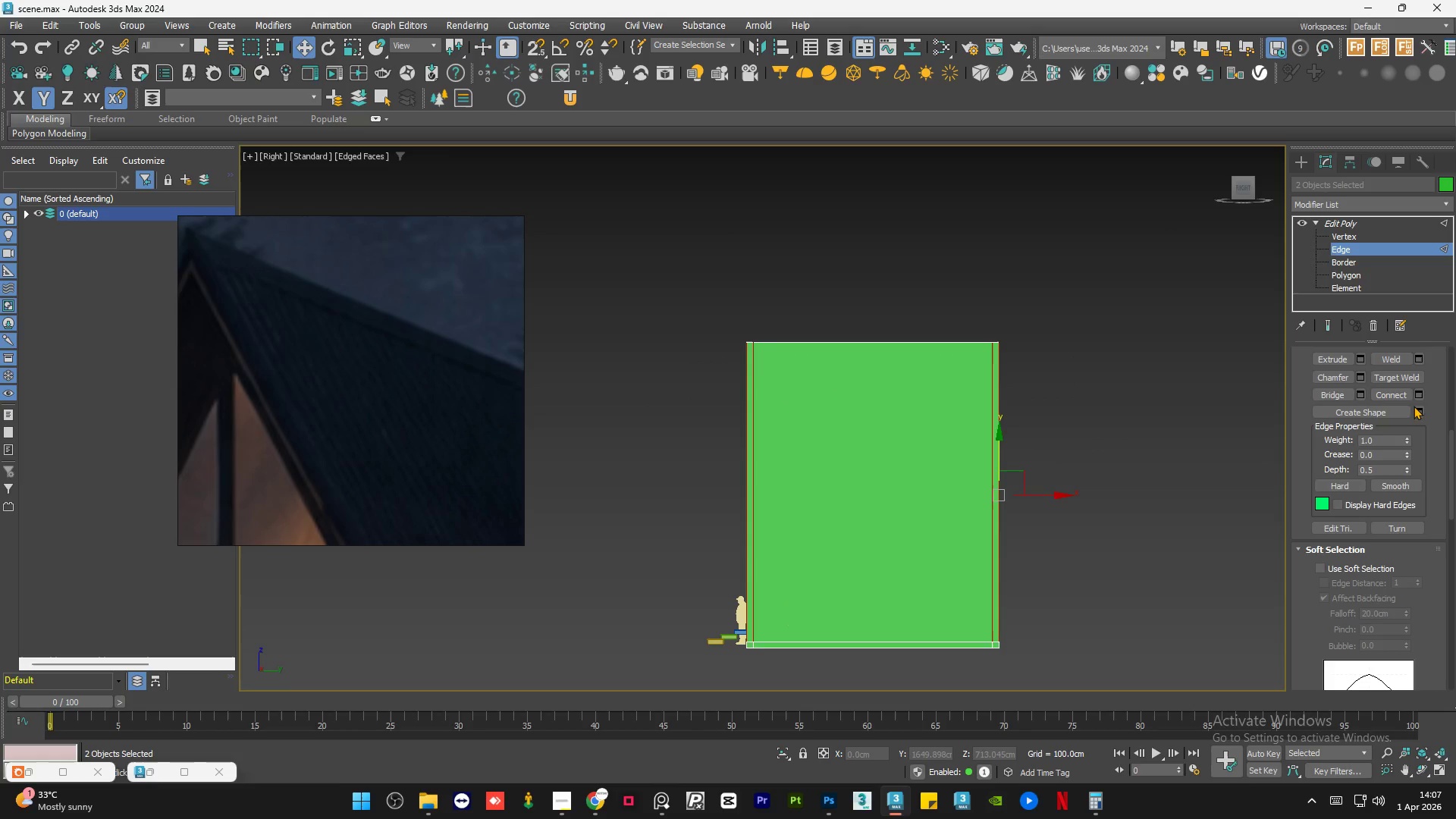 
left_click([1420, 397])
 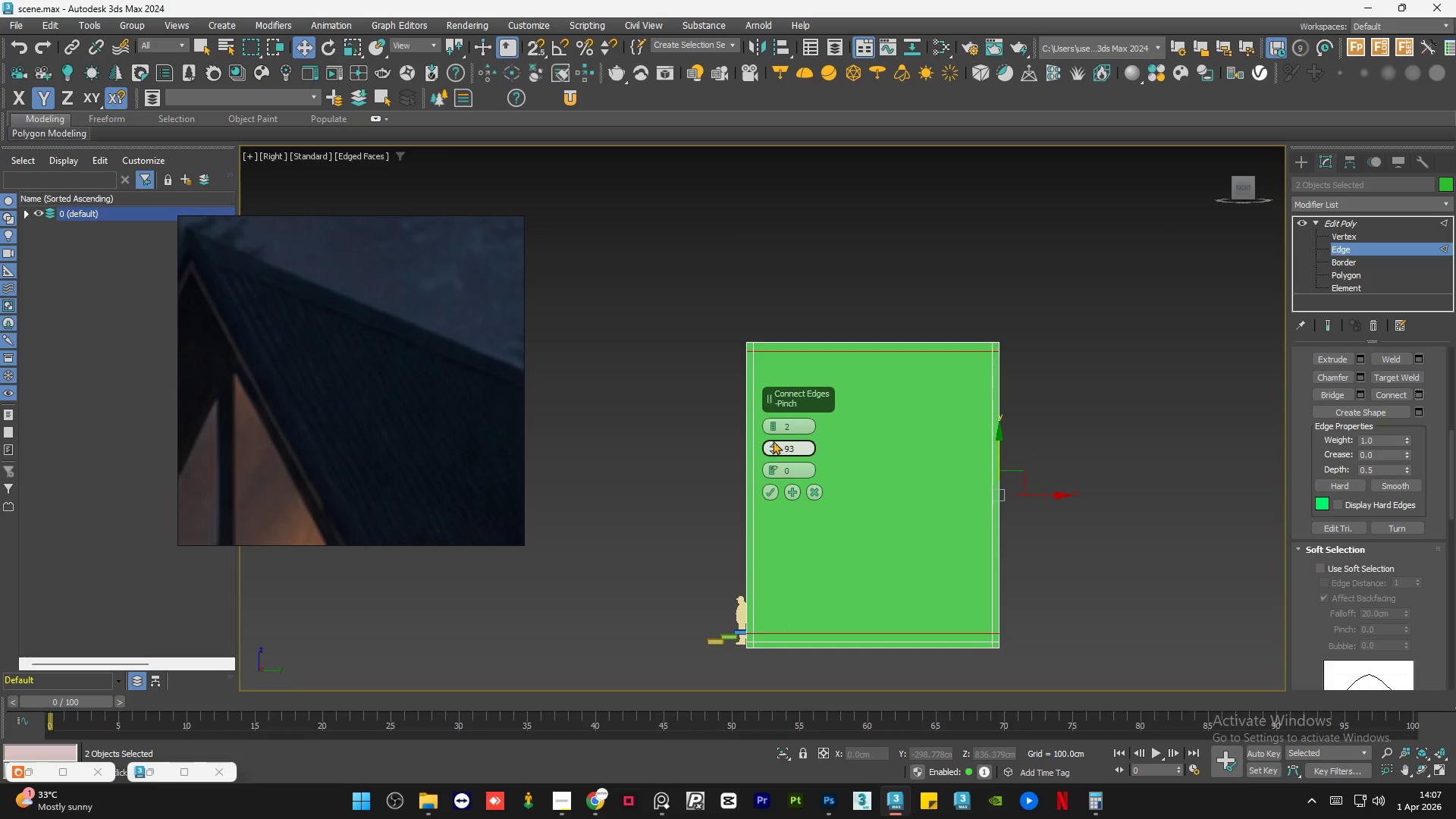 
right_click([773, 431])
 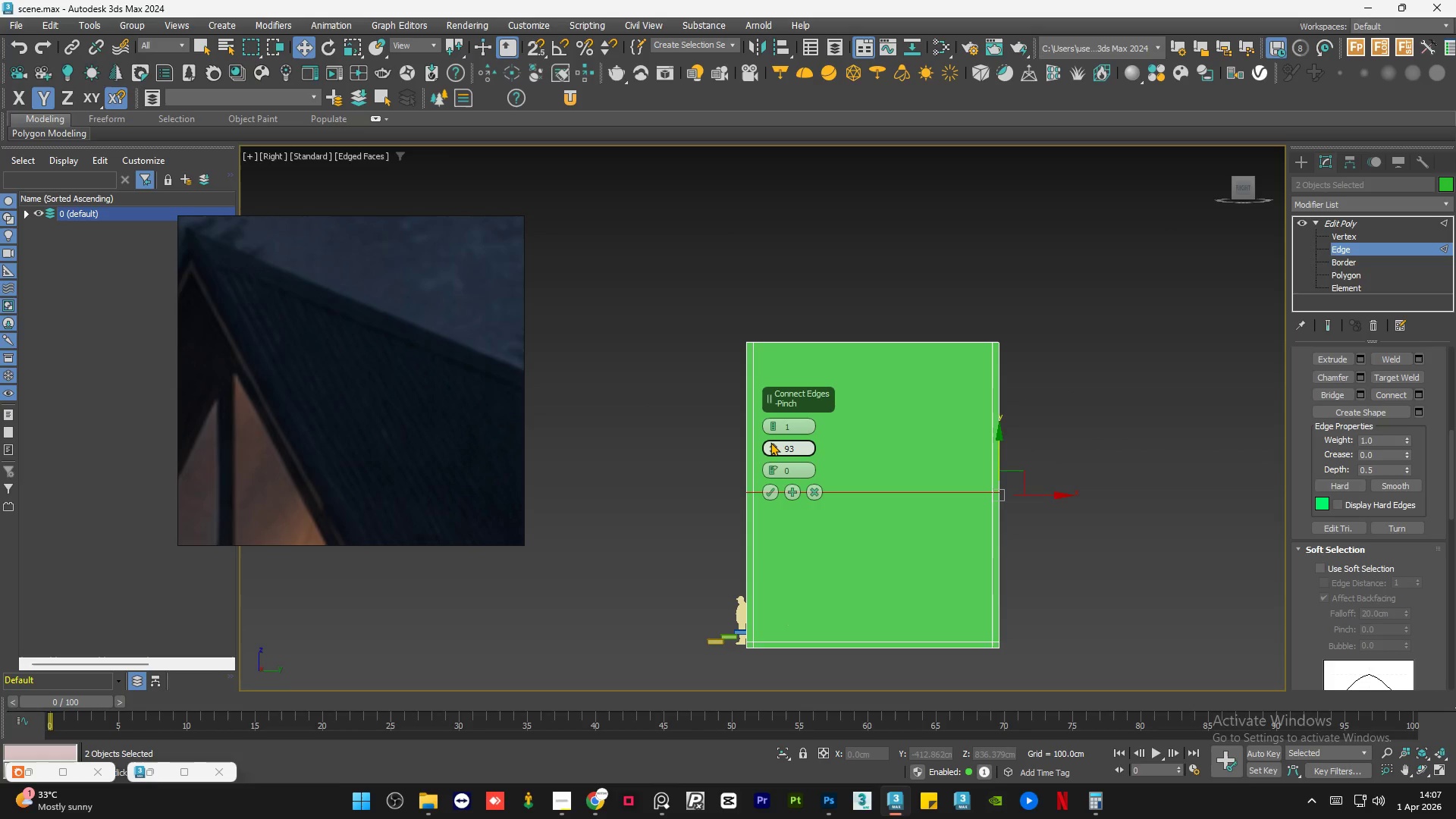 
right_click([770, 442])
 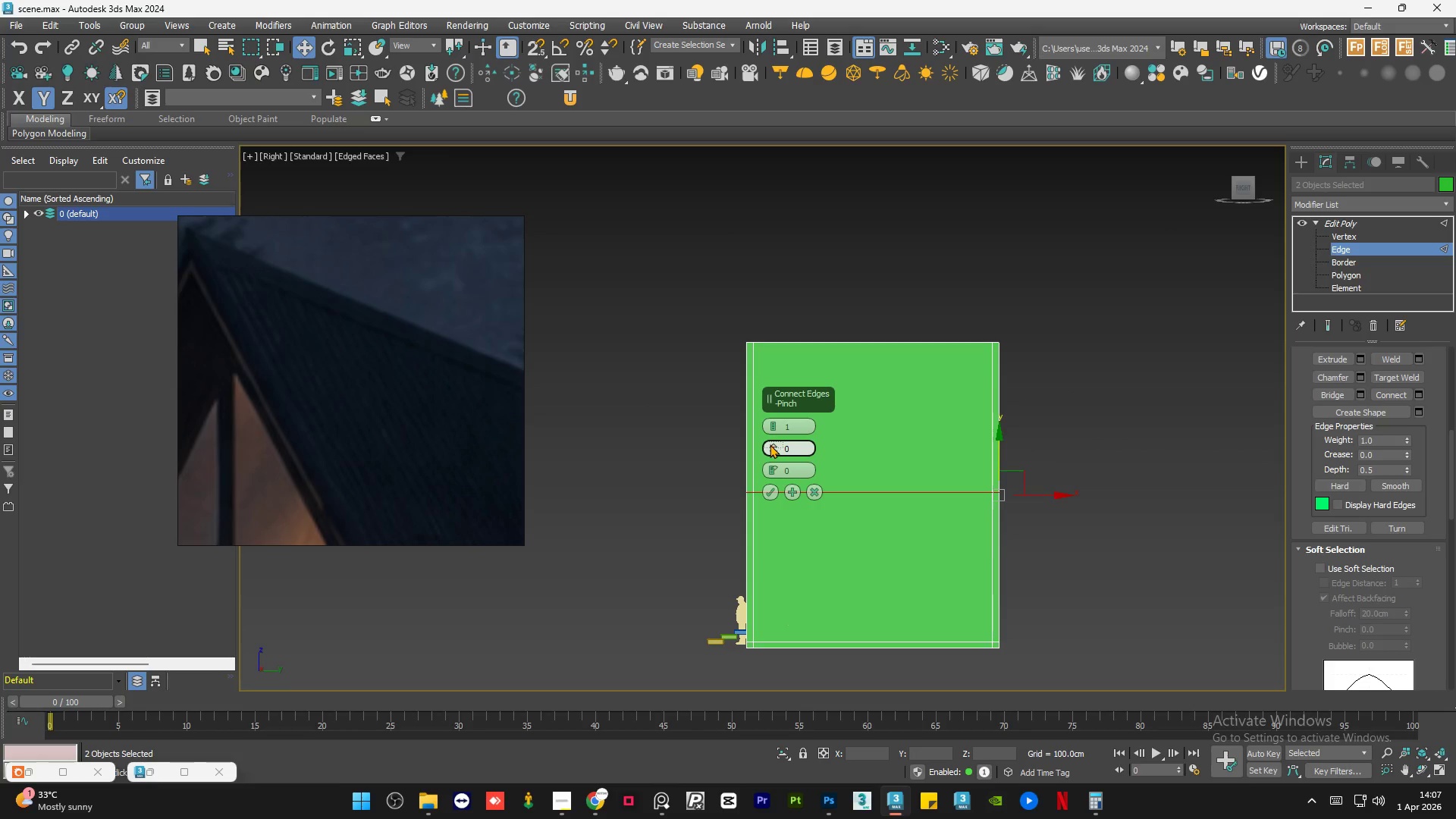 
left_click_drag(start_coordinate=[770, 444], to_coordinate=[774, 410])
 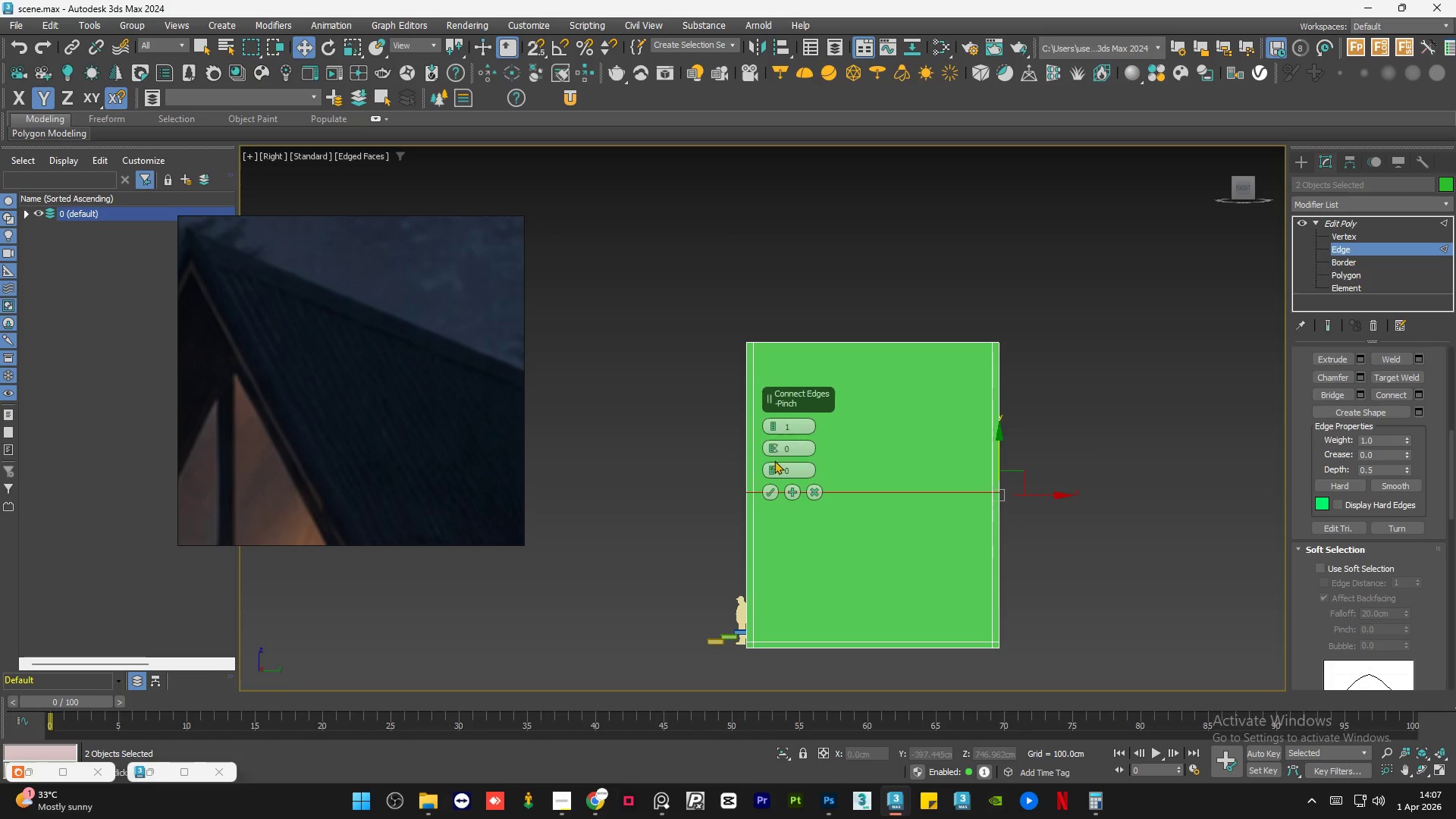 
left_click_drag(start_coordinate=[771, 467], to_coordinate=[777, 738])
 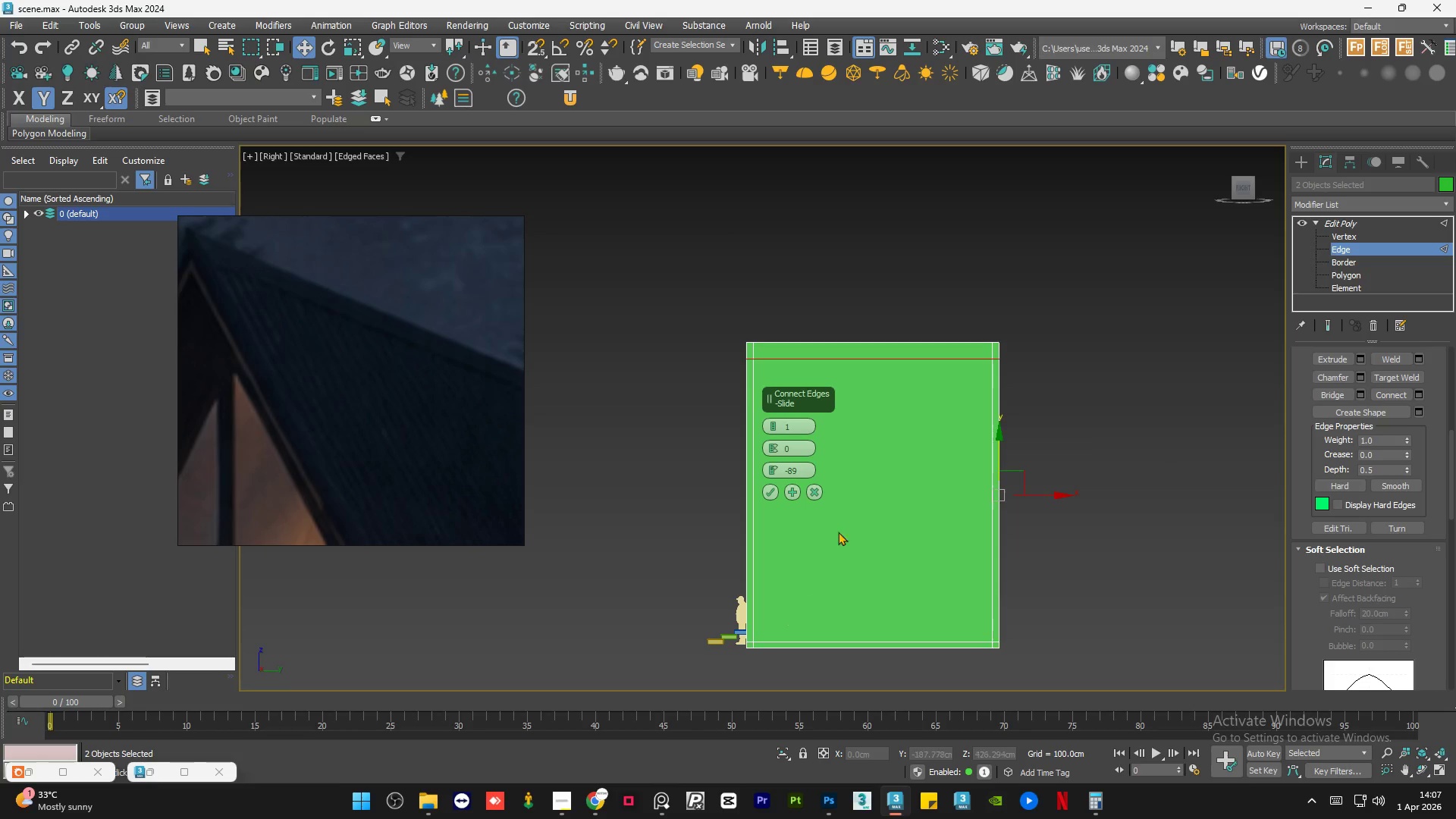 
hold_key(key=AltLeft, duration=1.5)
 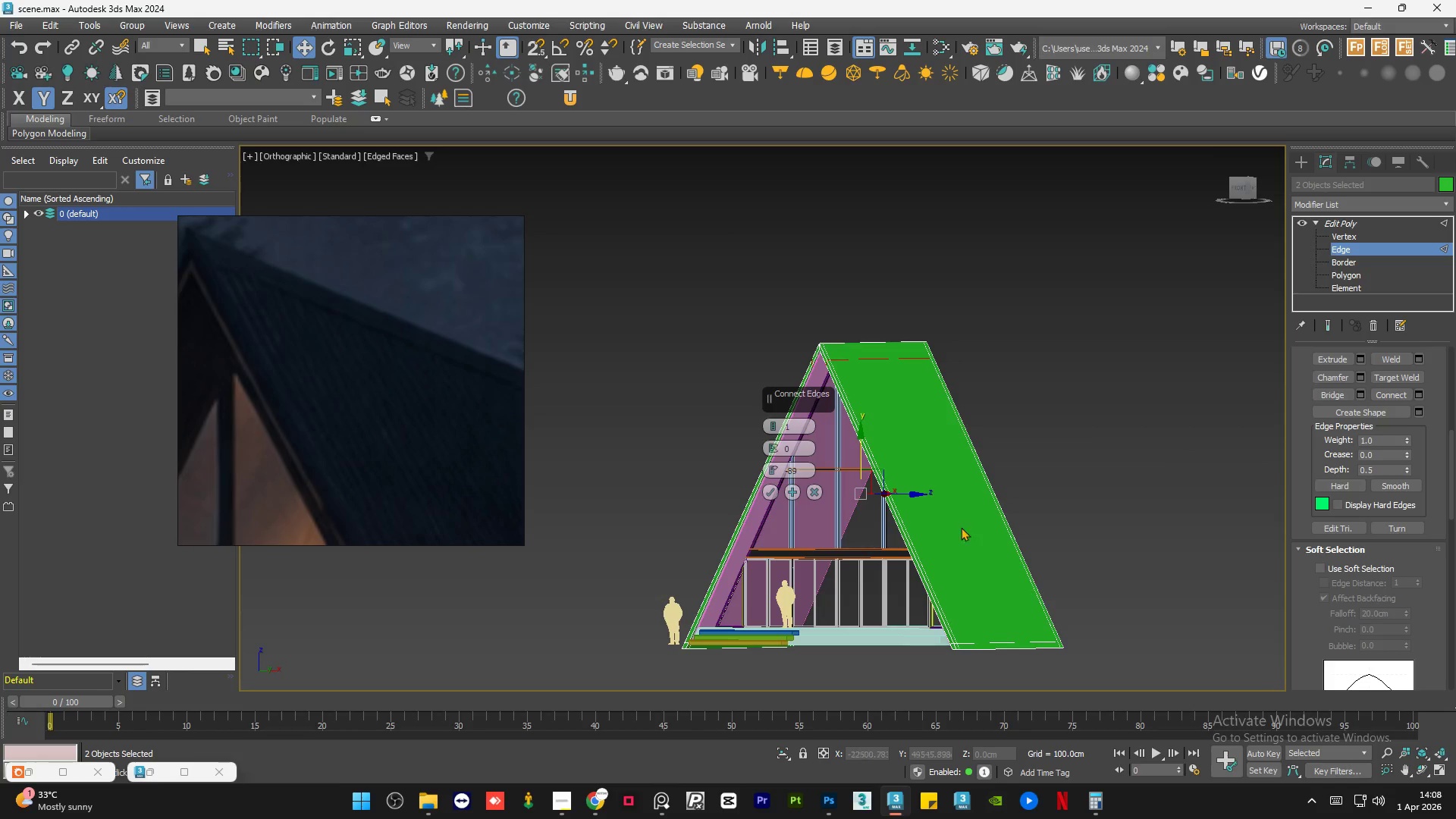 
hold_key(key=AltLeft, duration=0.45)
 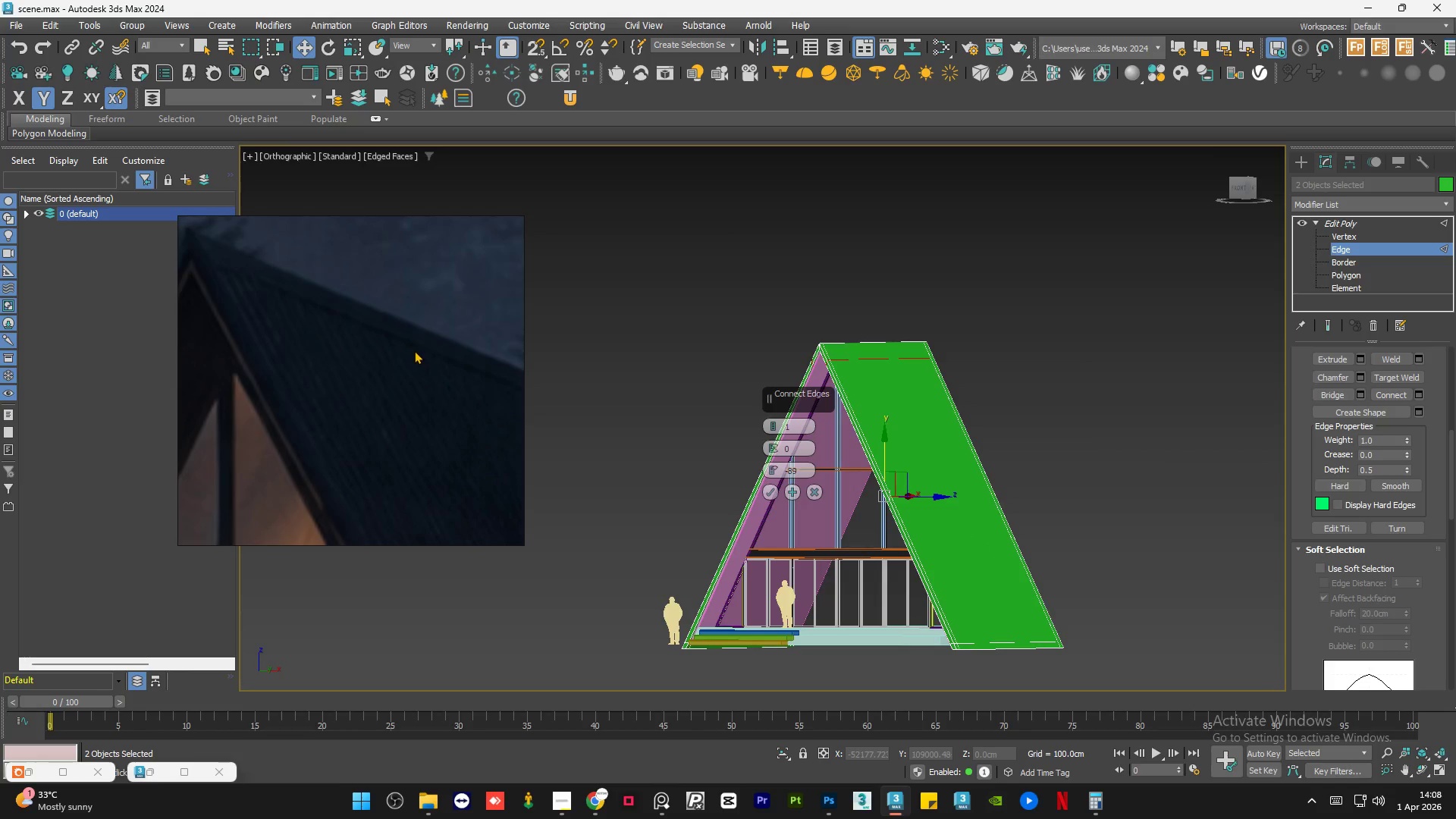 
scroll: coordinate [417, 350], scroll_direction: down, amount: 2.0
 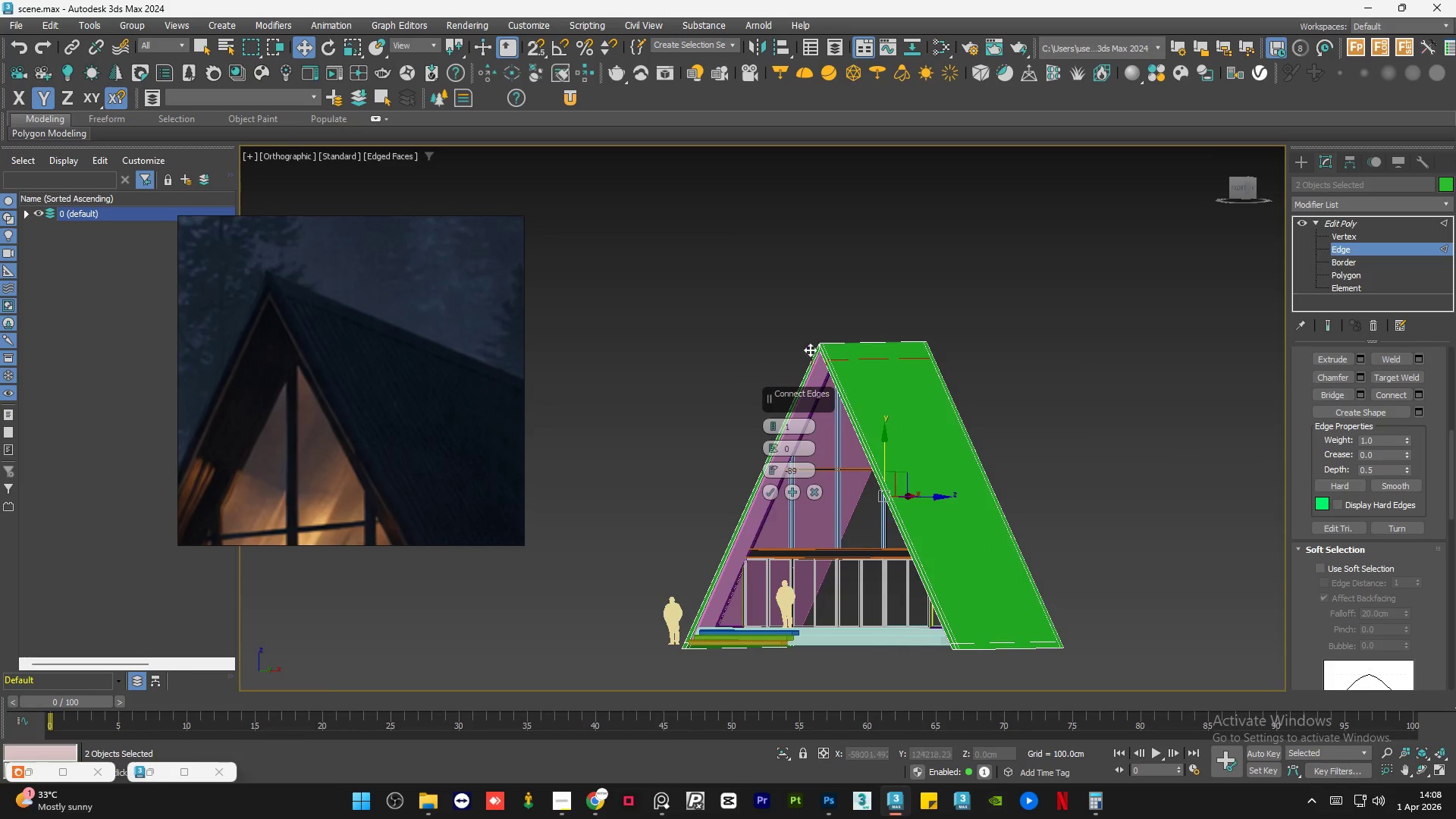 
scroll: coordinate [750, 324], scroll_direction: none, amount: 0.0
 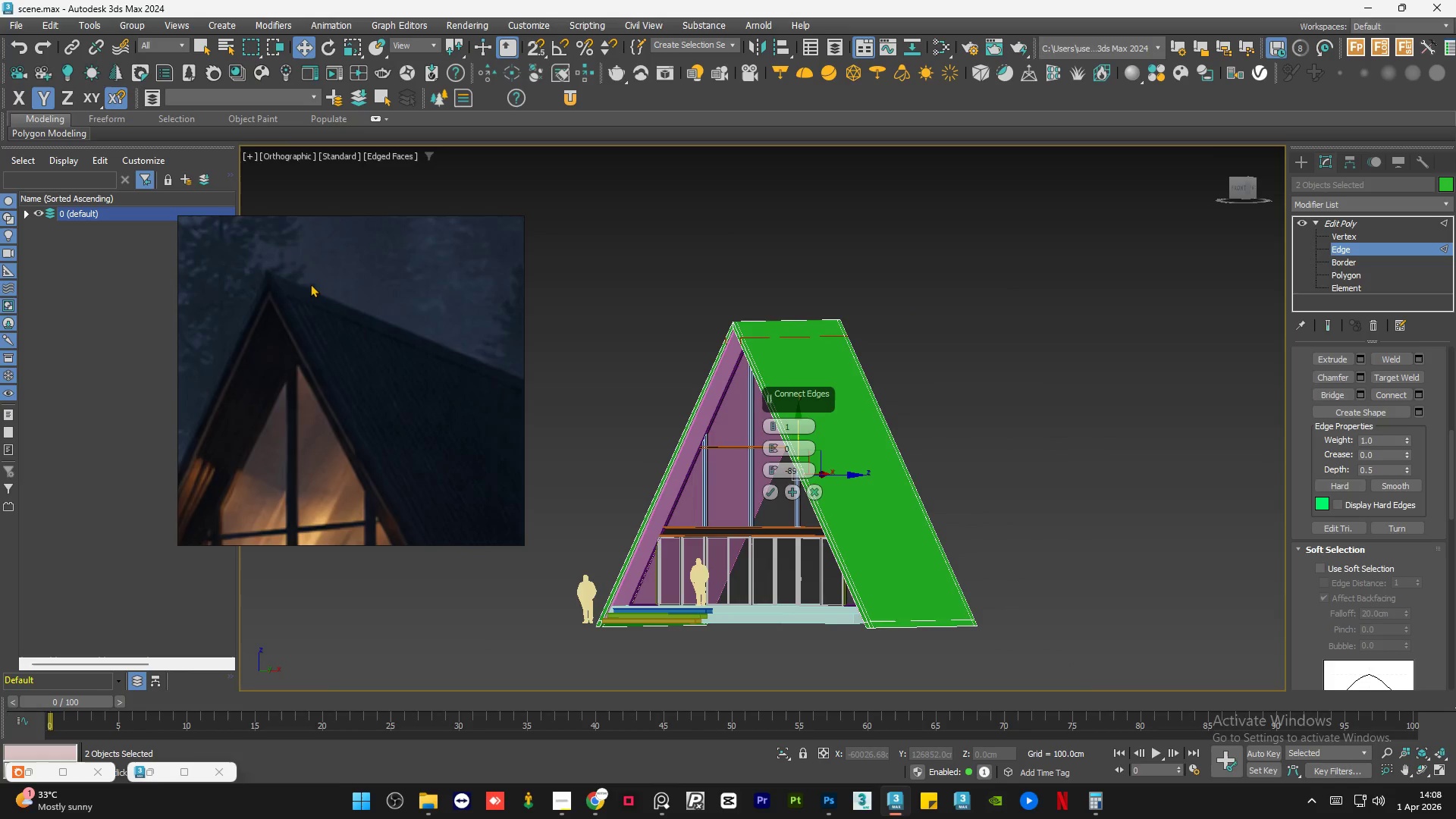 
scroll: coordinate [316, 276], scroll_direction: down, amount: 3.0
 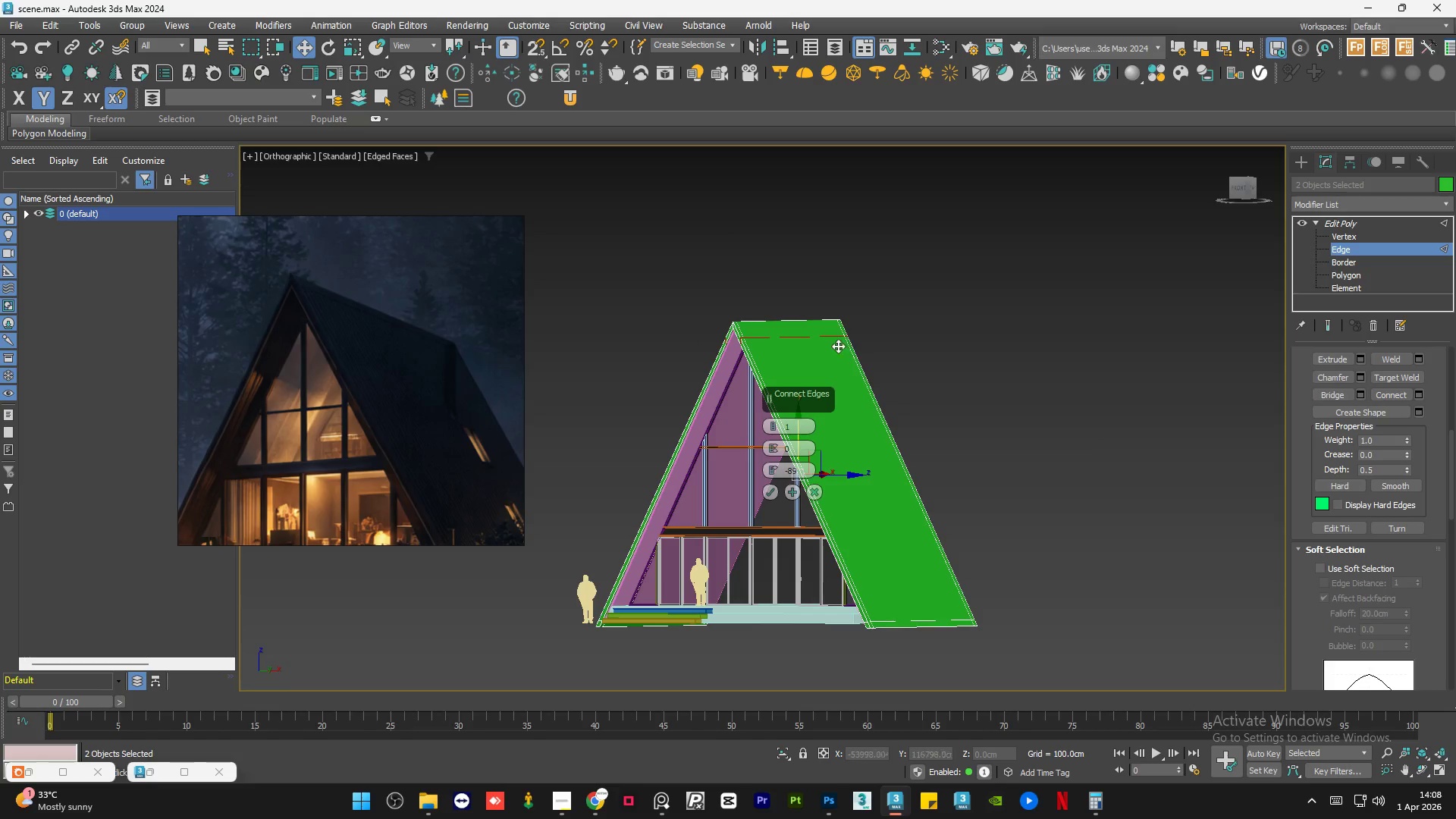 
scroll: coordinate [756, 336], scroll_direction: up, amount: 2.0
 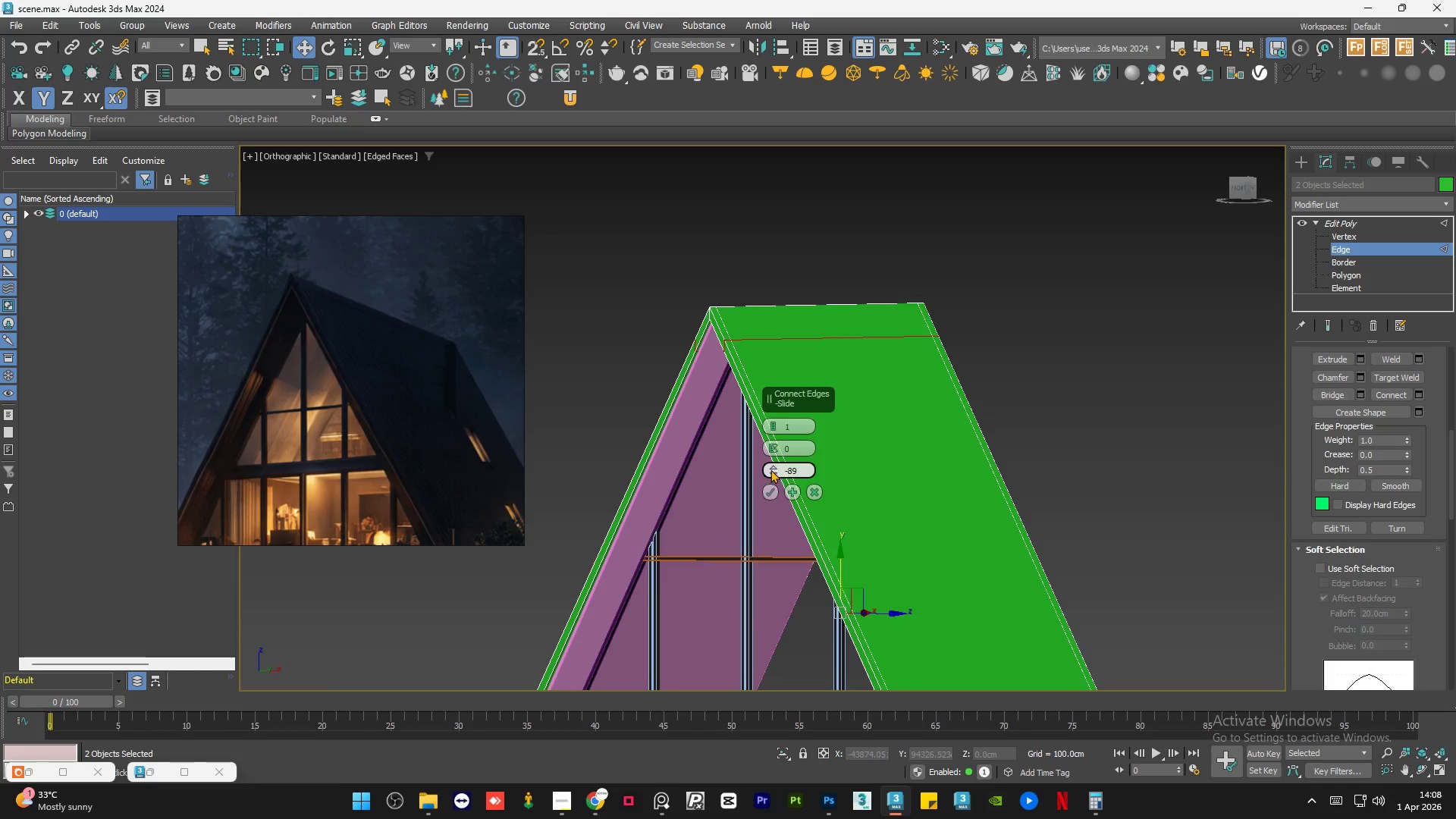 
left_click_drag(start_coordinate=[770, 468], to_coordinate=[776, 483])
 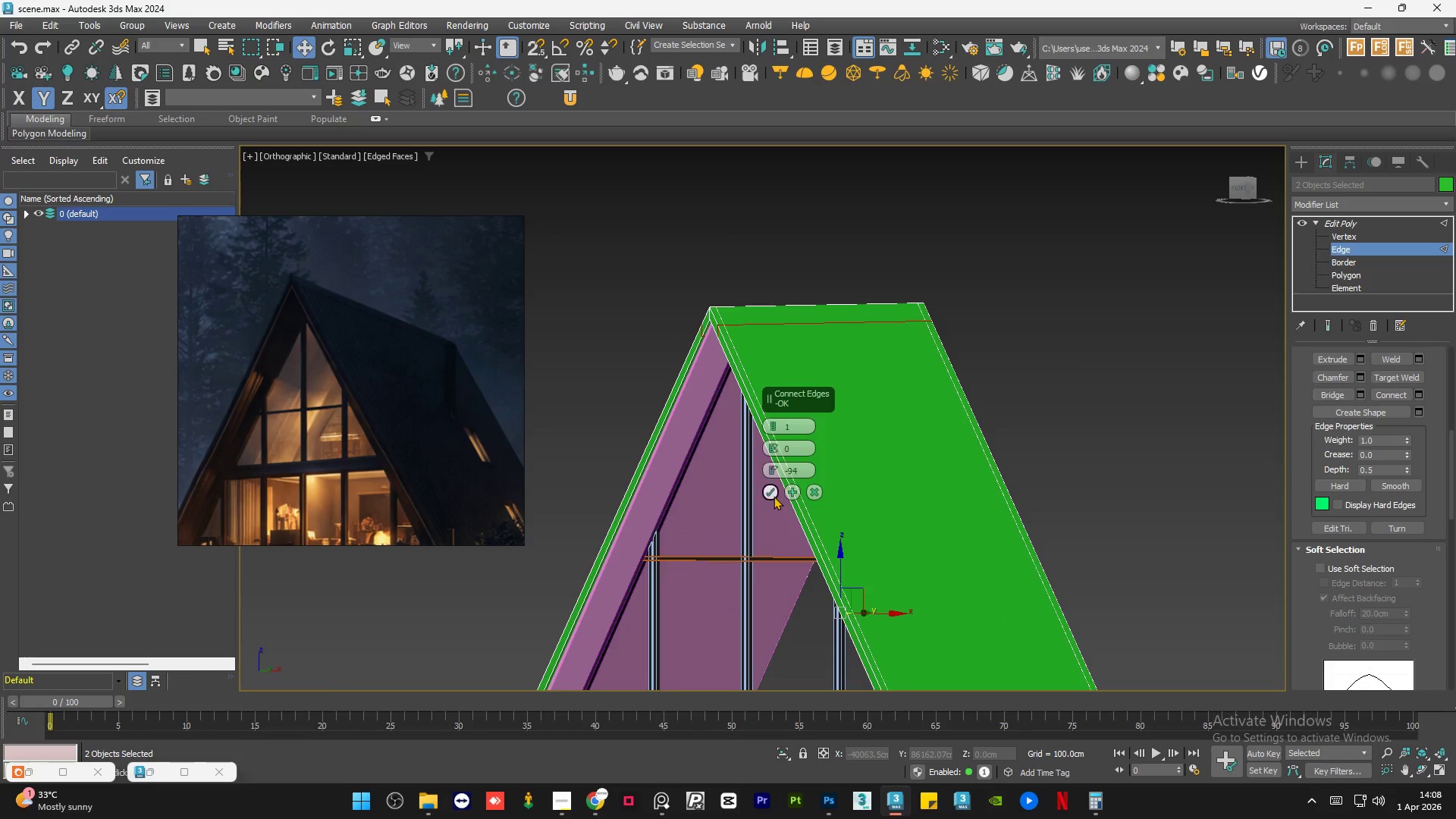 
left_click([772, 494])
 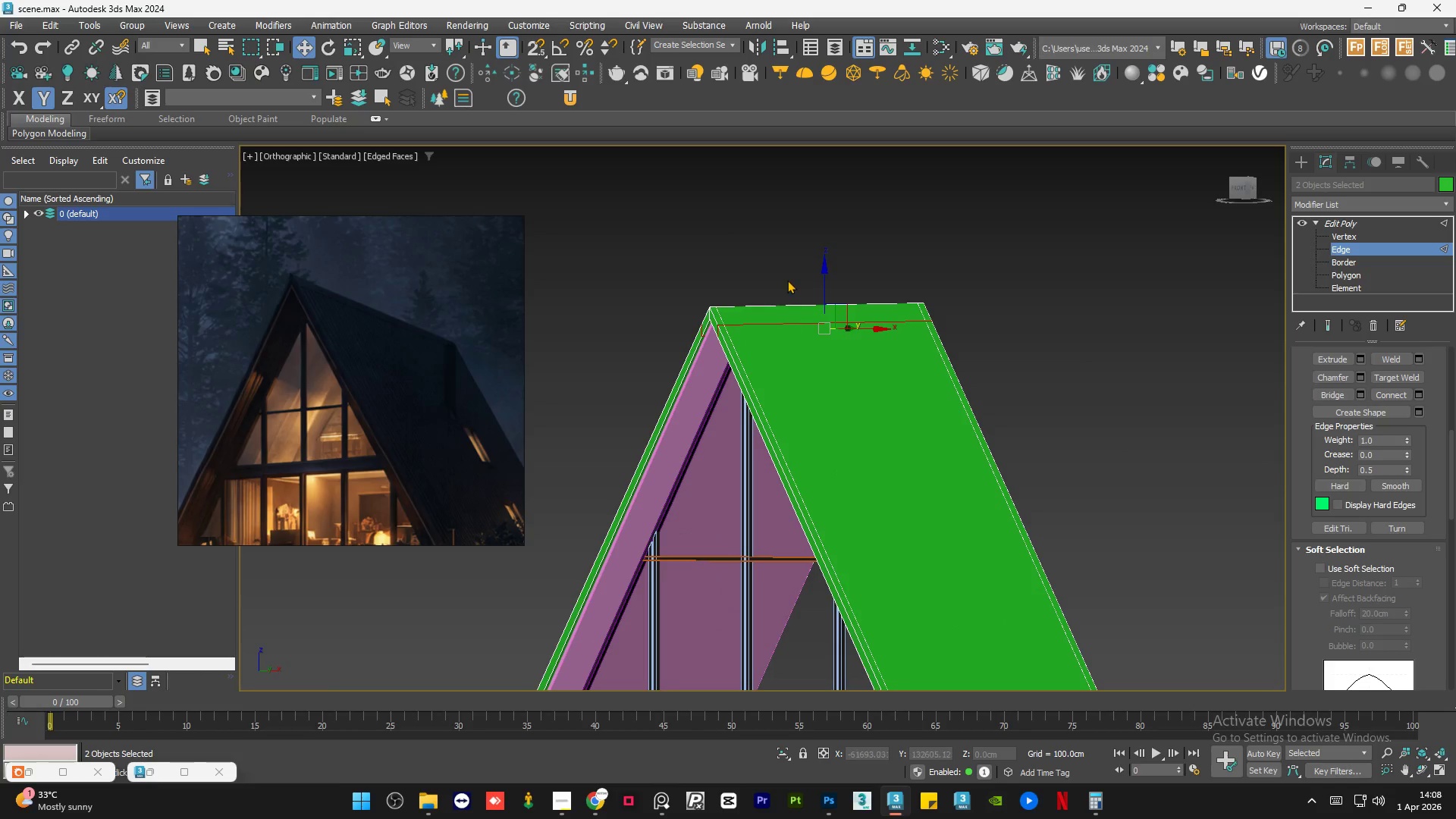 
scroll: coordinate [787, 280], scroll_direction: down, amount: 2.0
 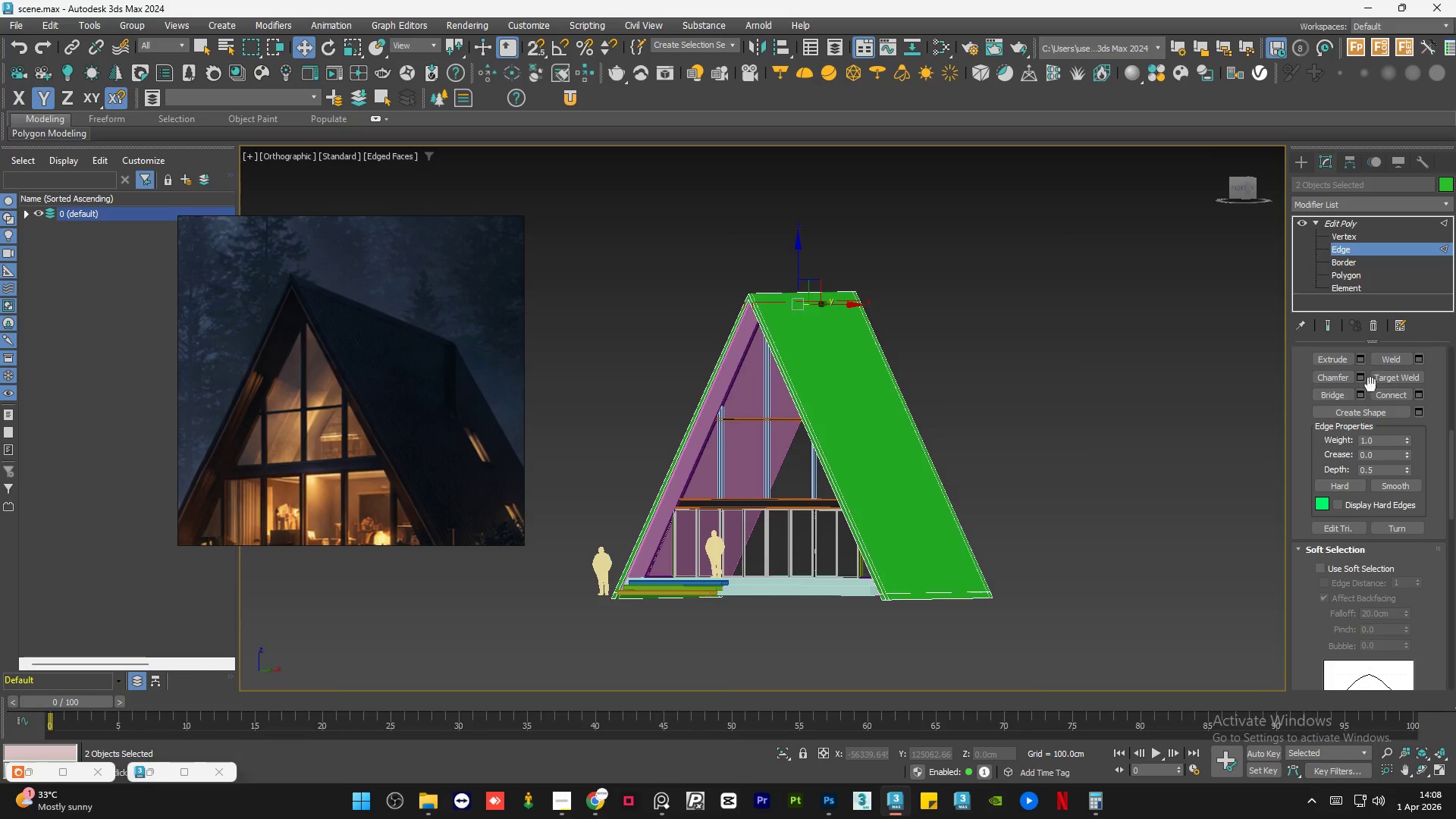 
left_click_drag(start_coordinate=[1449, 459], to_coordinate=[1444, 325])
 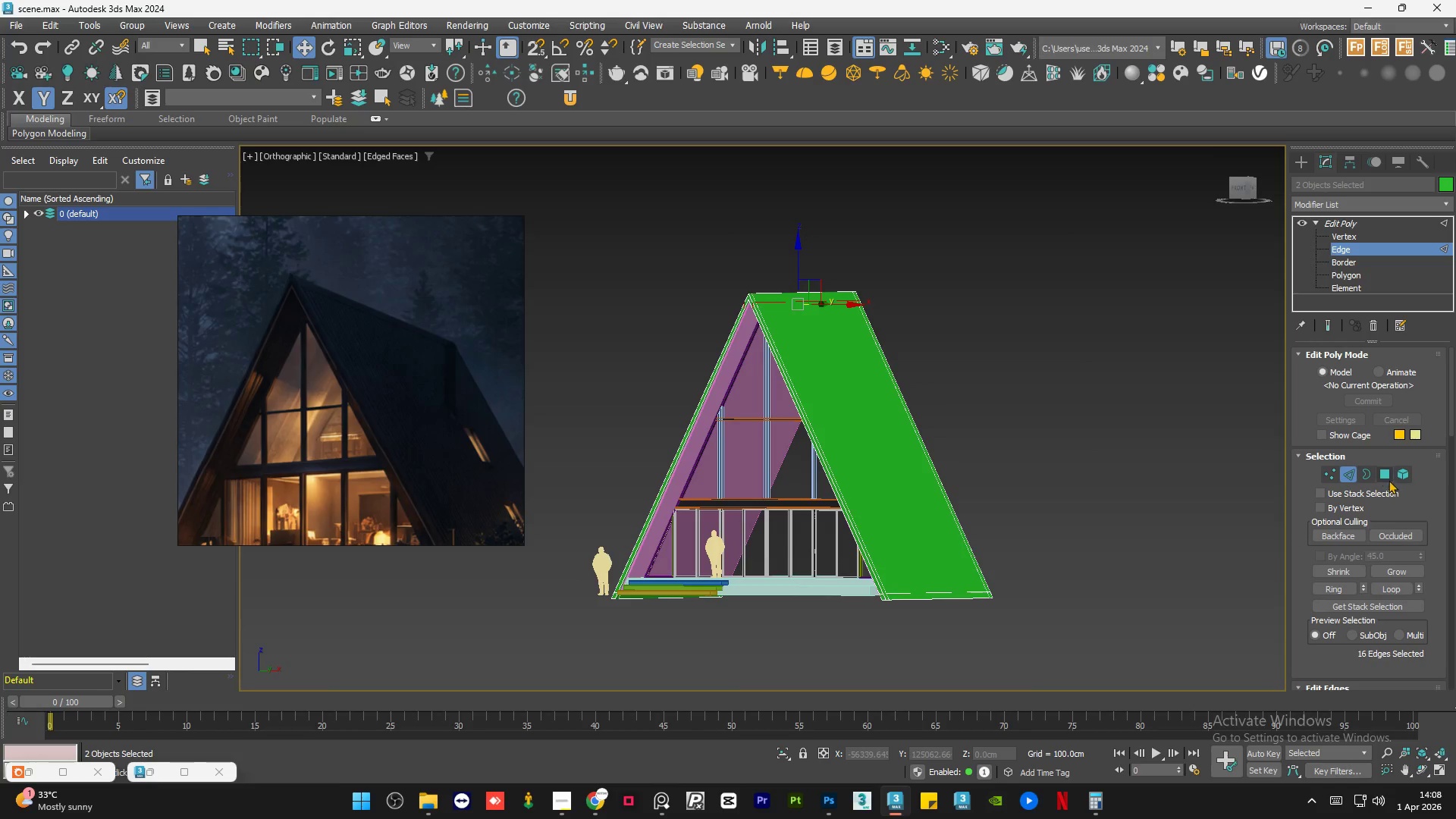 
double_click([1075, 383])
 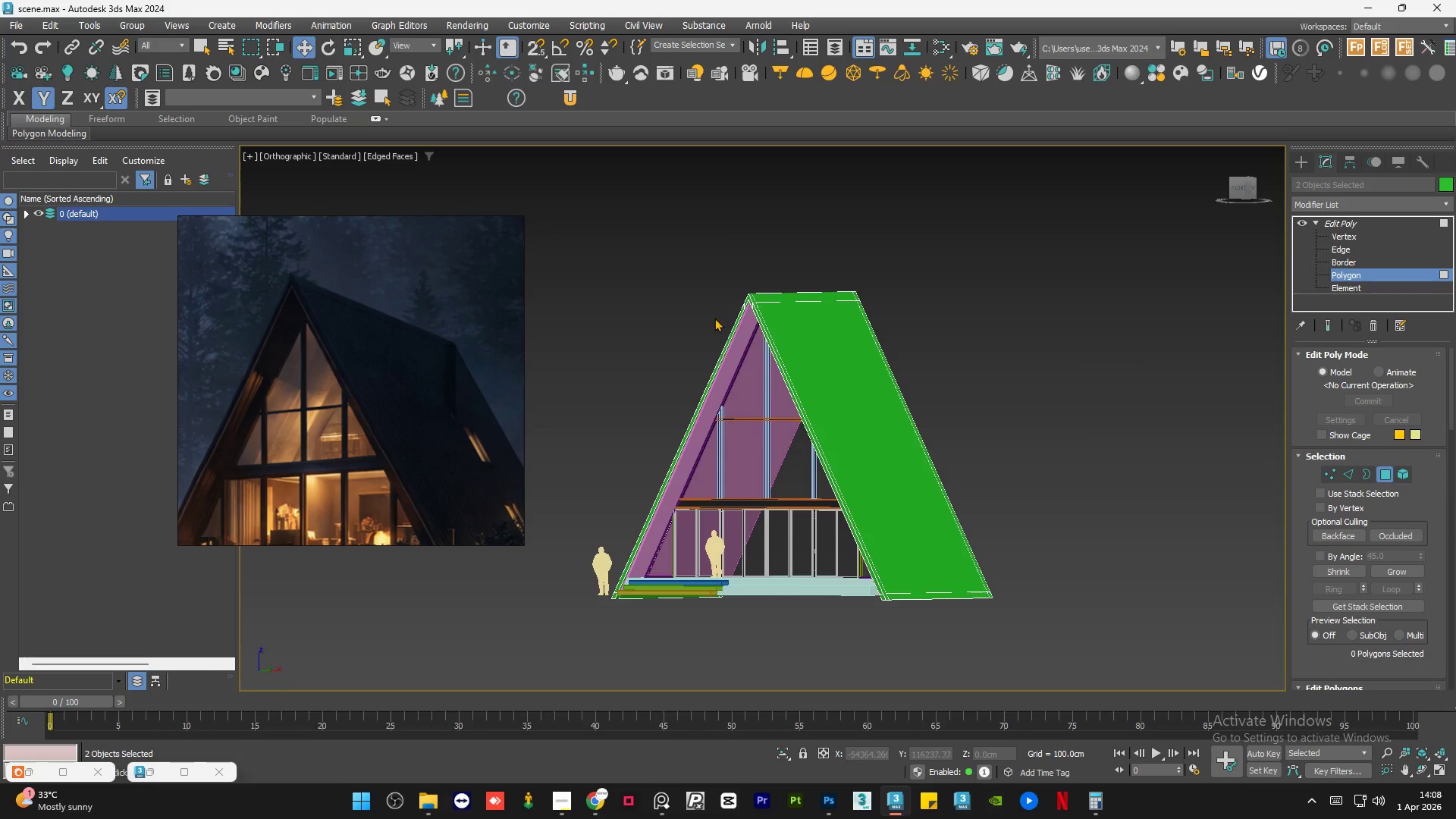 
left_click([774, 288])
 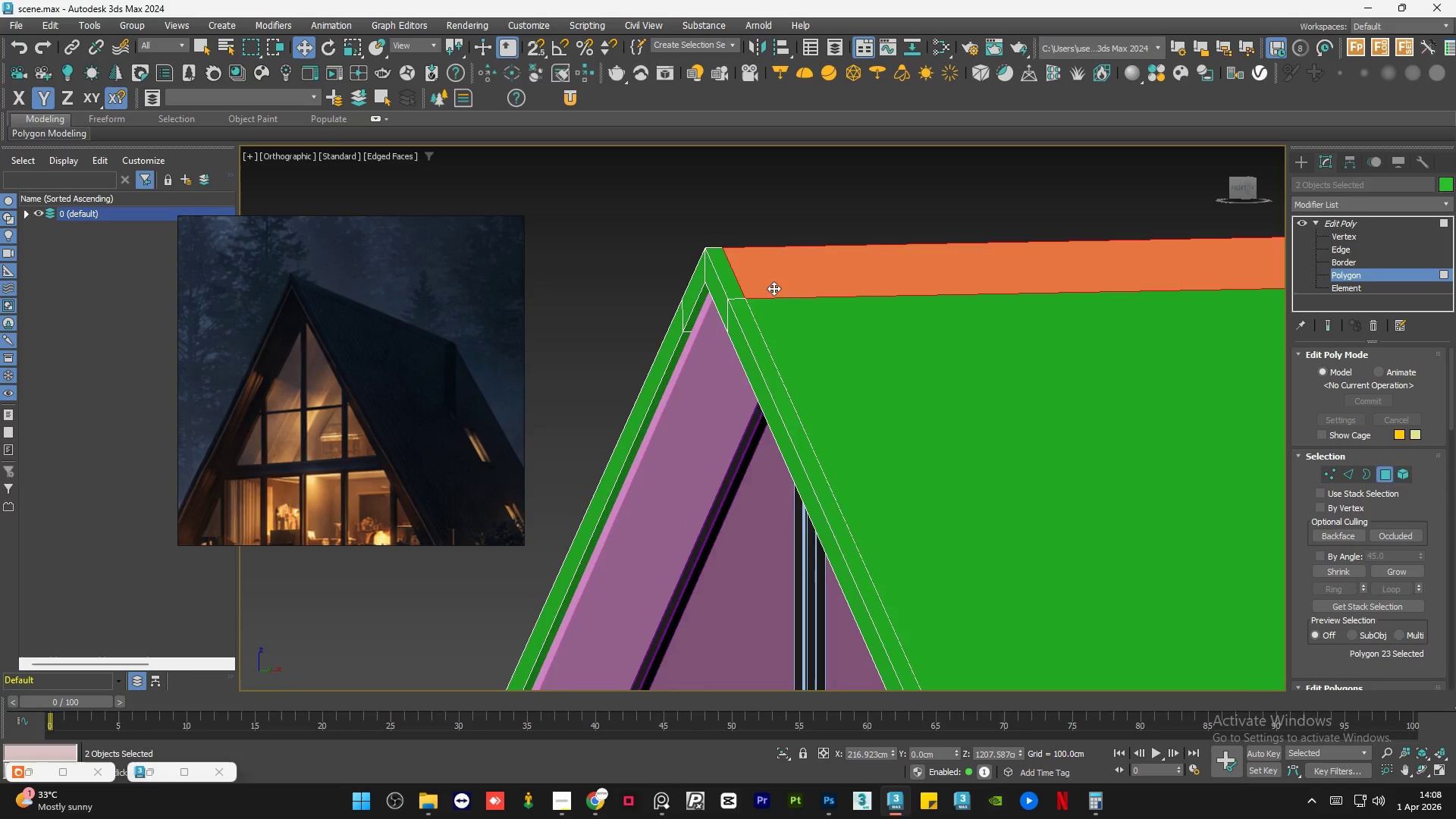 
scroll: coordinate [770, 293], scroll_direction: up, amount: 5.0
 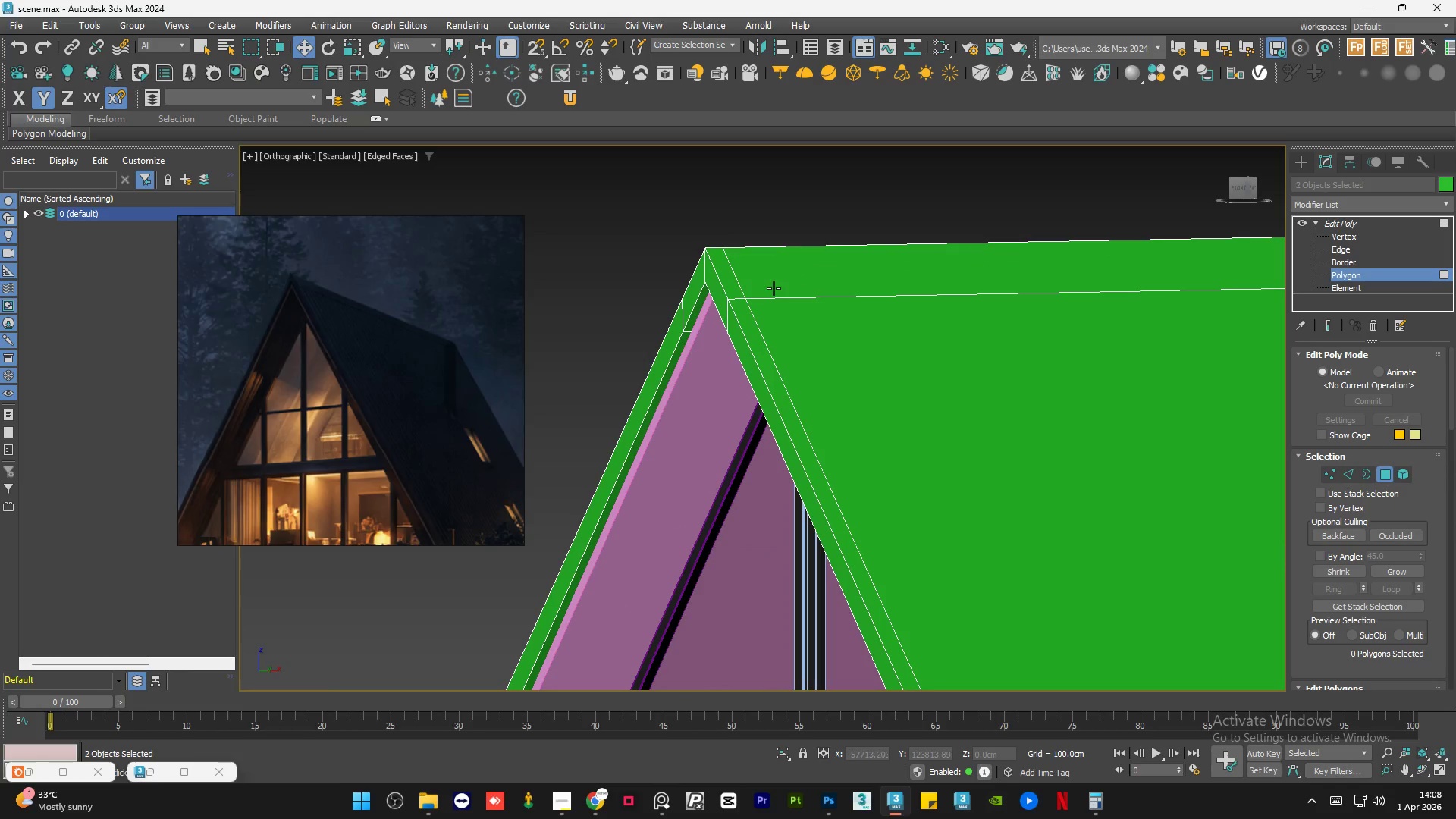 
hold_key(key=AltLeft, duration=0.61)
scroll: coordinate [764, 362], scroll_direction: down, amount: 2.0
 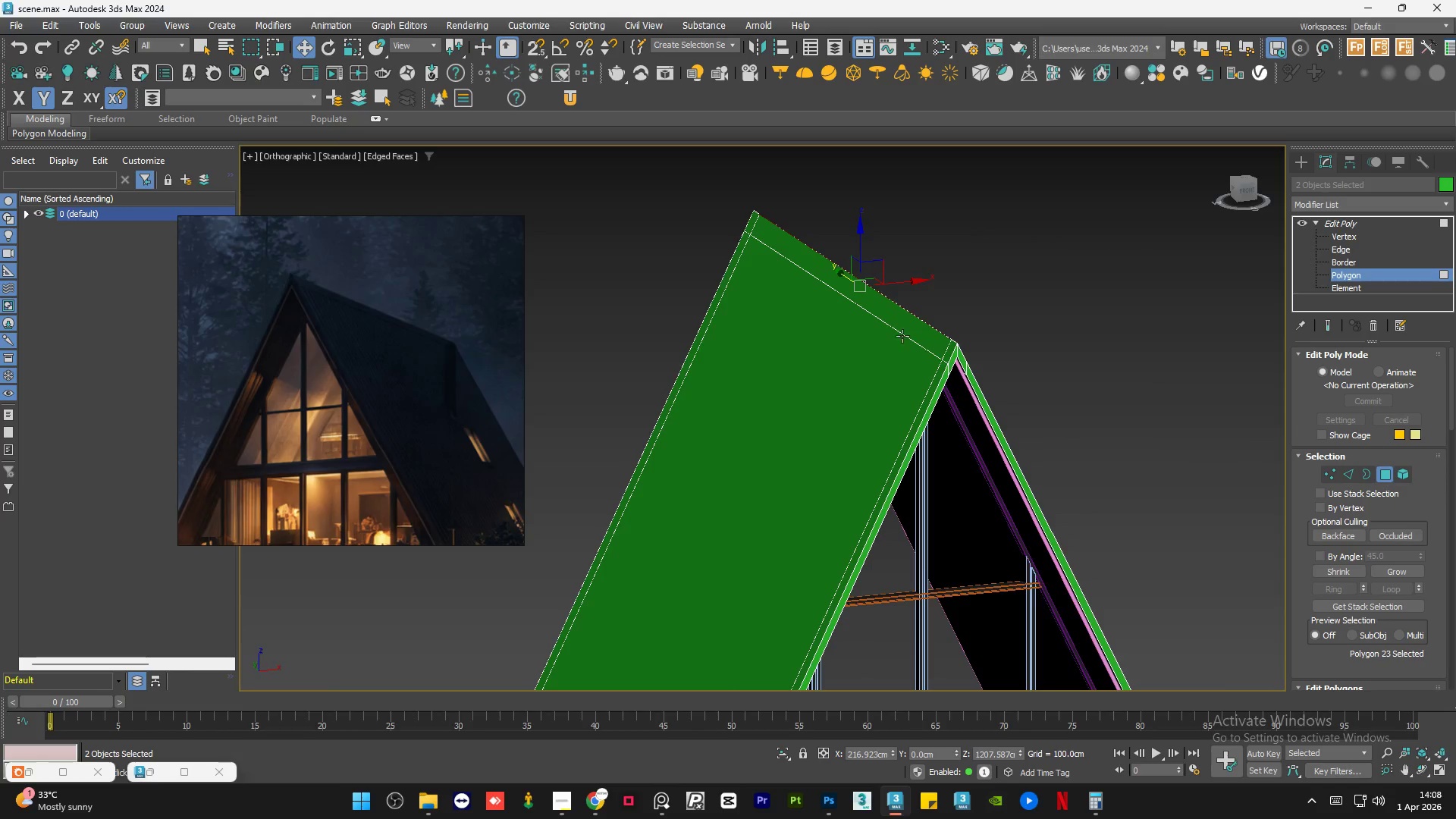 
hold_key(key=ControlLeft, duration=0.52)
left_click([923, 327])
 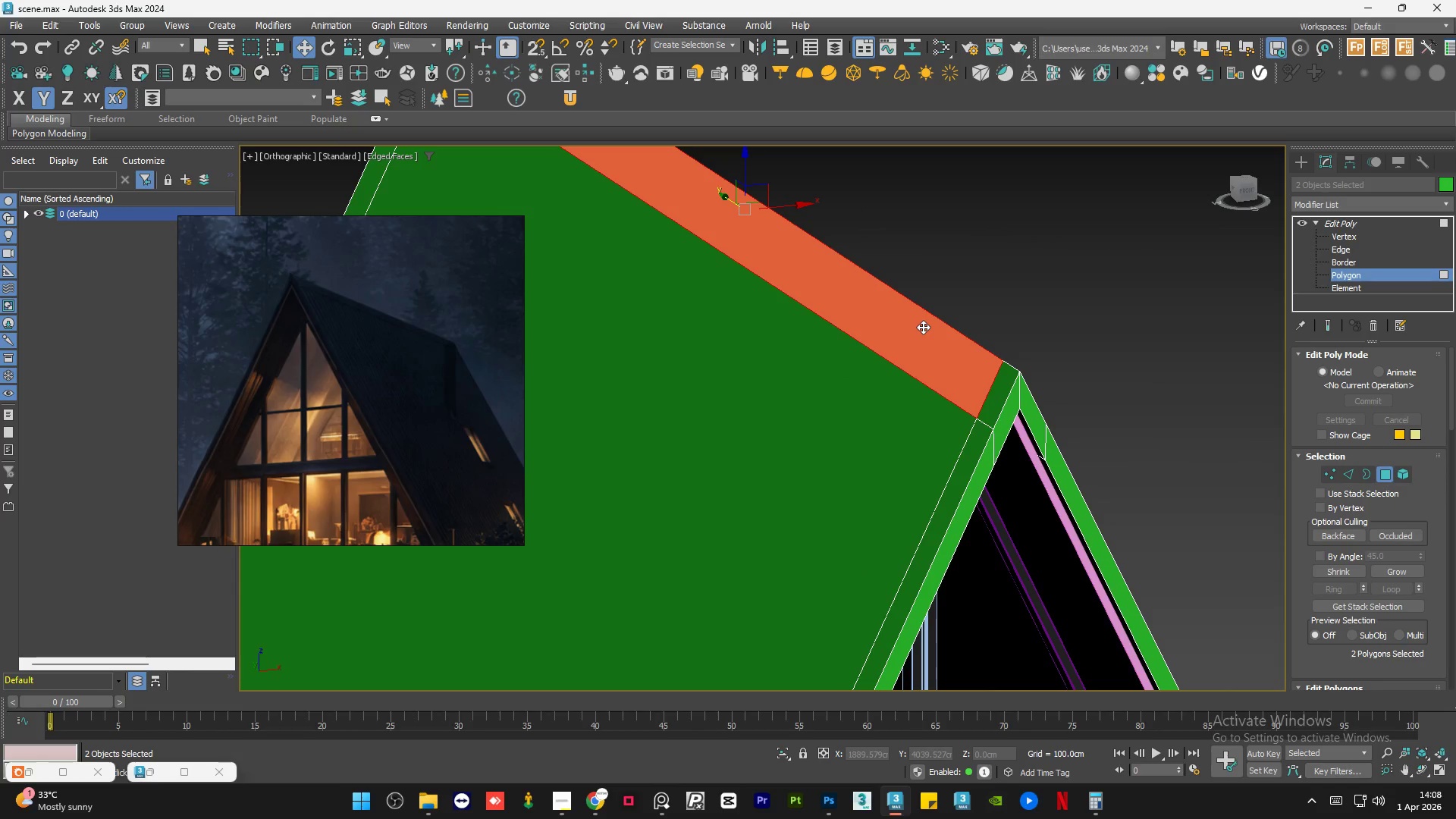 
scroll: coordinate [923, 328], scroll_direction: up, amount: 3.0
 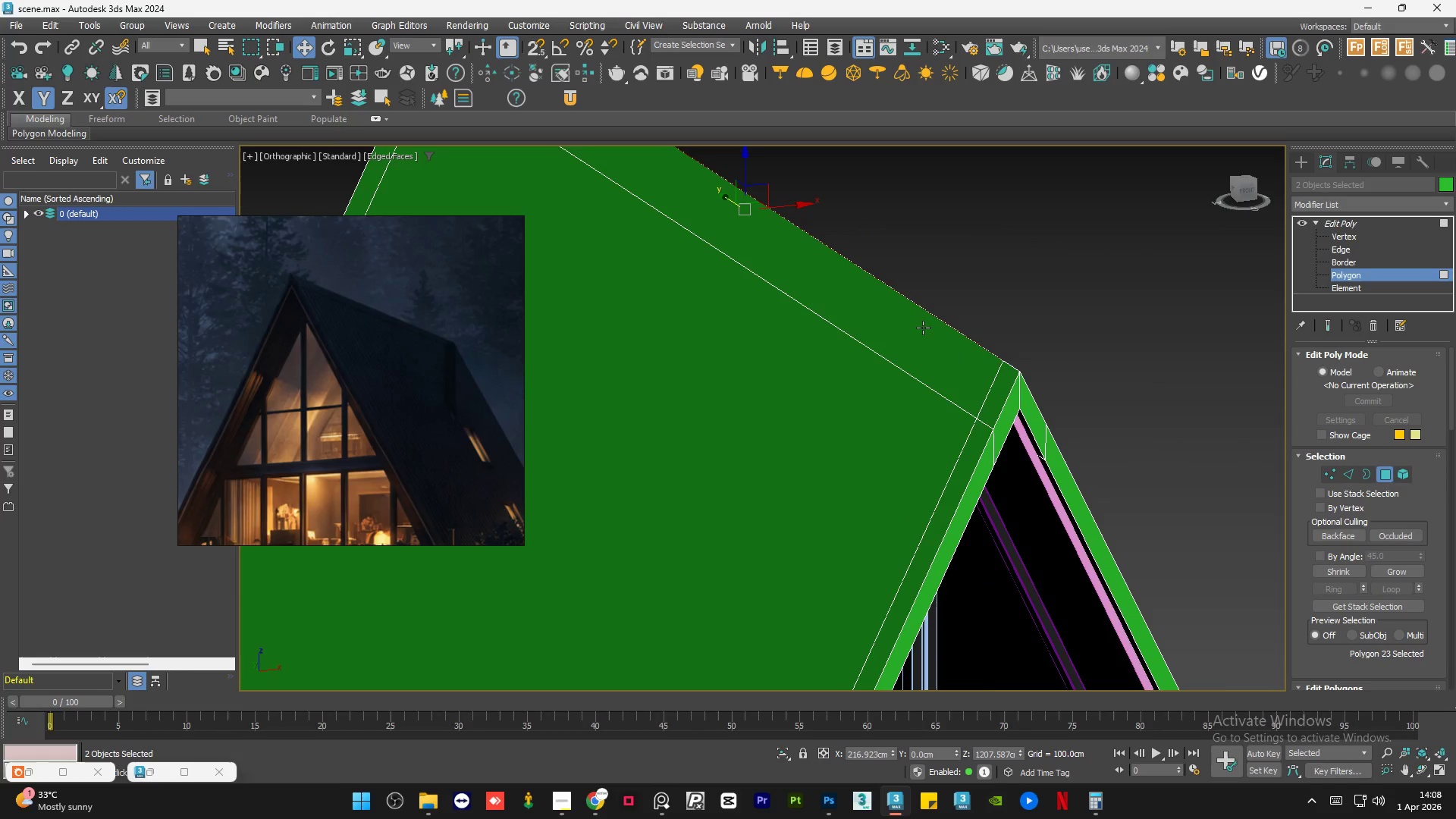 
hold_key(key=AltLeft, duration=0.78)
 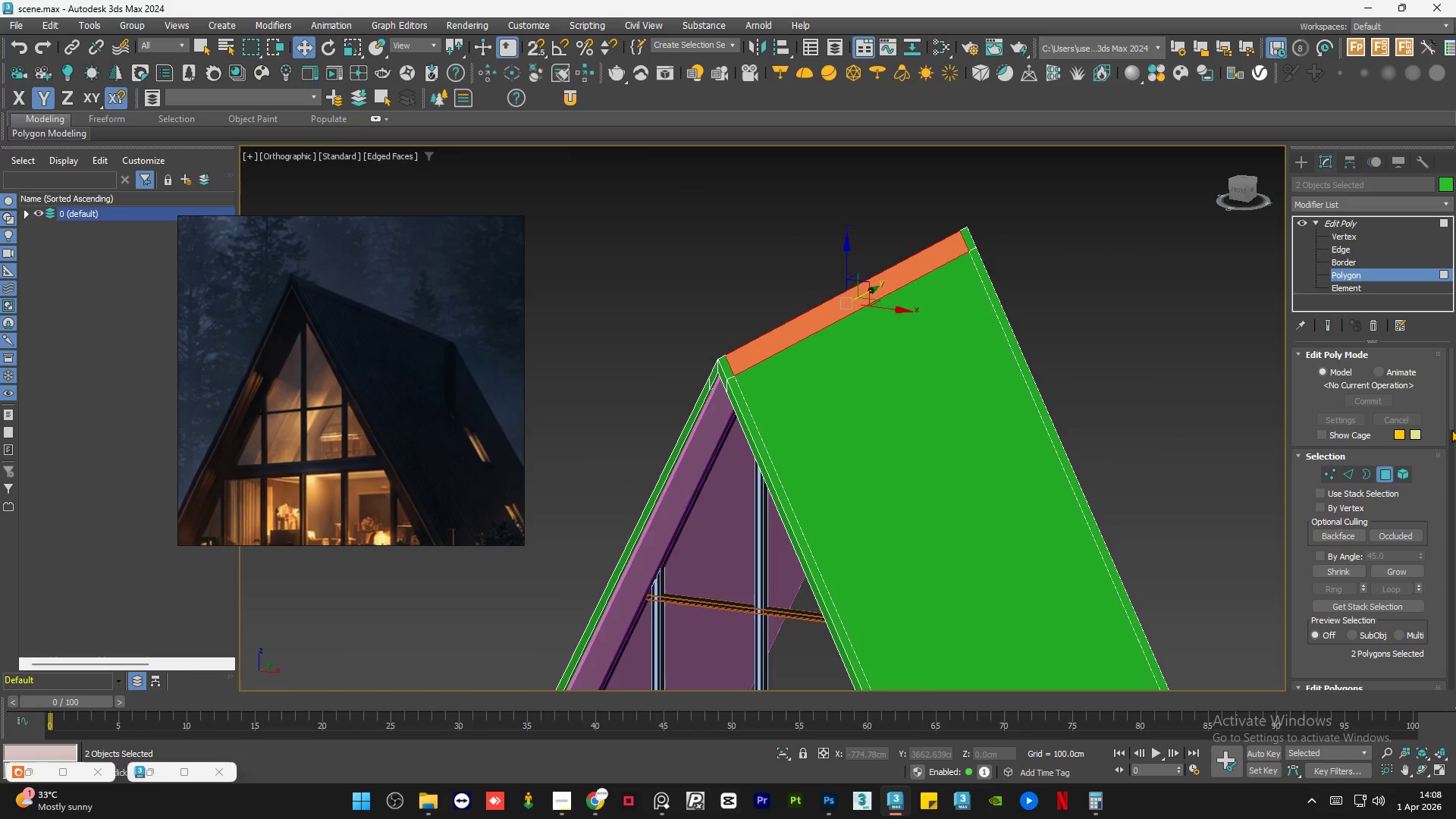 
scroll: coordinate [900, 358], scroll_direction: down, amount: 3.0
 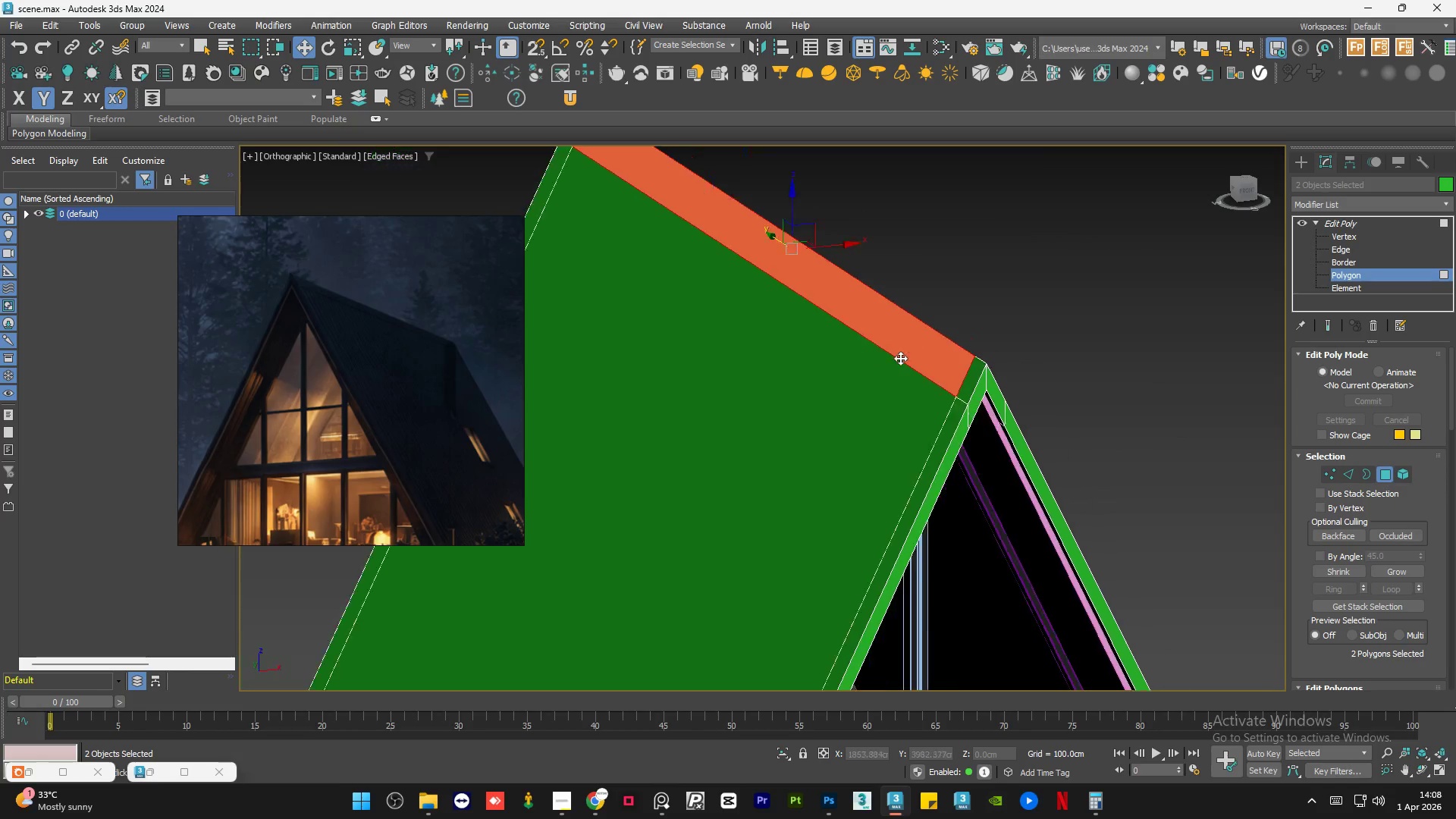 
left_click_drag(start_coordinate=[1450, 419], to_coordinate=[1451, 479])
 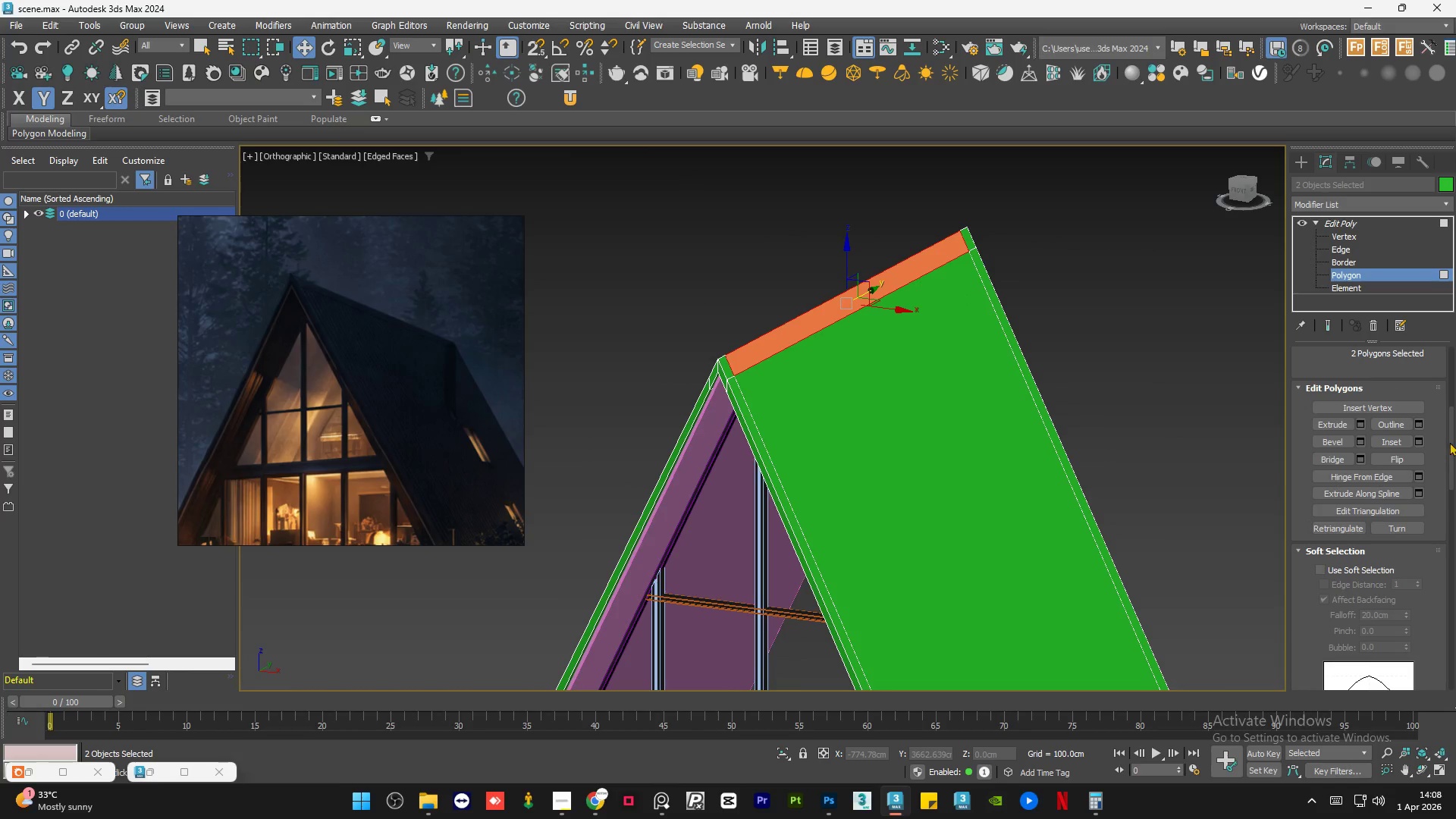 
left_click_drag(start_coordinate=[1451, 455], to_coordinate=[1454, 419])
 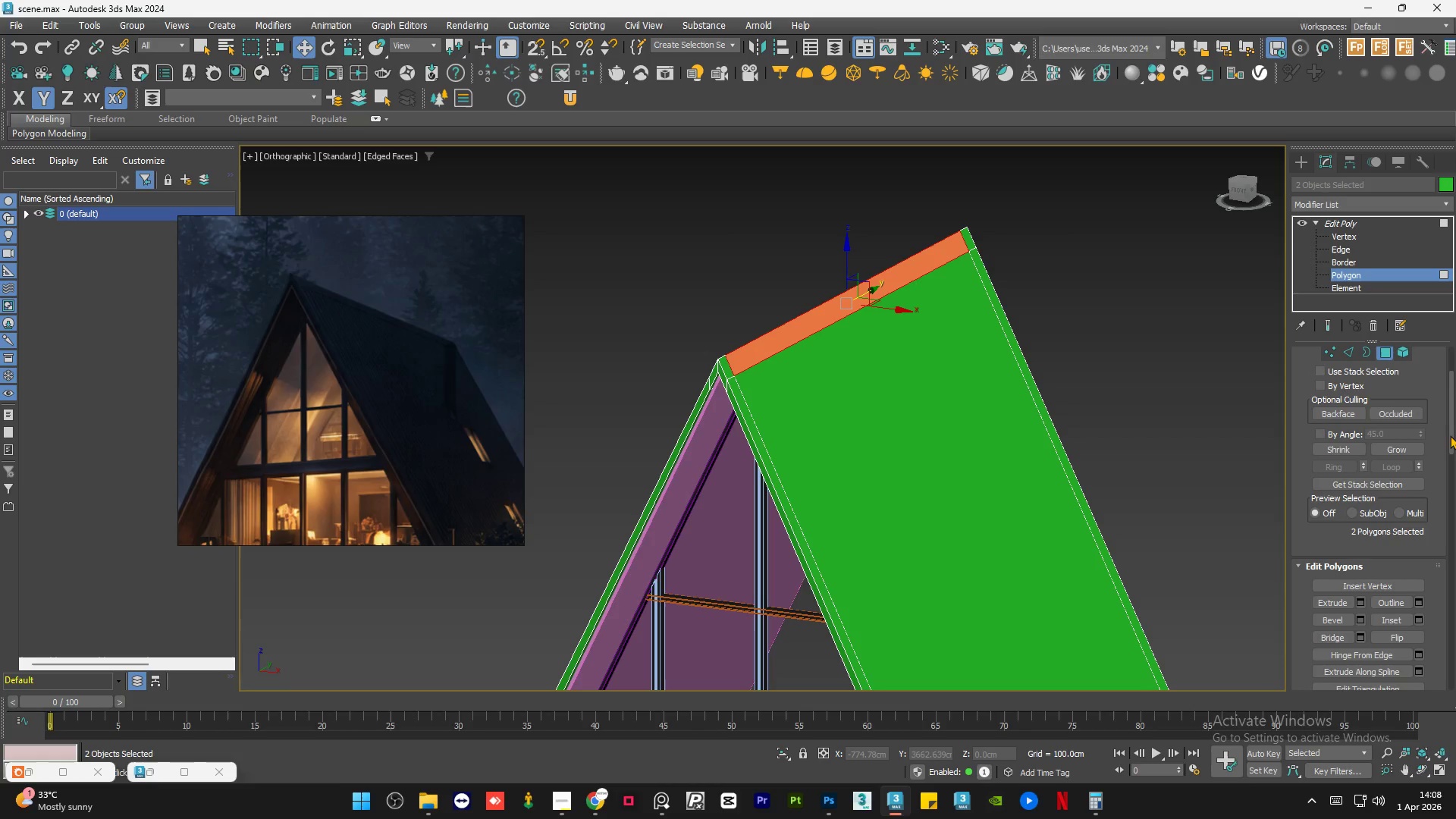 
left_click_drag(start_coordinate=[1452, 432], to_coordinate=[1455, 570])
 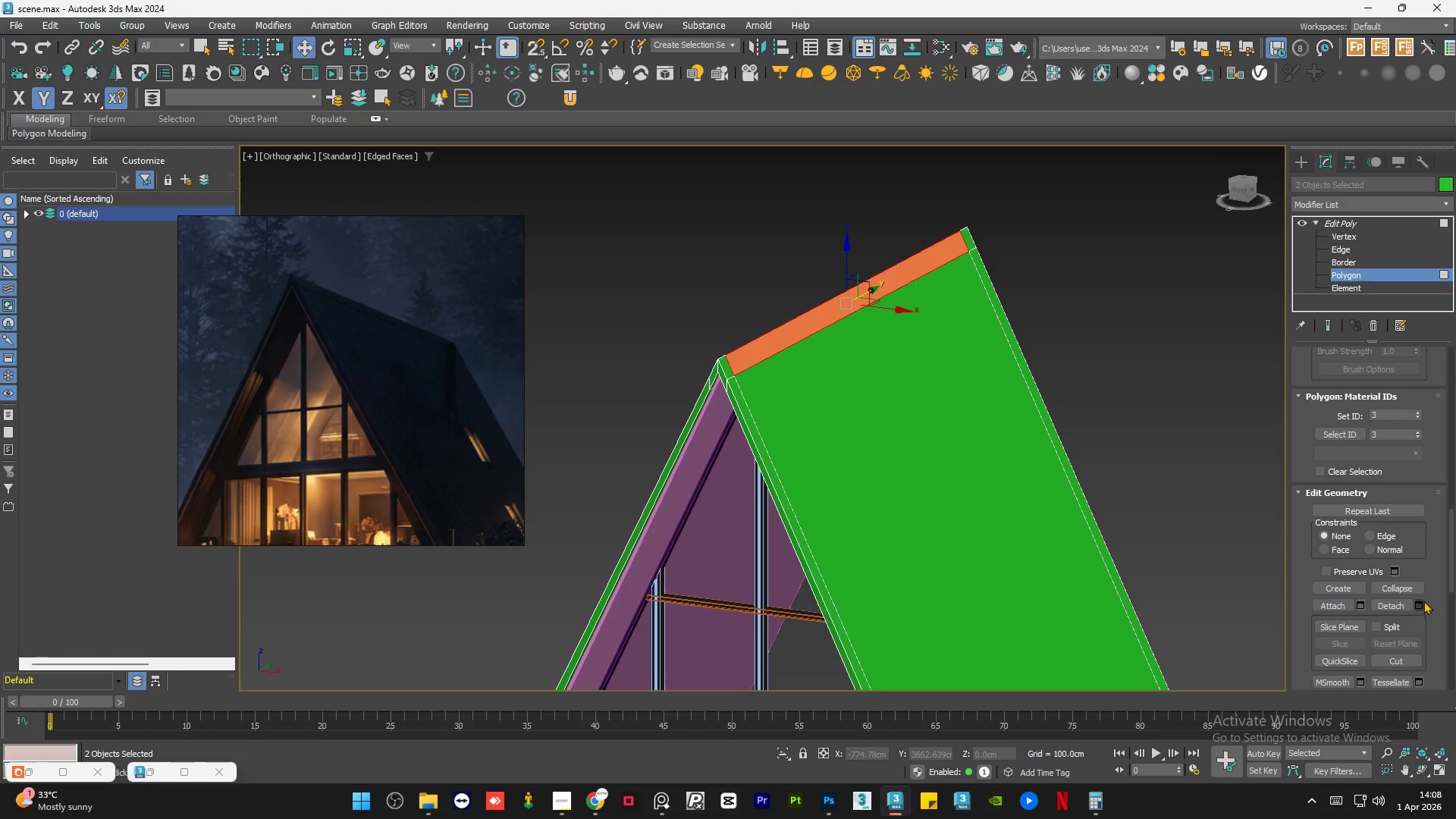 
left_click([1423, 601])
 